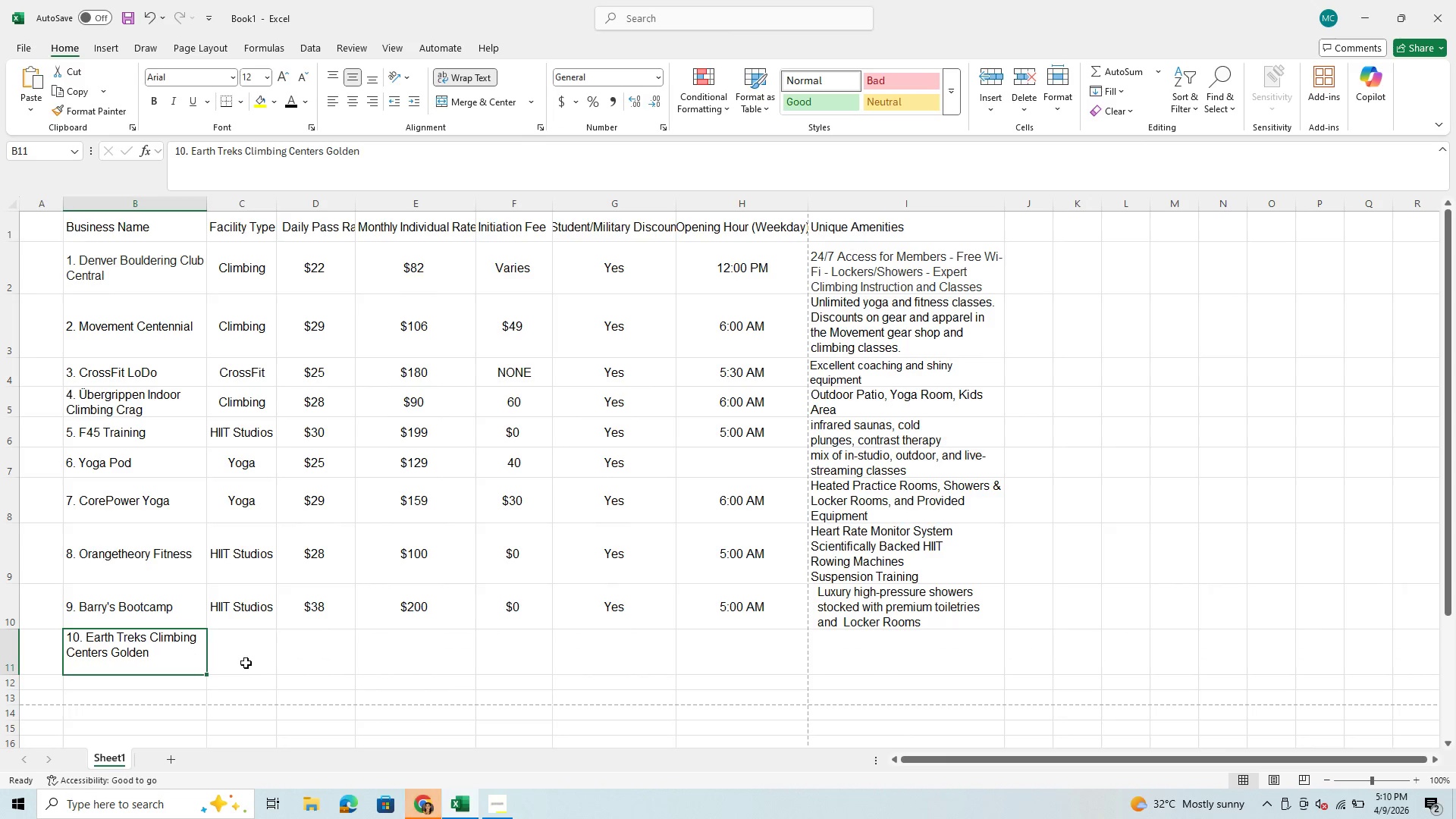 
left_click([246, 662])
 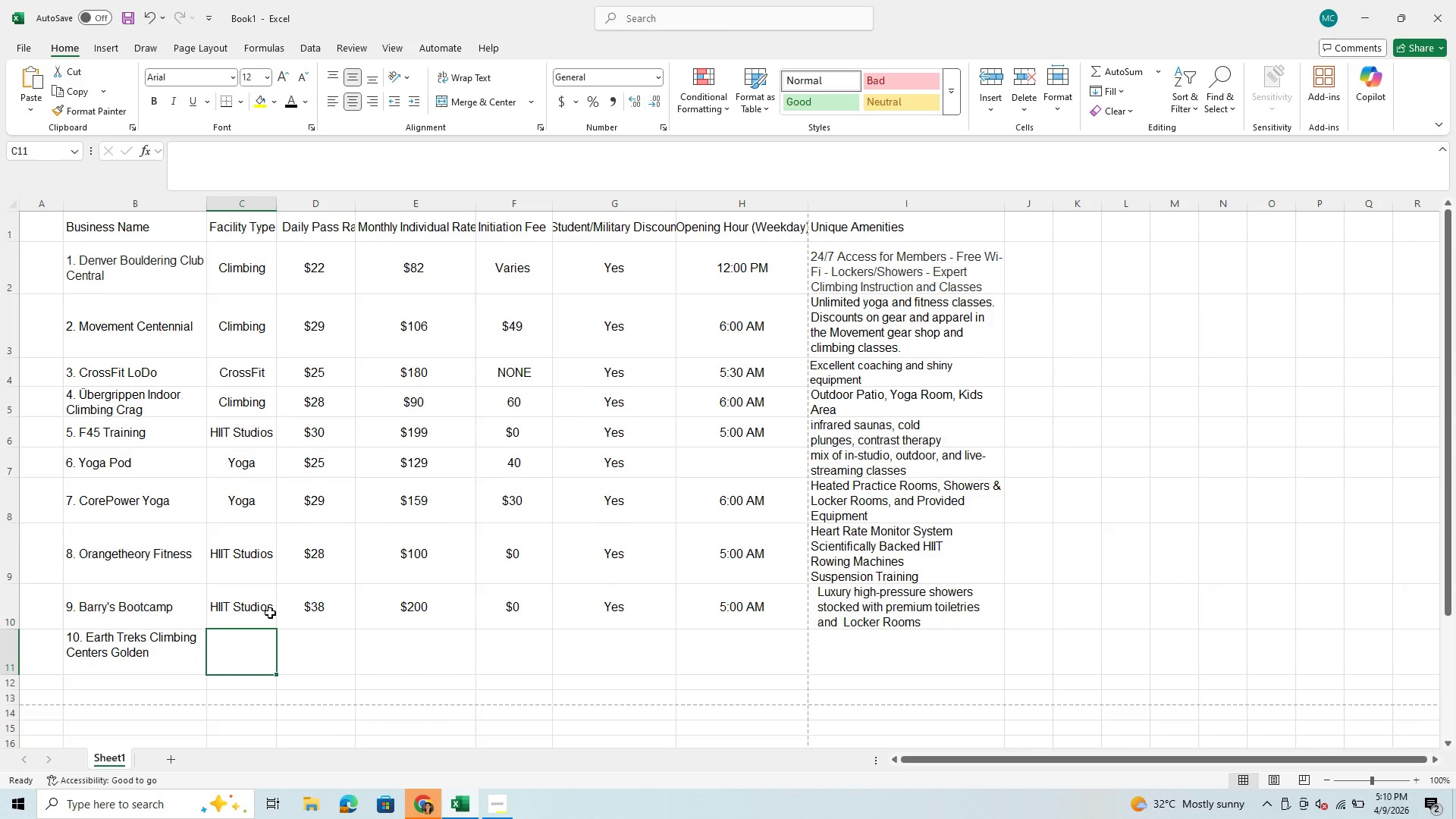 
scroll: coordinate [262, 299], scroll_direction: up, amount: 3.0
 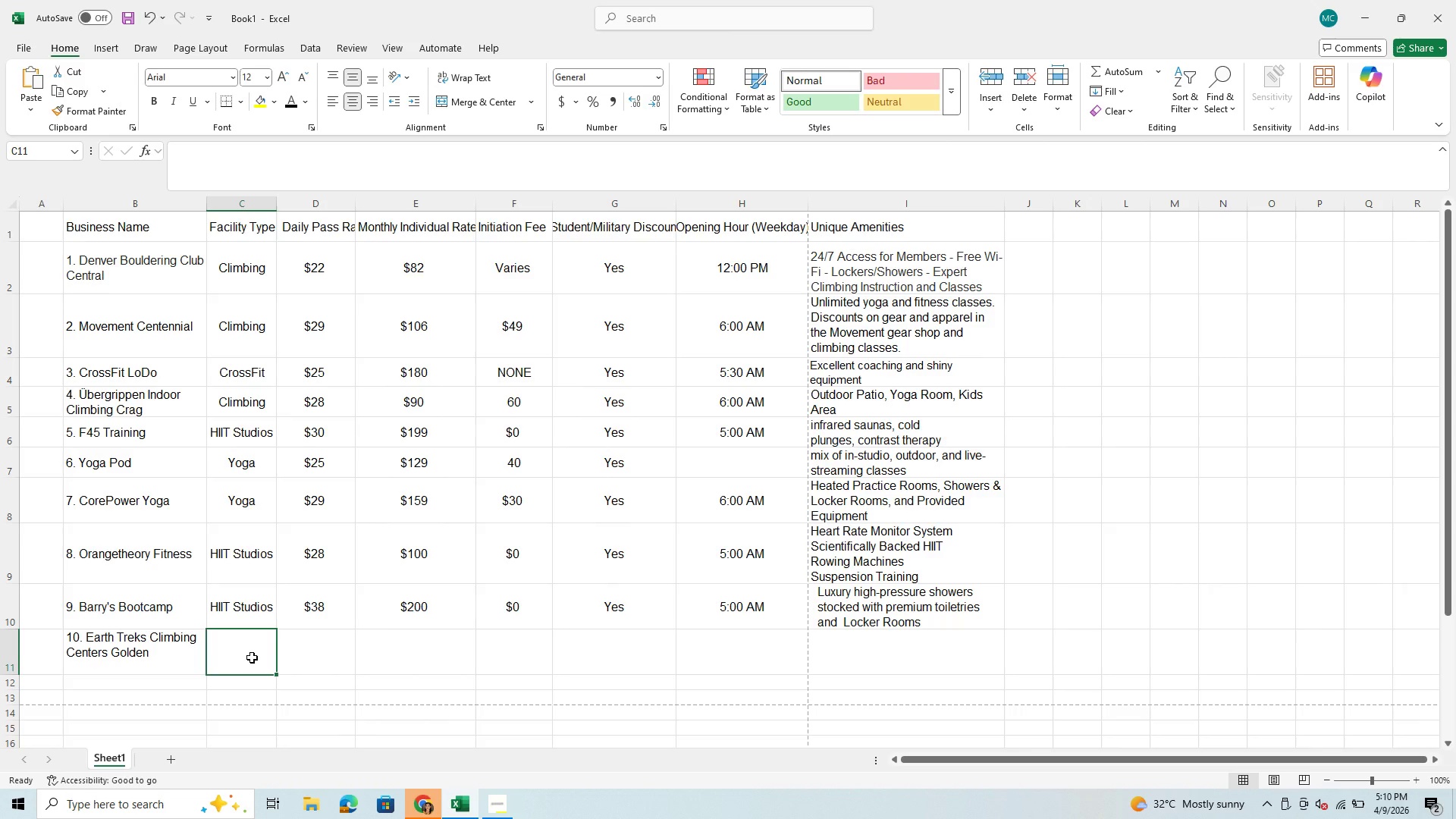 
left_click([260, 656])
 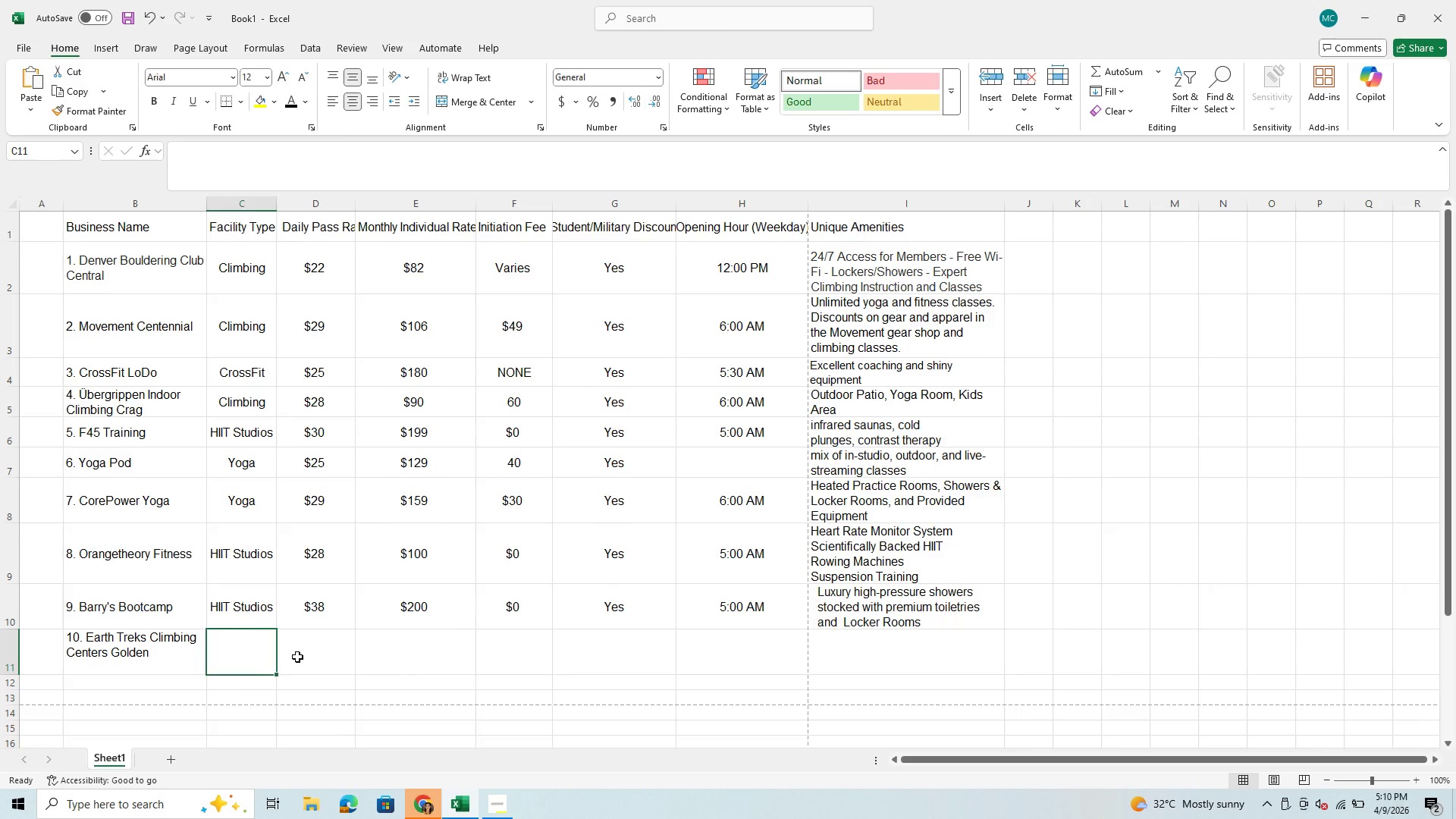 
left_click([297, 657])
 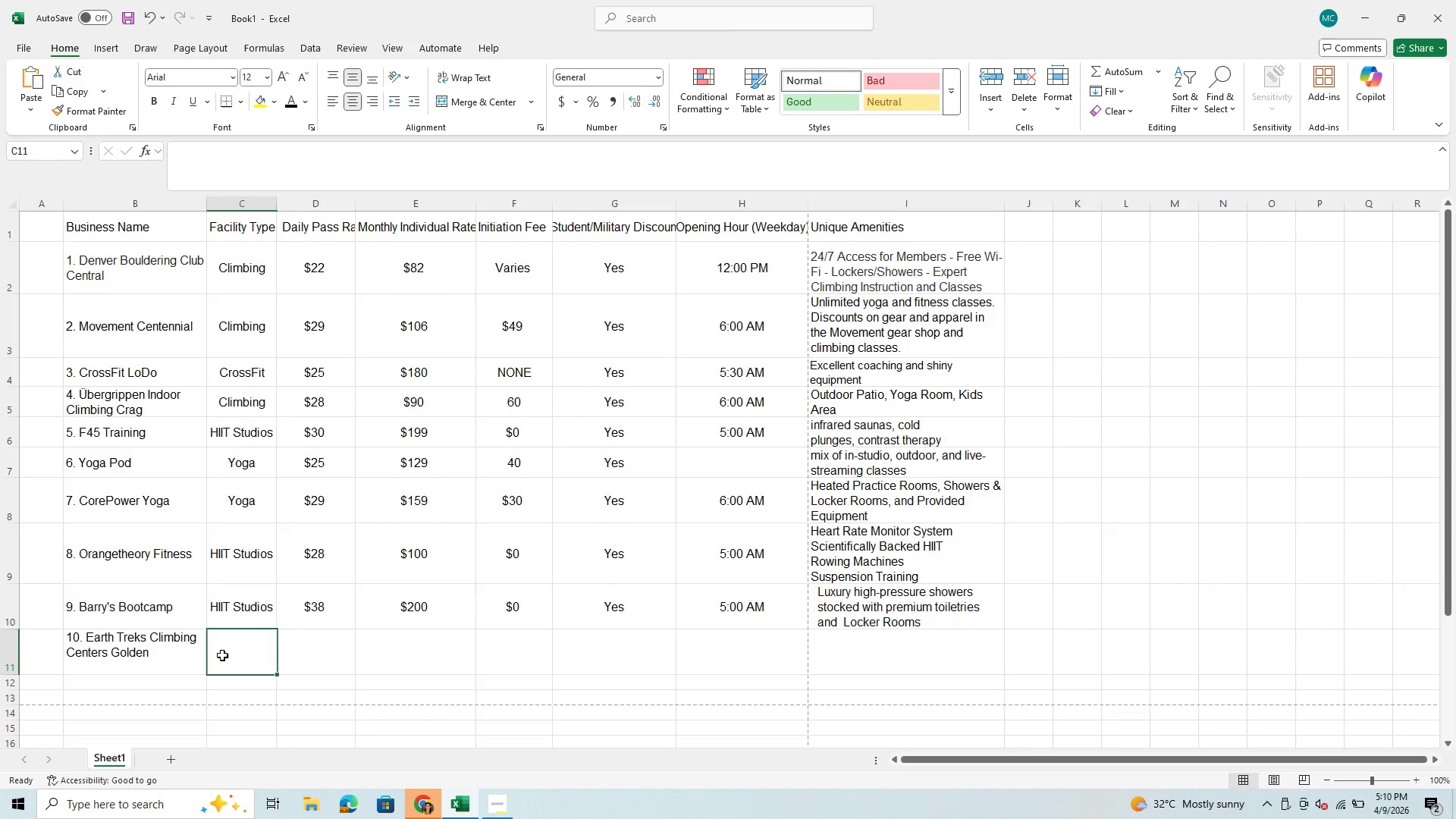 
left_click([222, 655])
 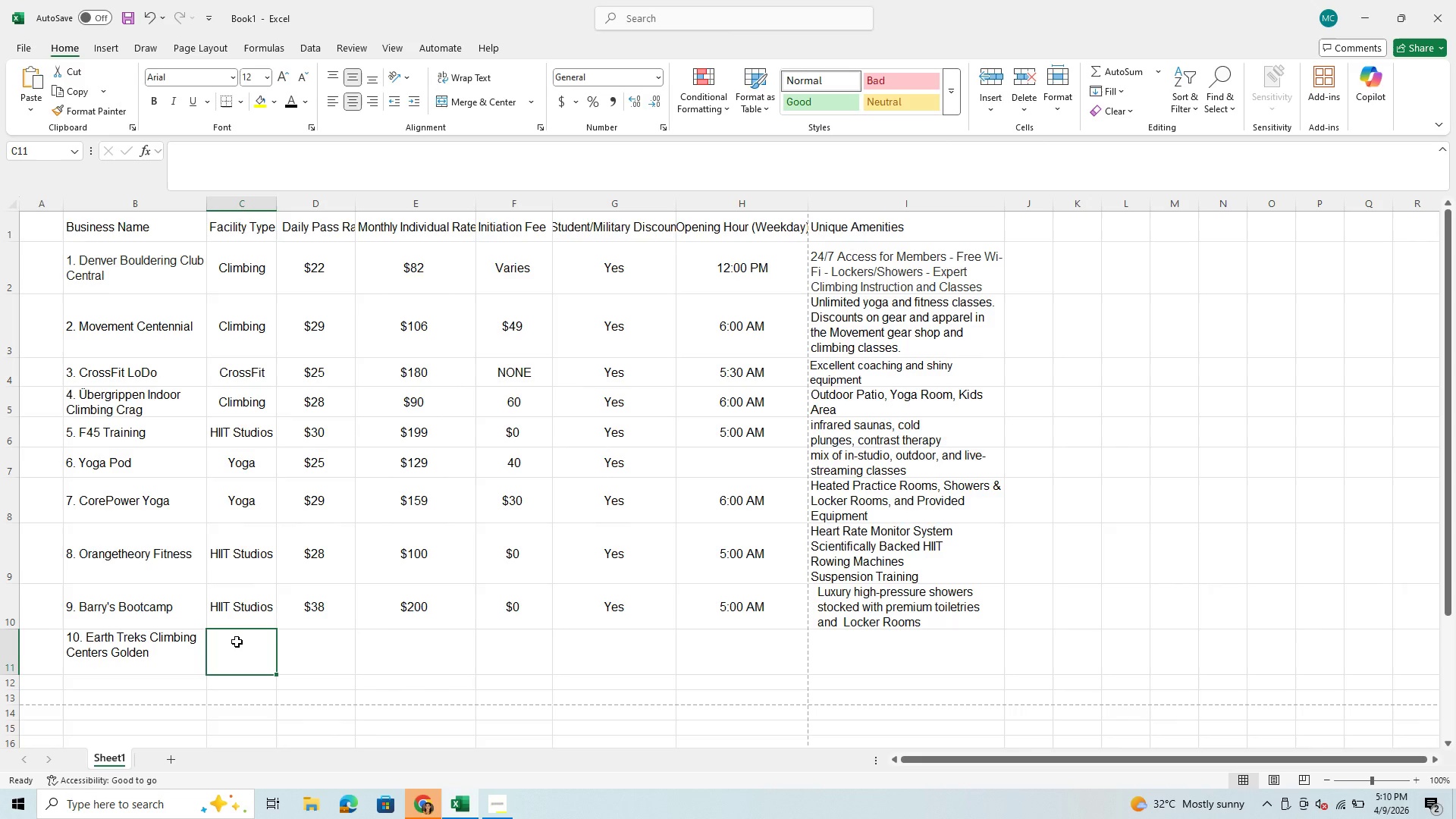 
scroll: coordinate [237, 642], scroll_direction: up, amount: 1.0
 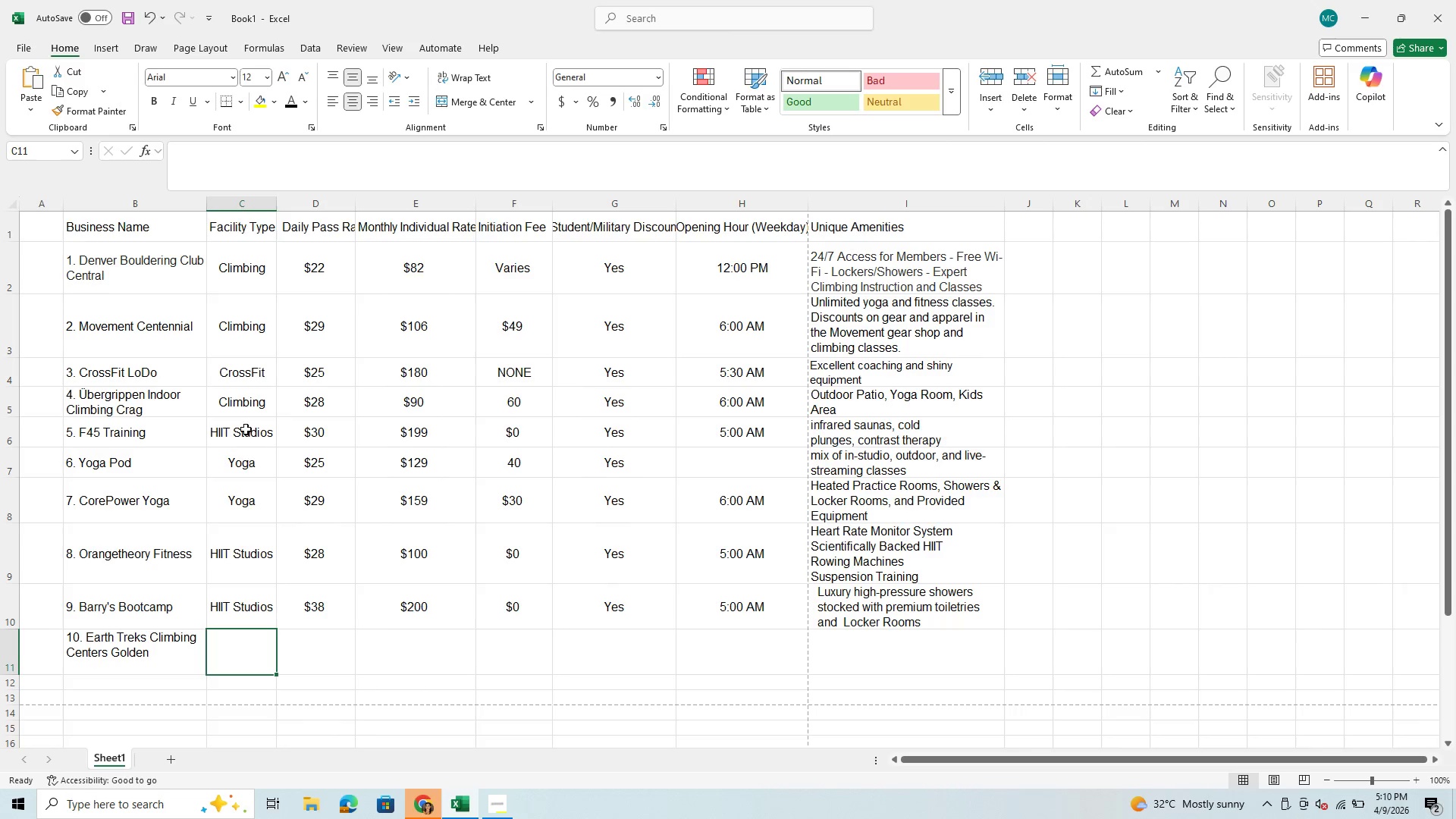 
left_click([248, 334])
 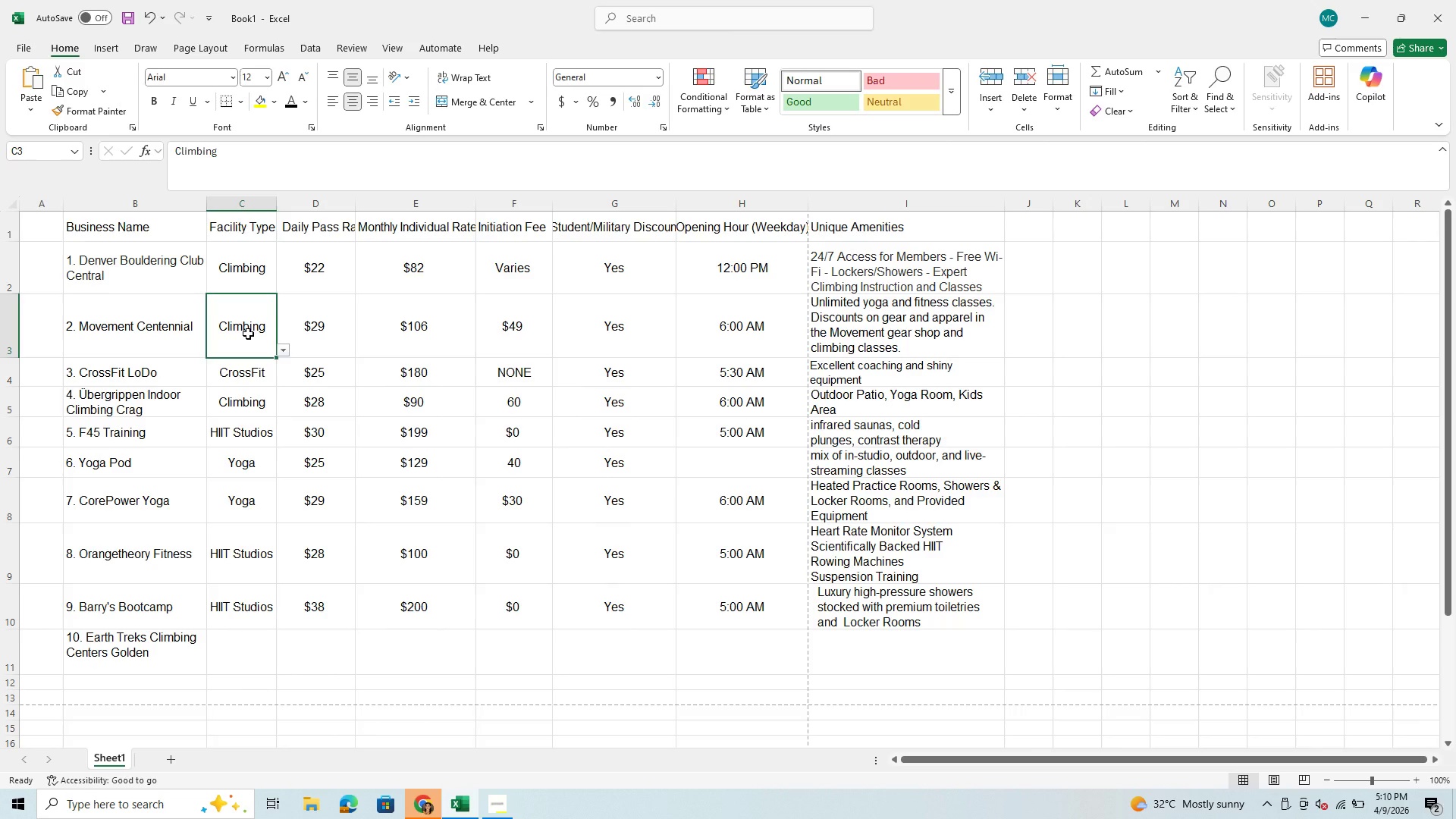 
key(Control+C)
 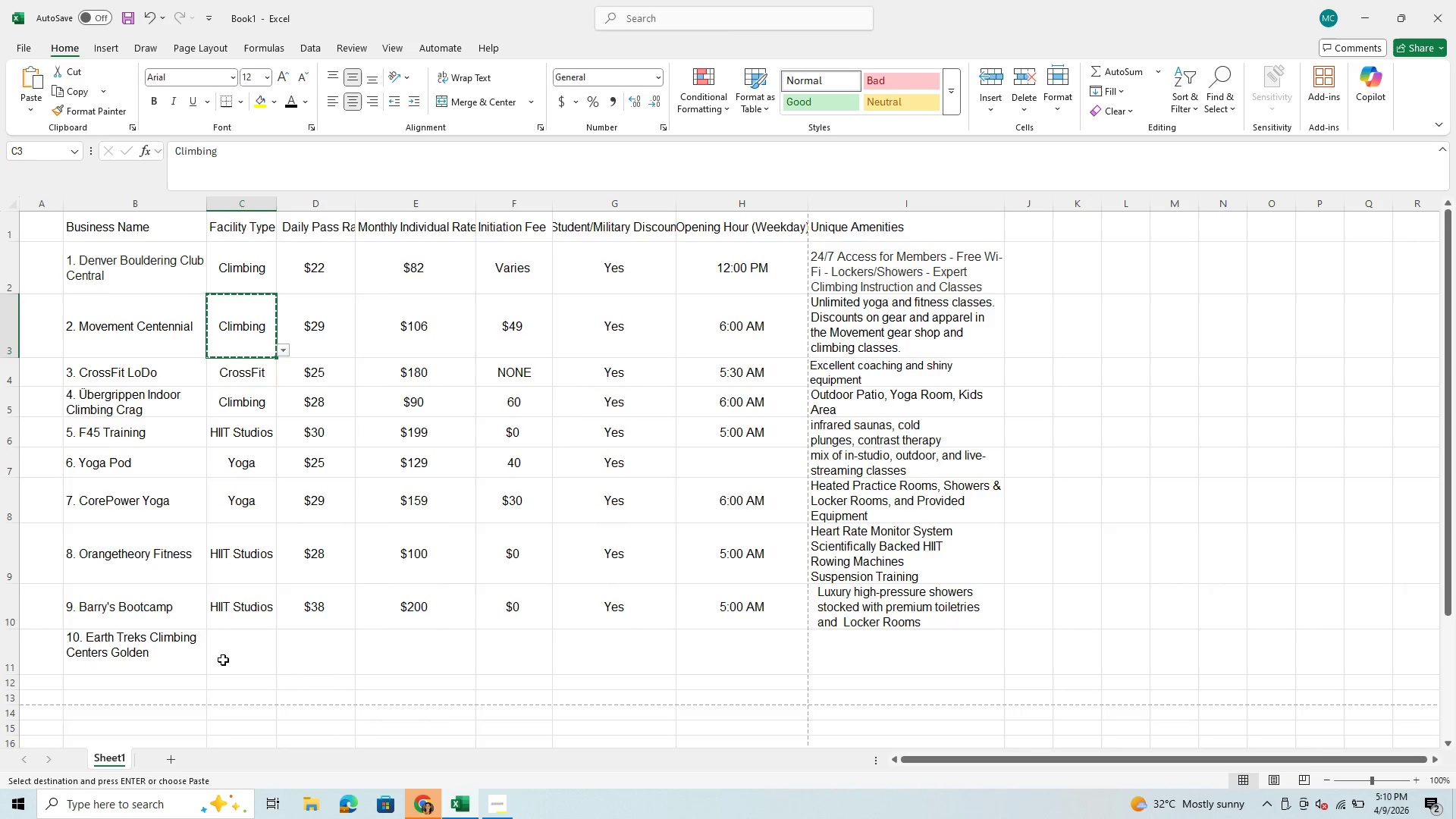 
left_click([223, 660])
 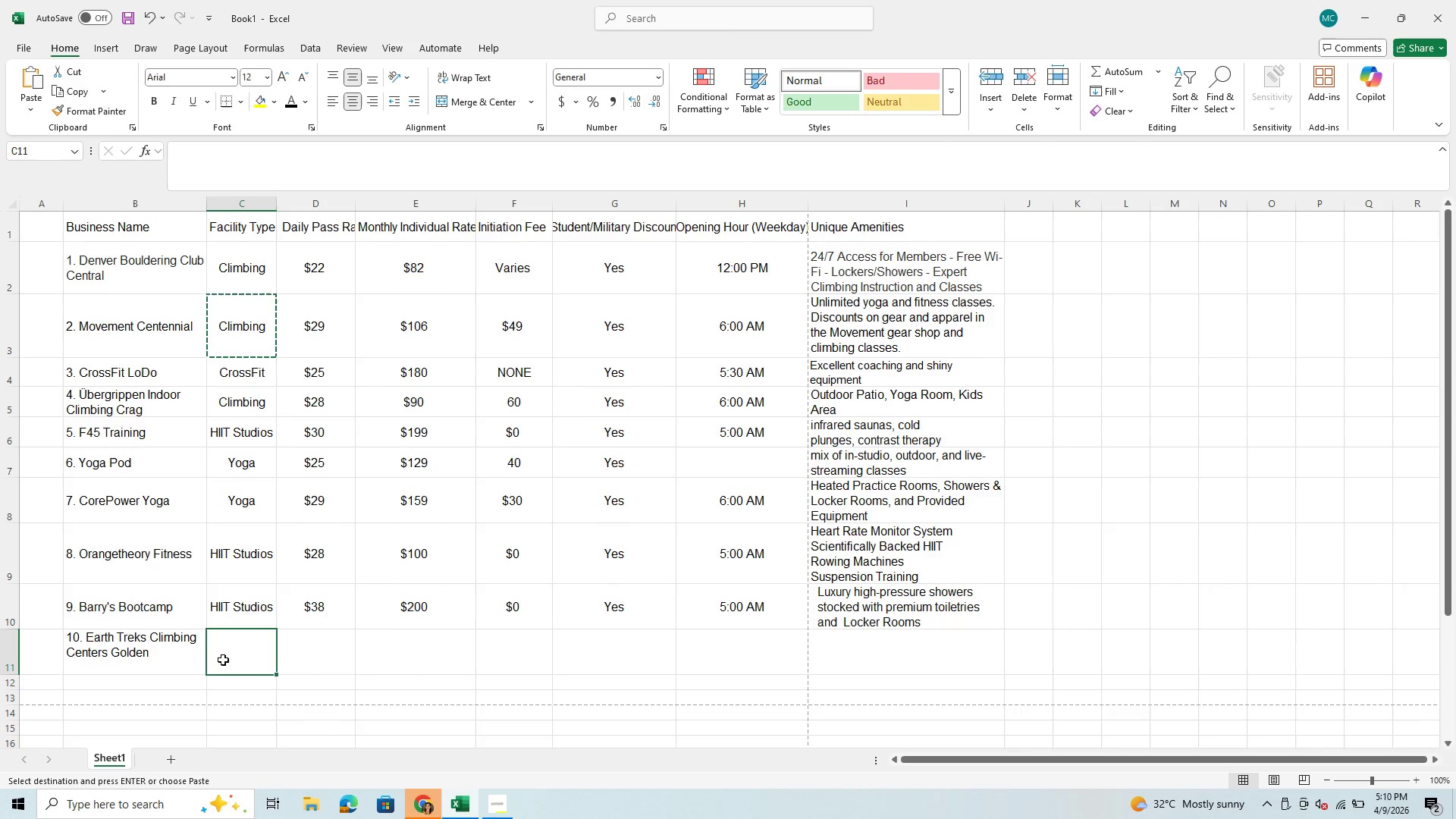 
key(Control+V)
 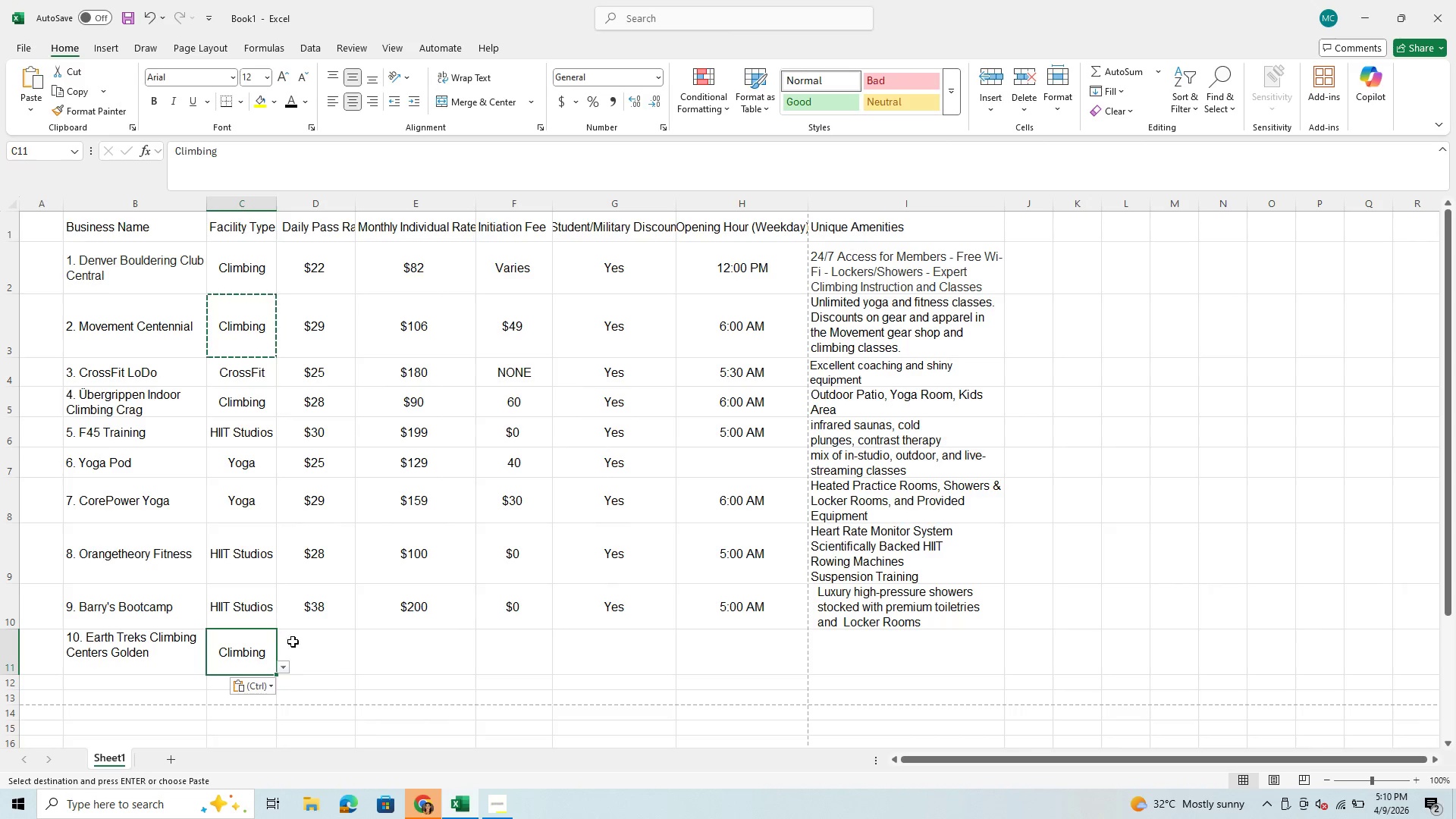 
left_click([309, 669])
 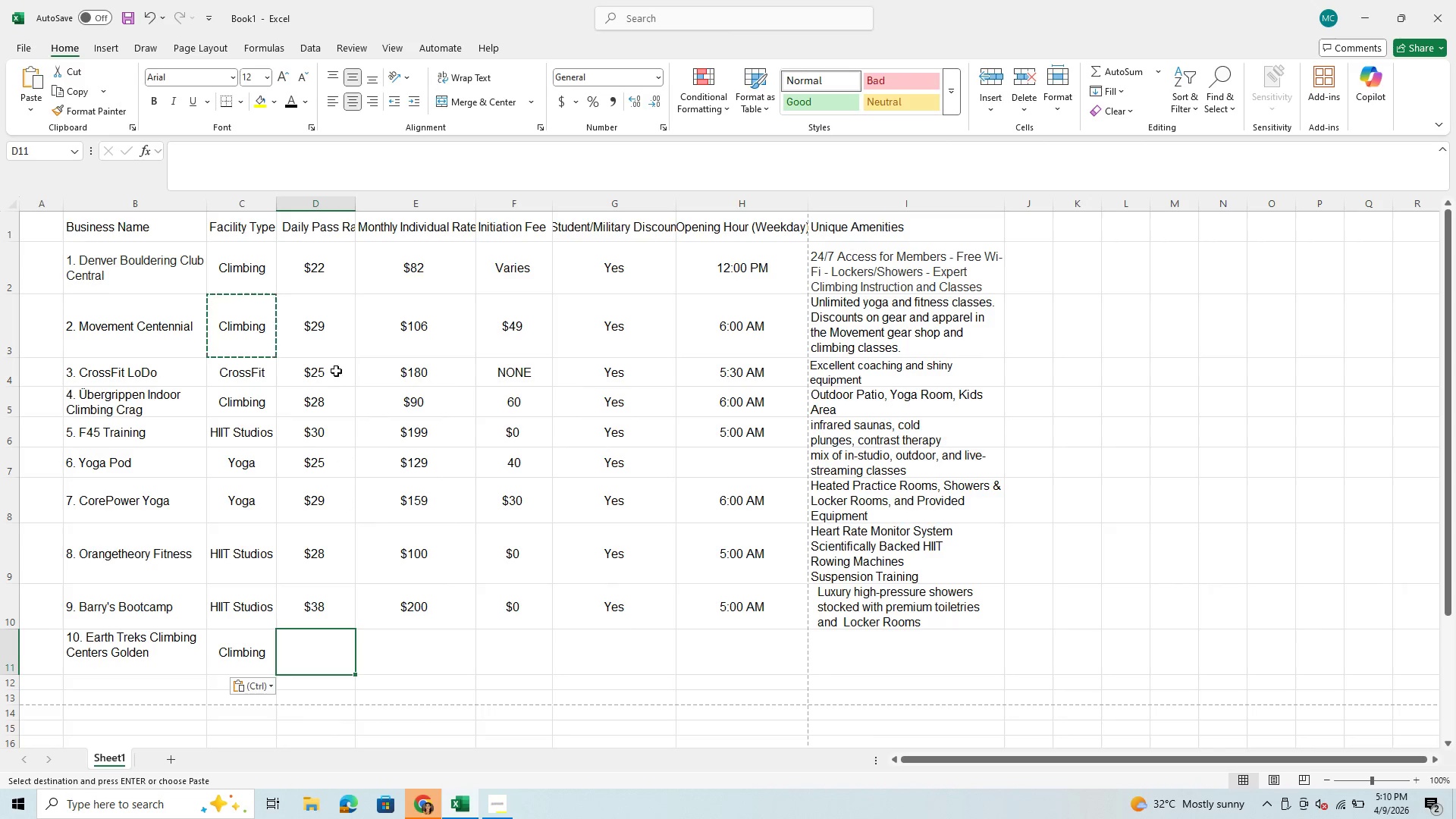 
wait(9.26)
 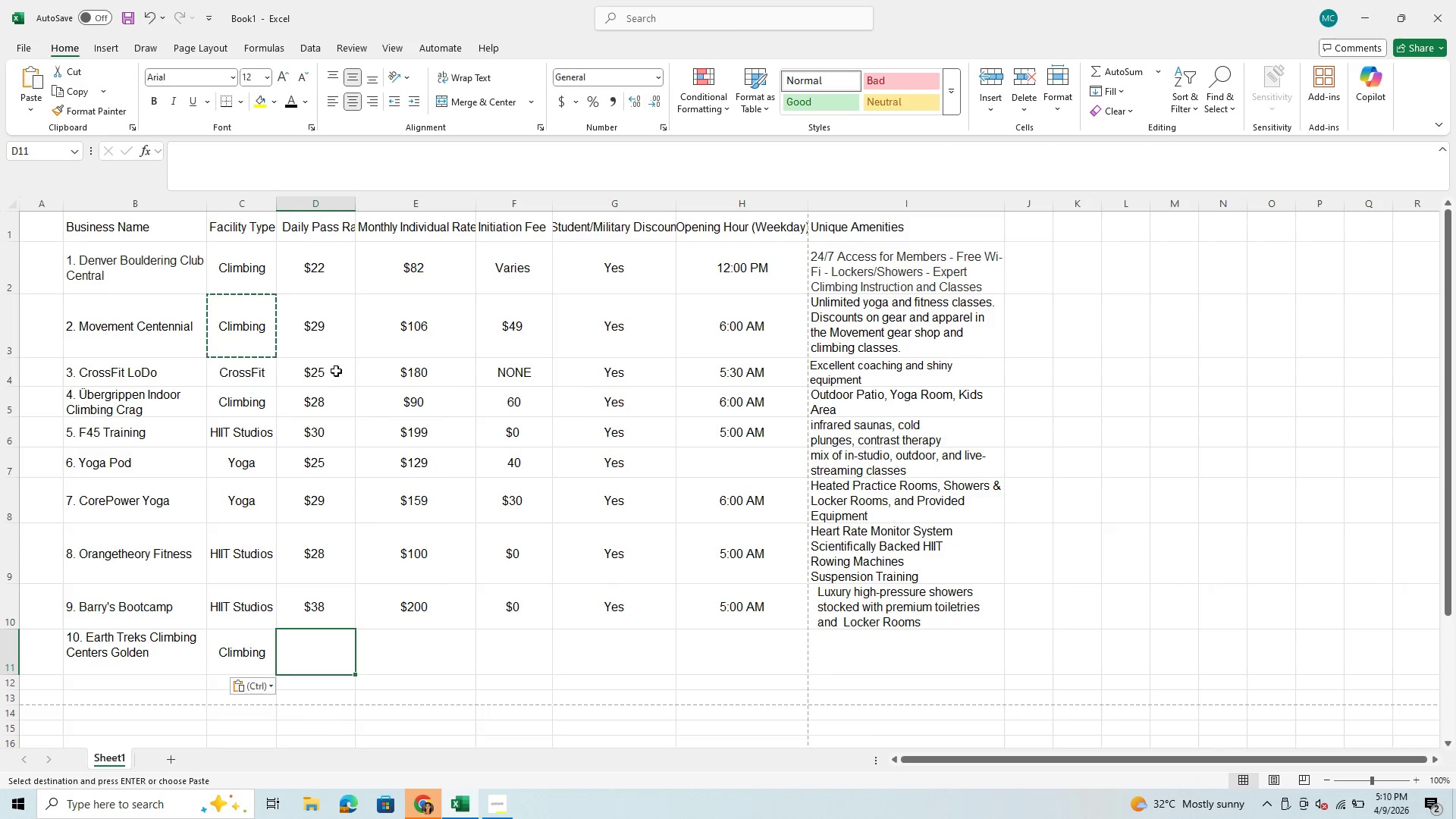 
left_click([422, 813])
 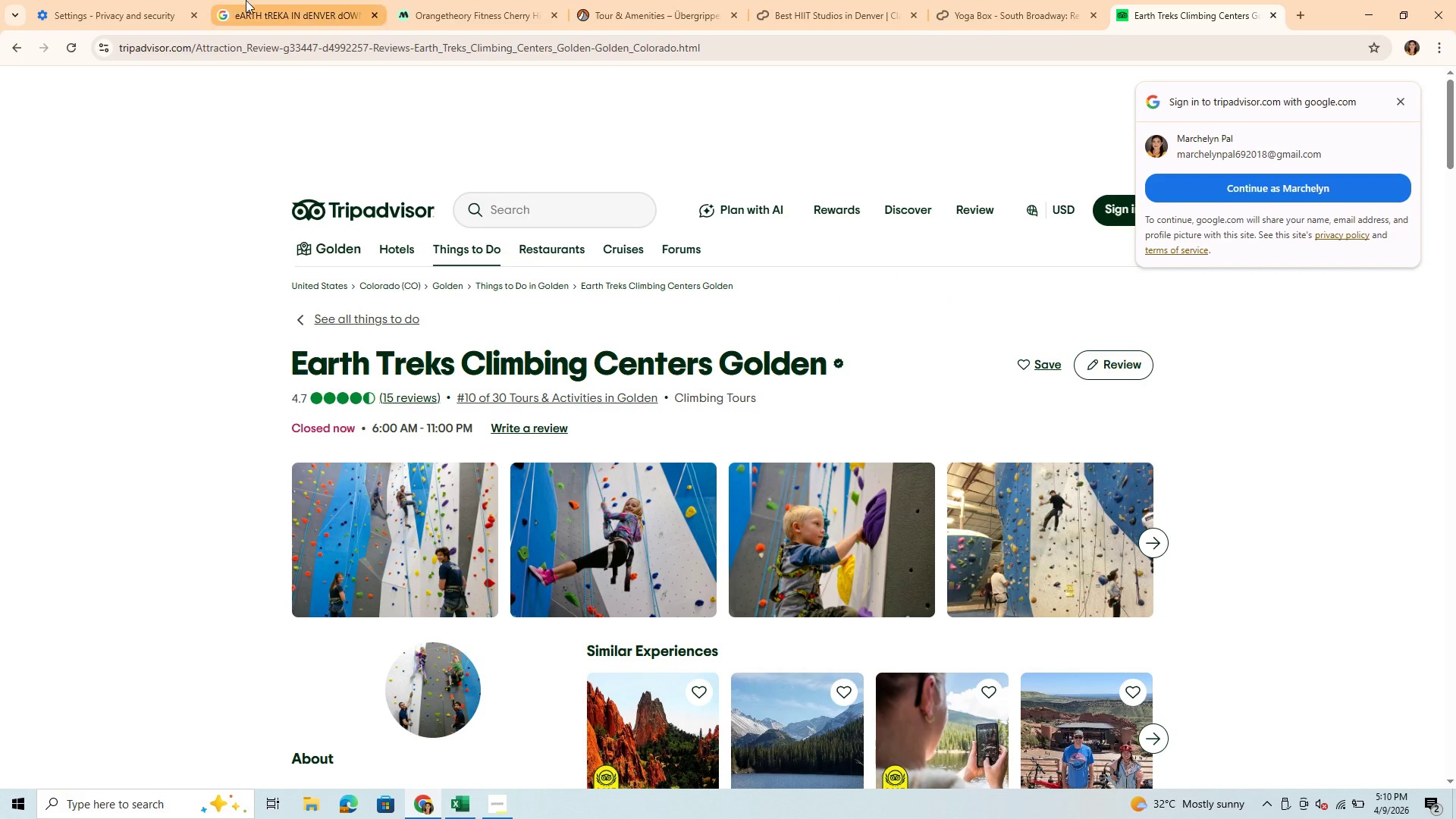 
left_click([257, 2])
 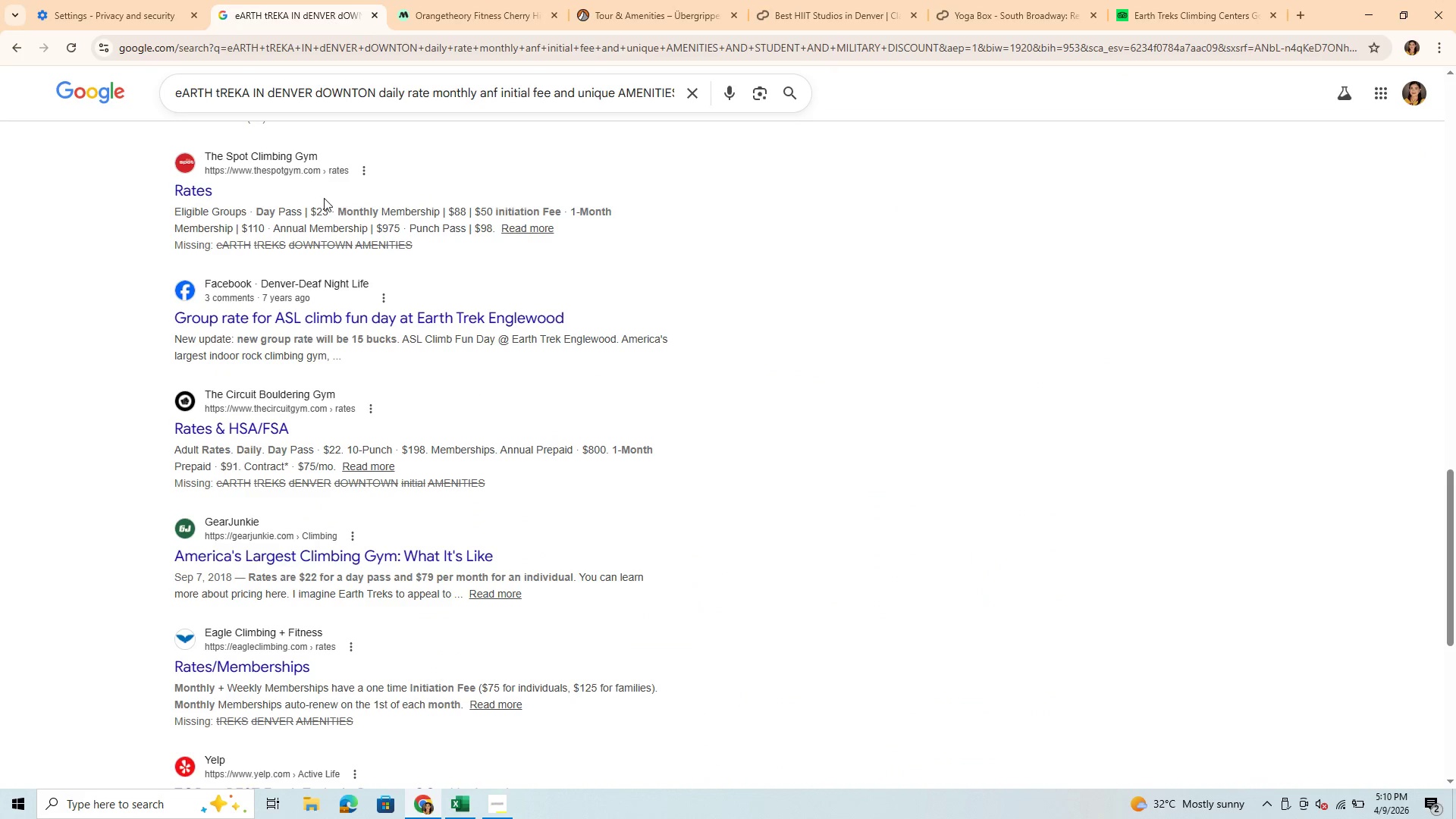 
scroll: coordinate [292, 257], scroll_direction: up, amount: 17.0
 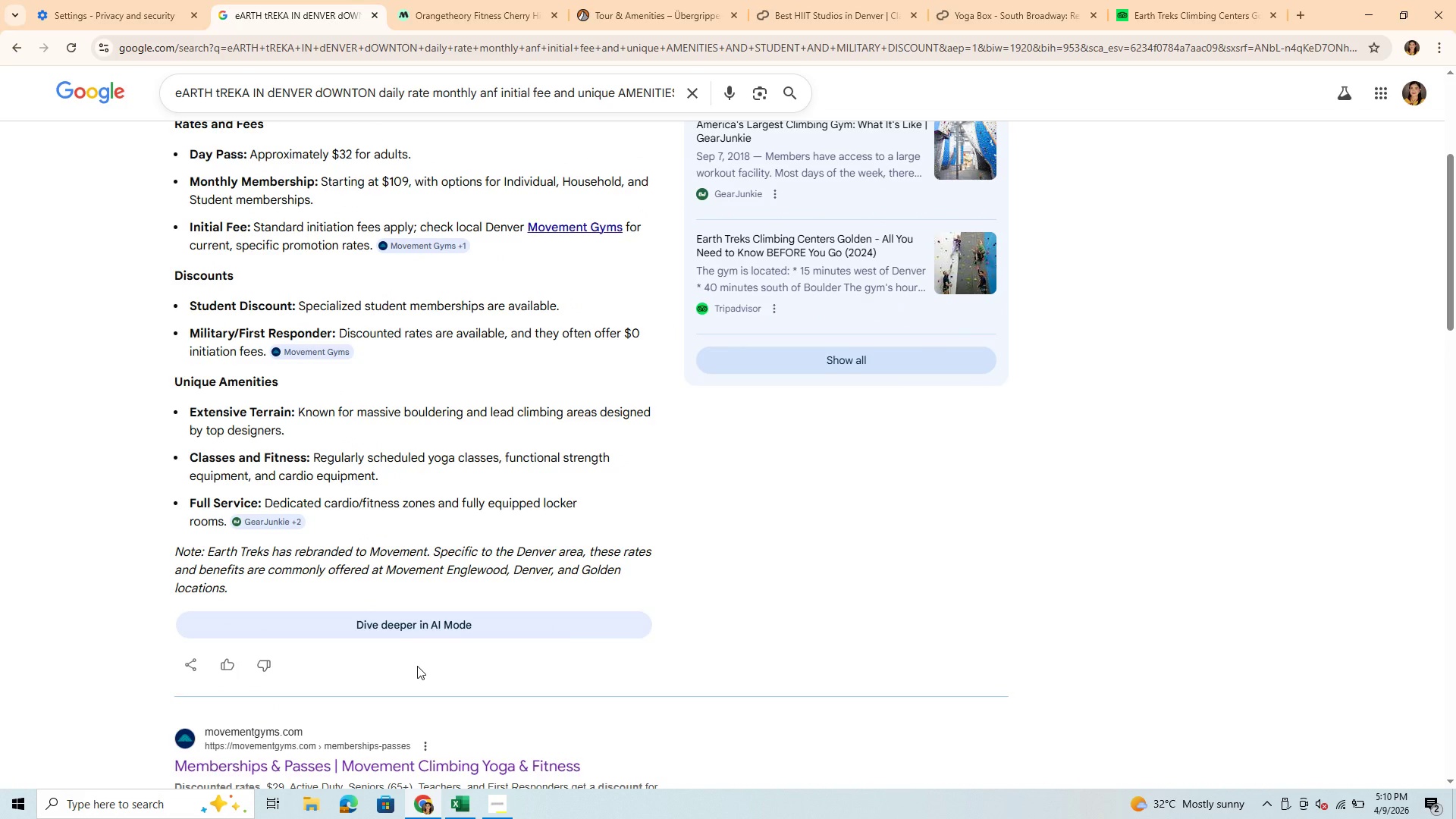 
left_click([460, 804])
 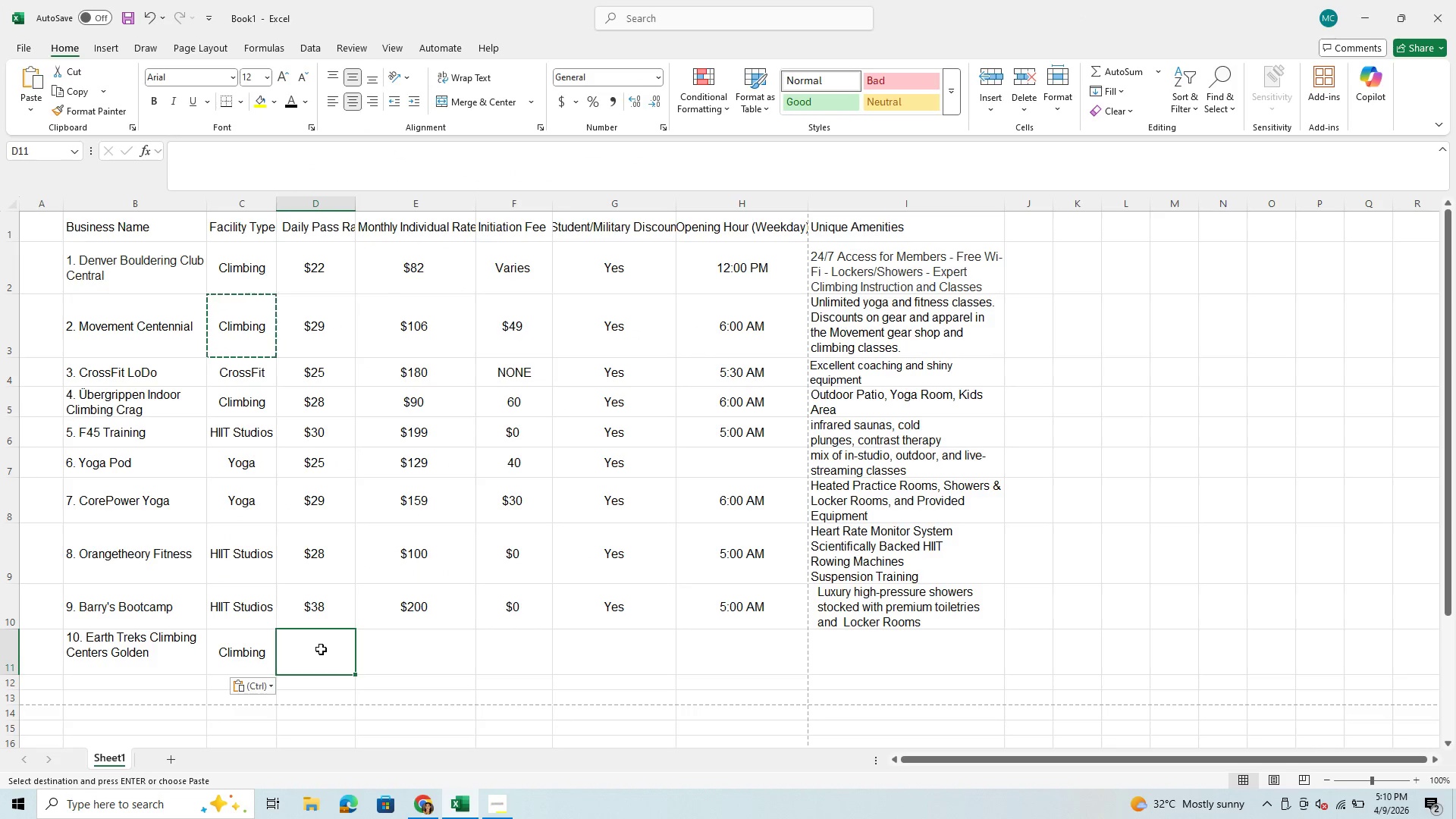 
left_click([321, 649])
 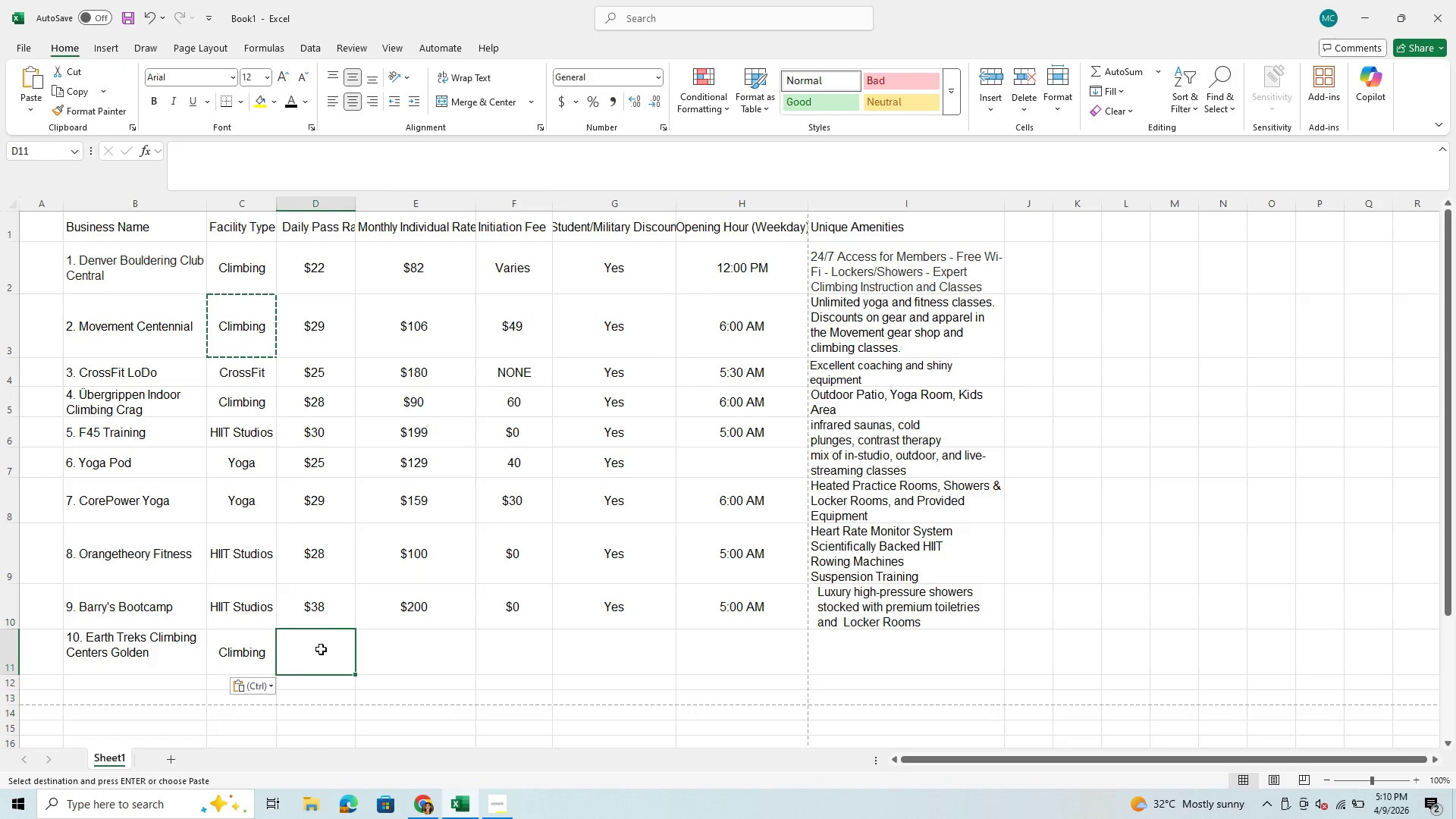 
type($32)
 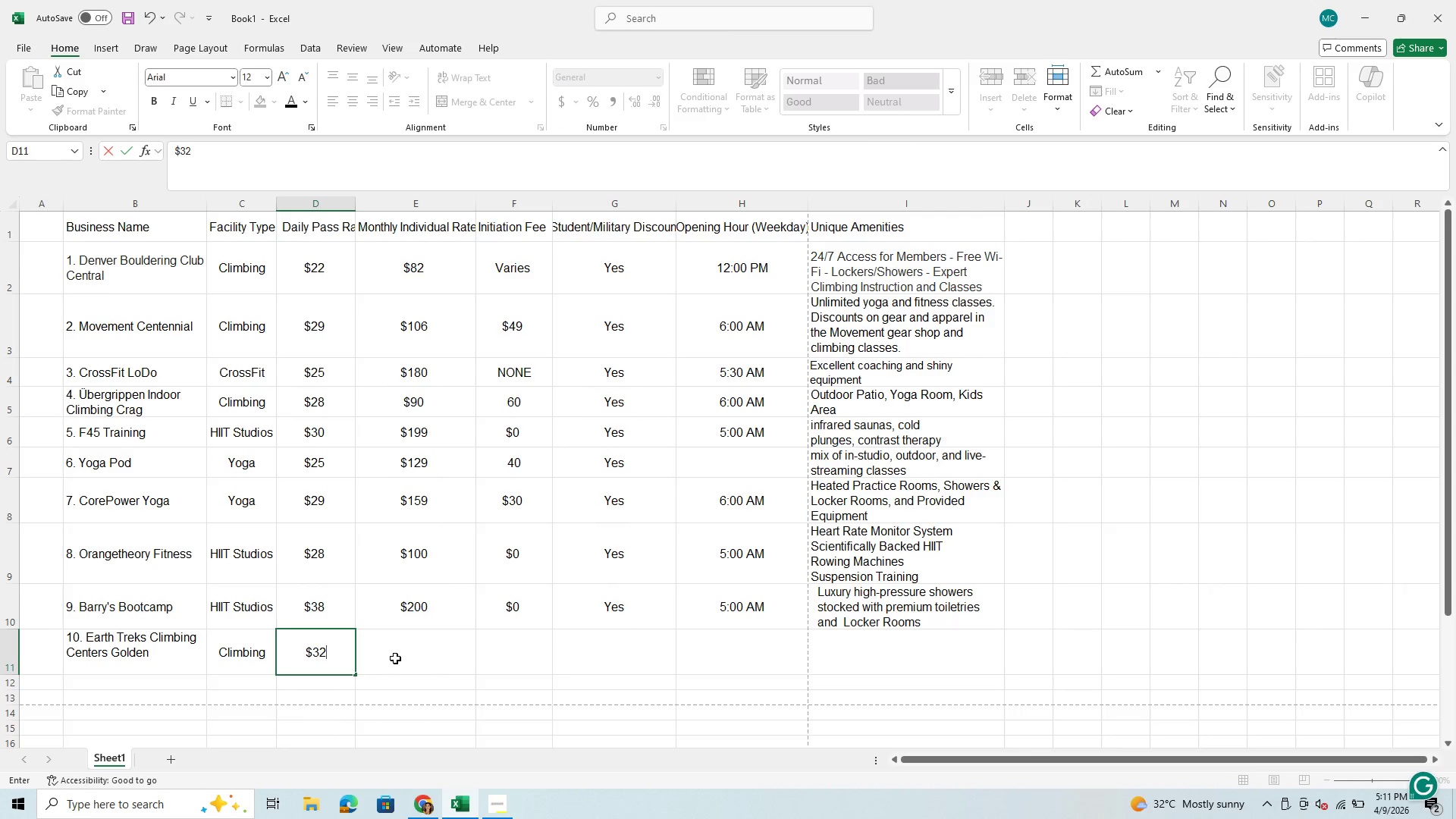 
left_click([406, 657])
 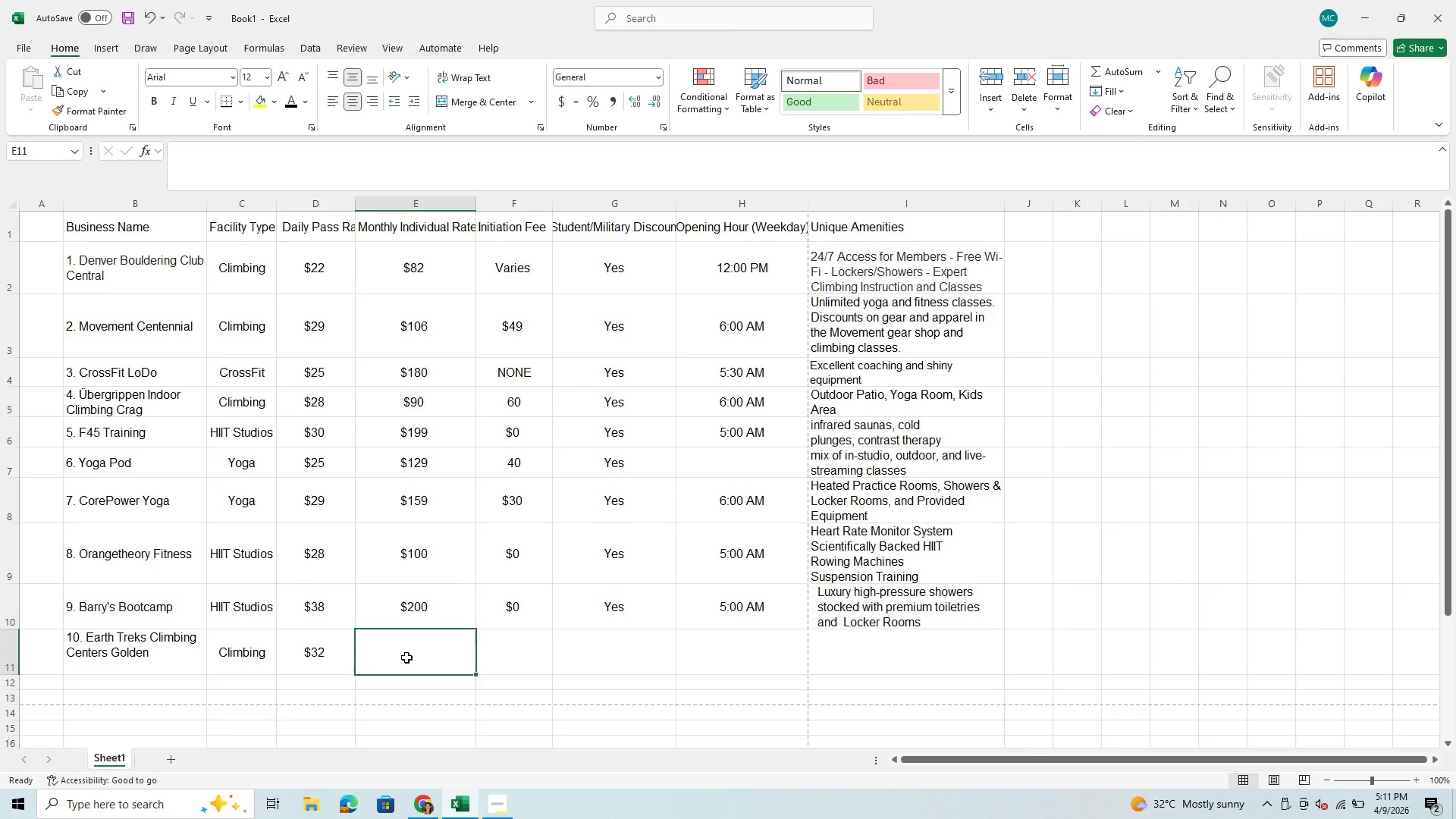 
type($109)
 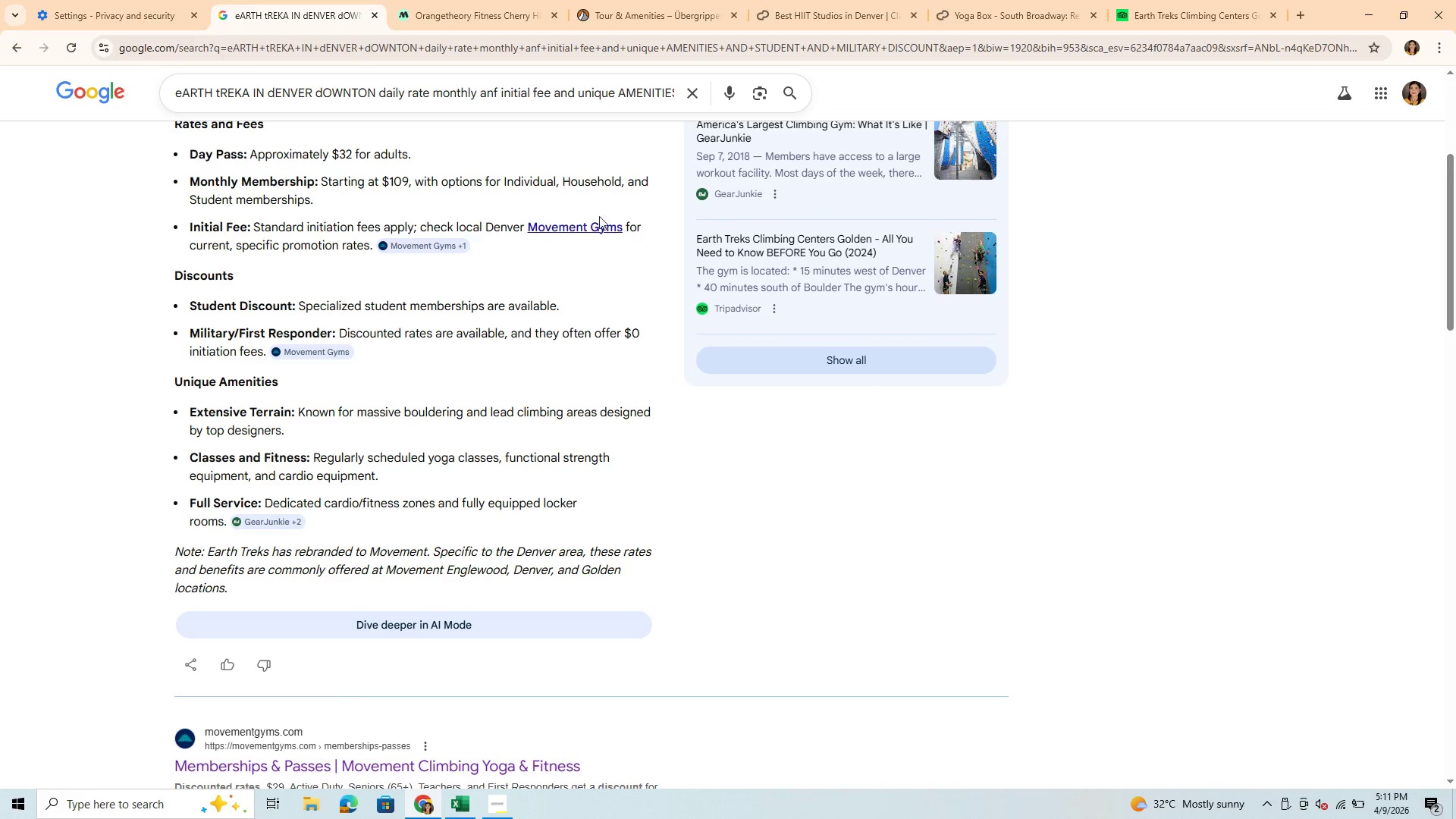 
wait(18.33)
 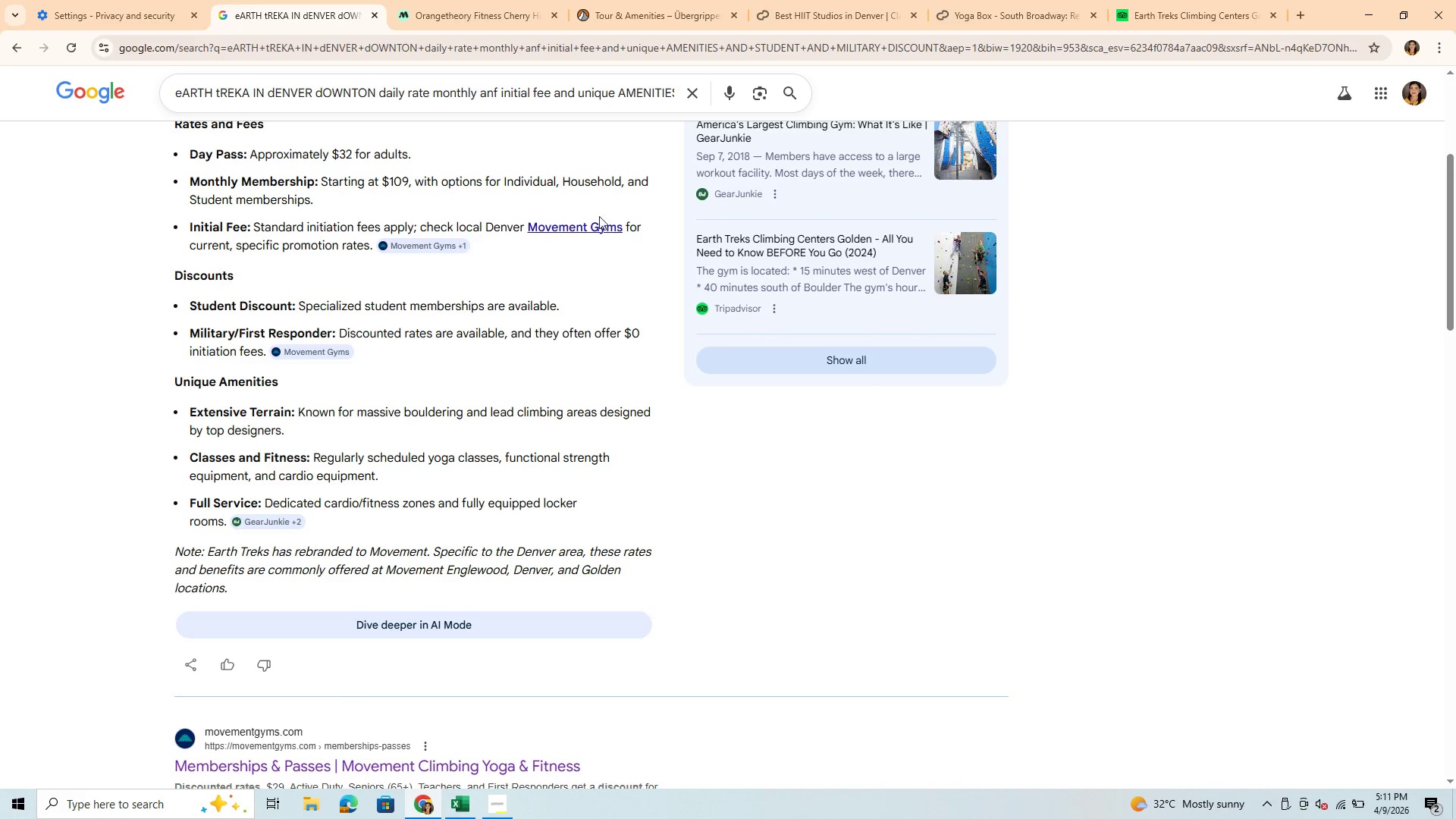 
left_click([461, 811])
 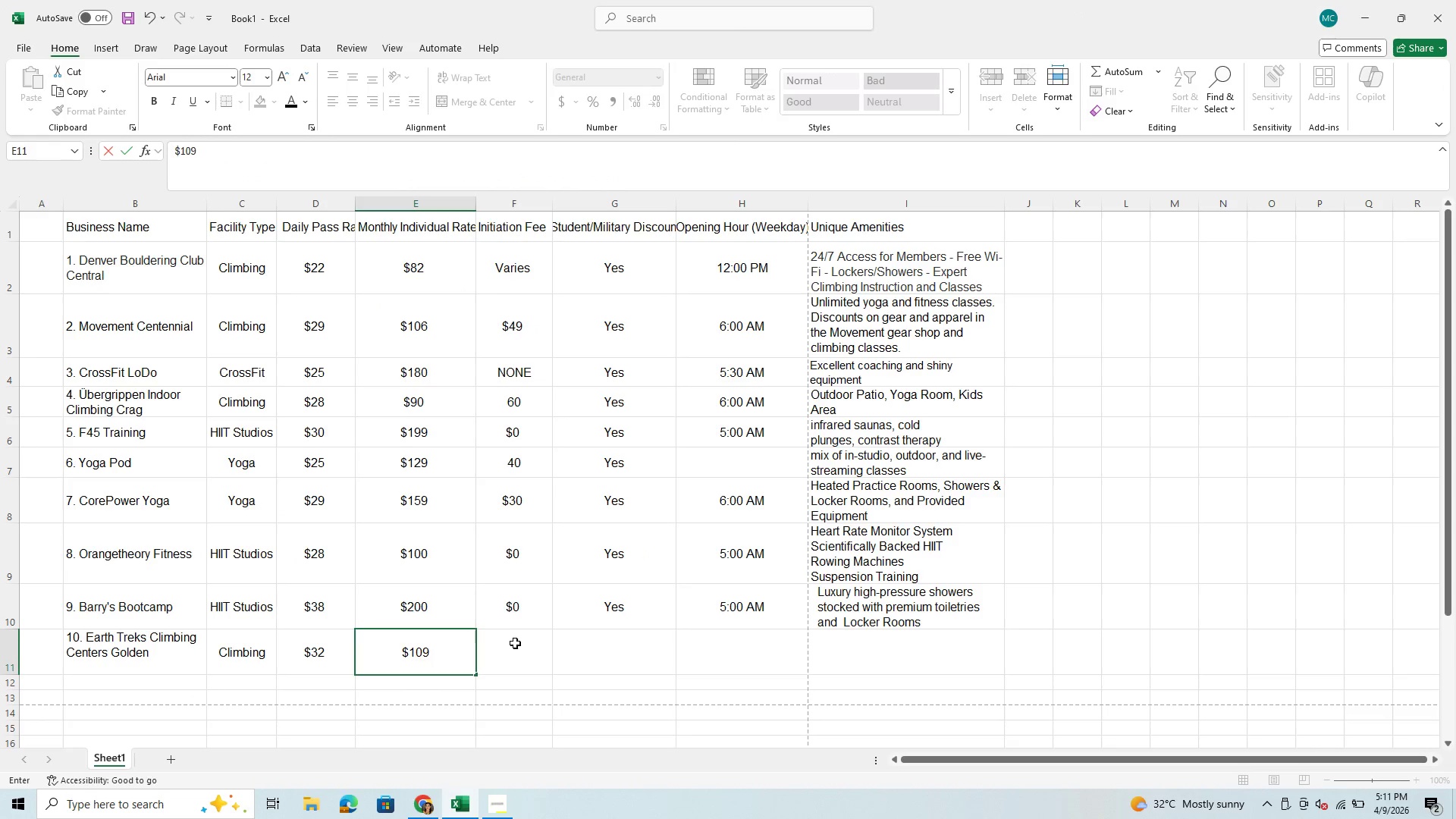 
left_click([515, 643])
 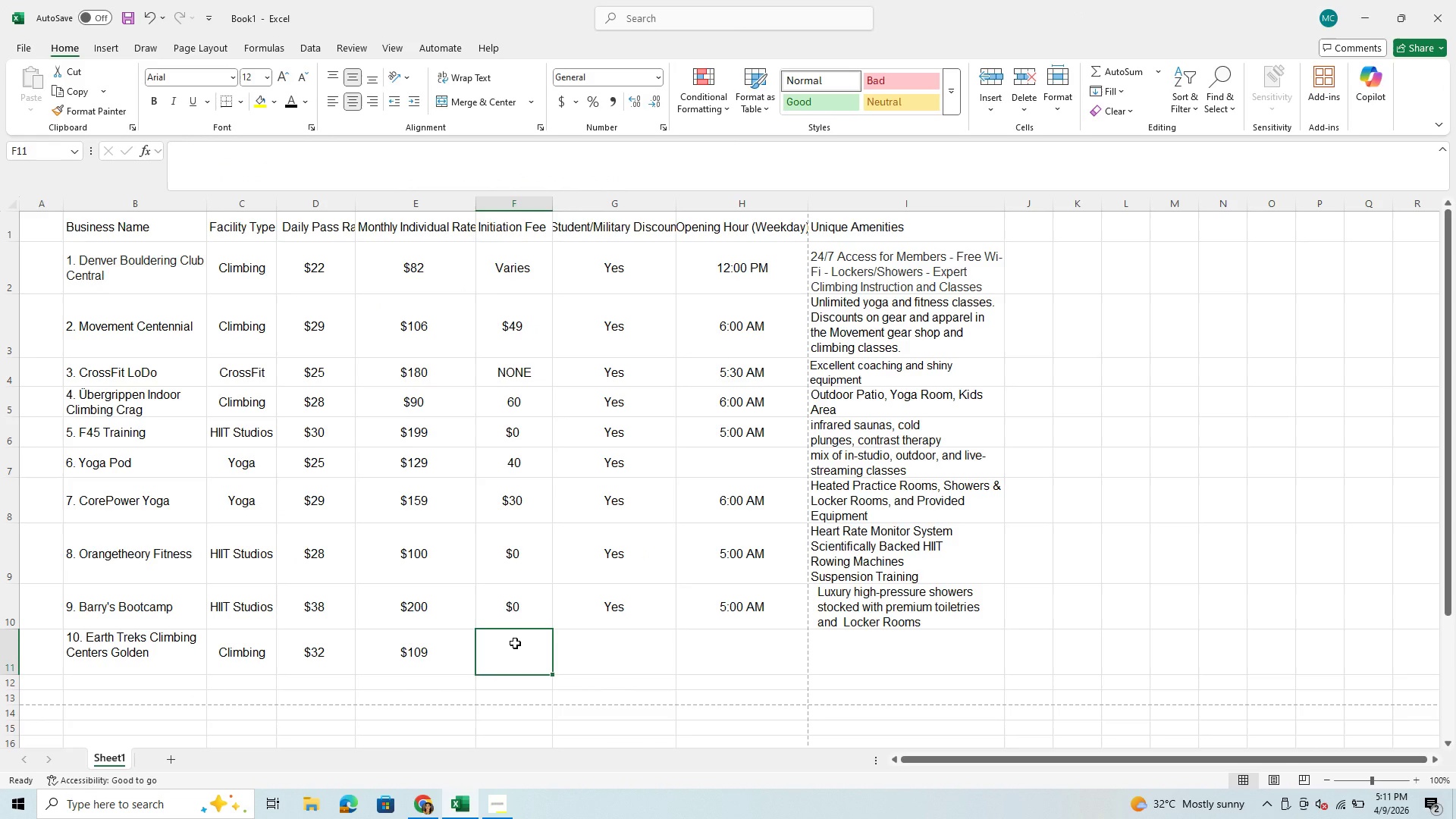 
hold_key(key=ControlLeft, duration=0.56)
 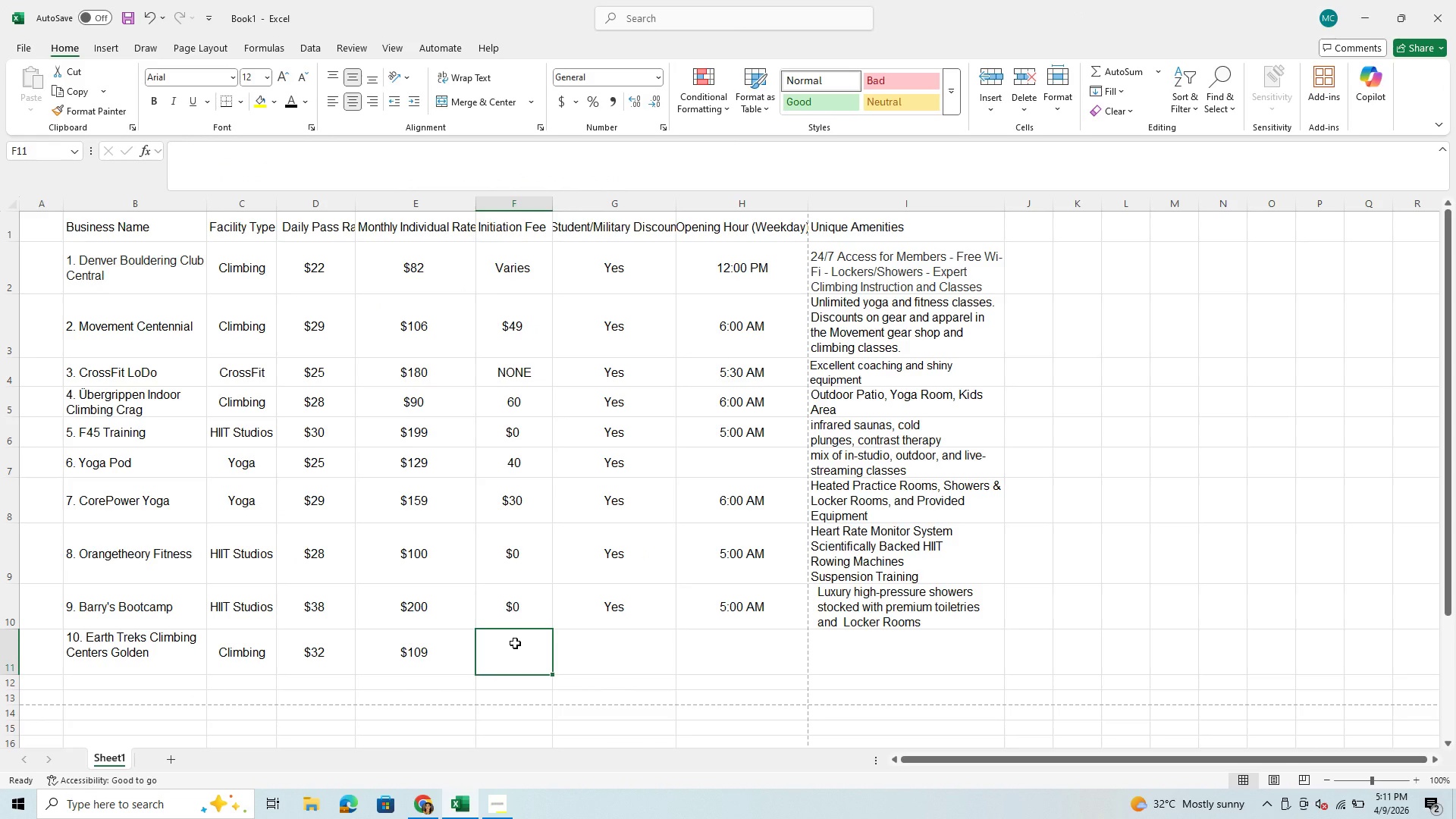 
key(Control+4)
 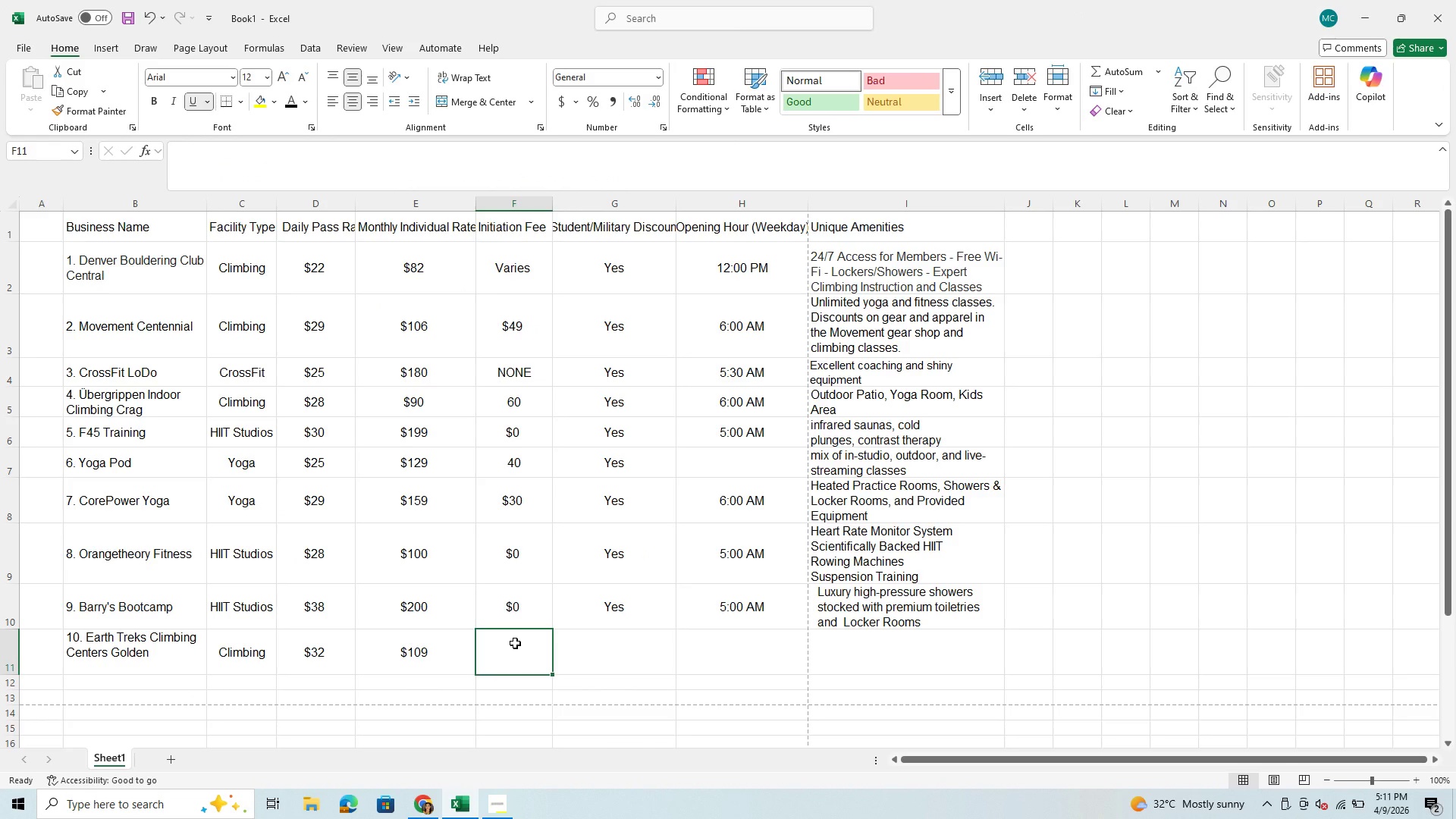 
left_click([515, 643])
 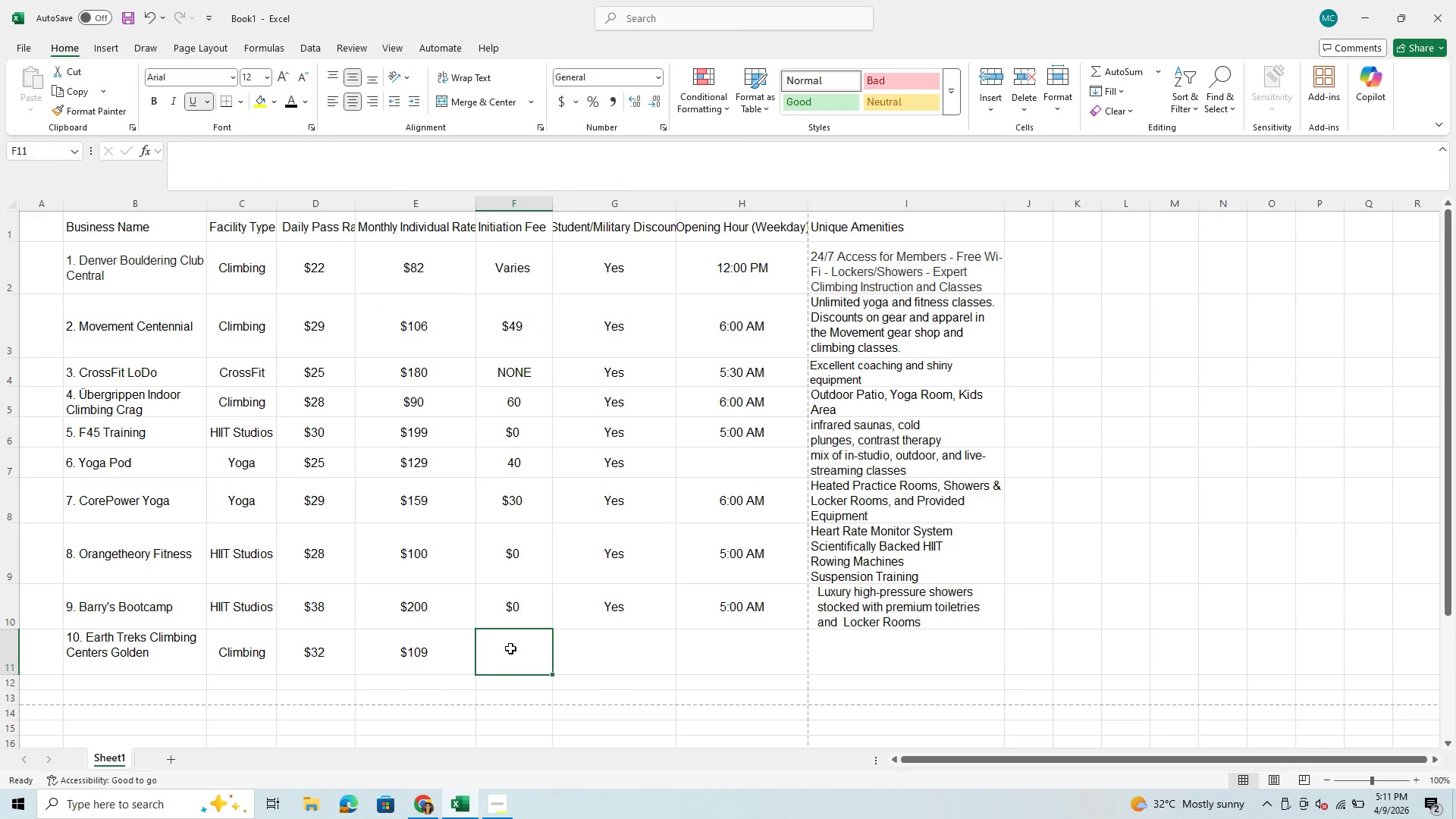 
hold_key(key=ShiftLeft, duration=1.11)
 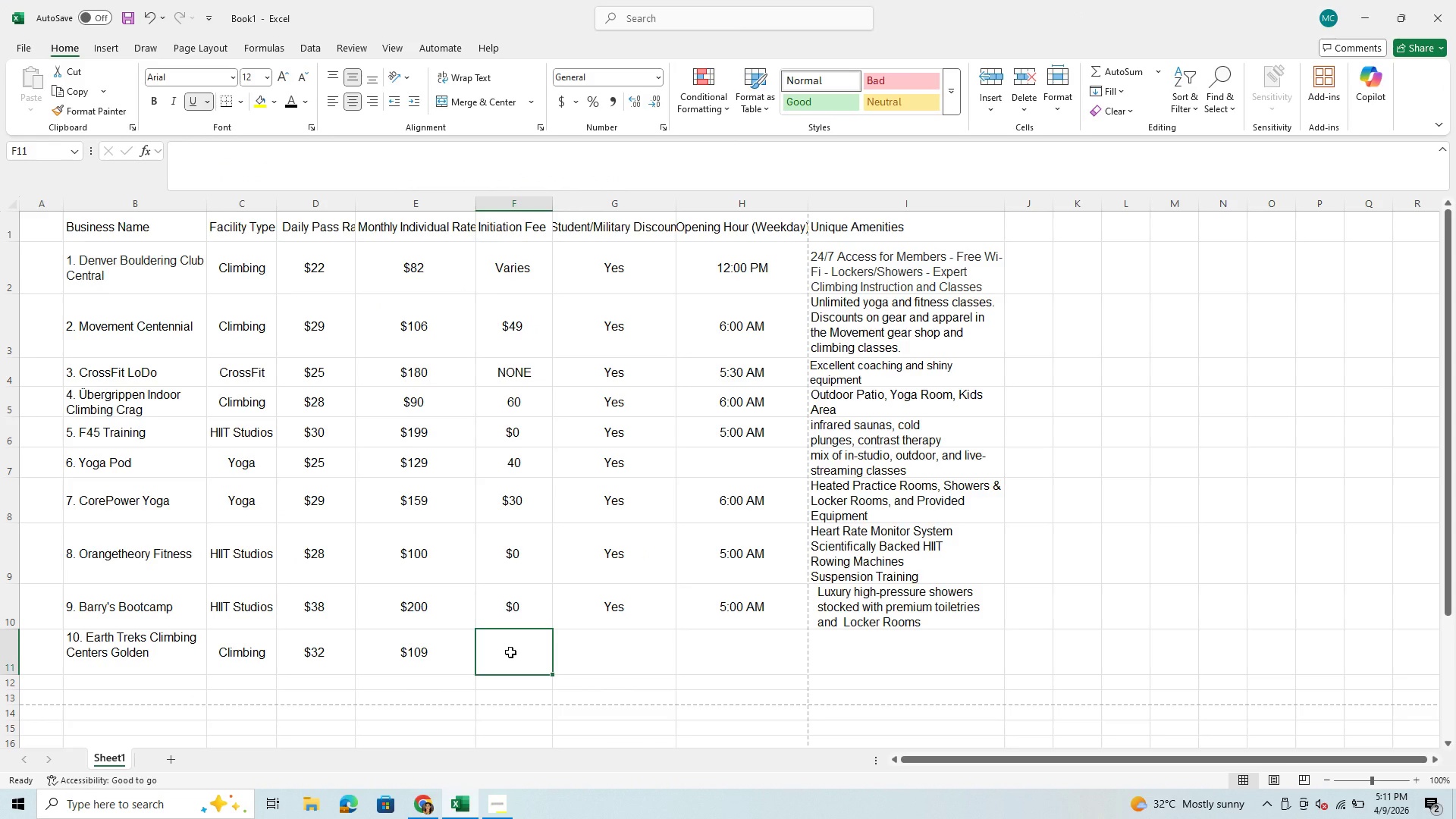 
hold_key(key=ShiftLeft, duration=1.5)
 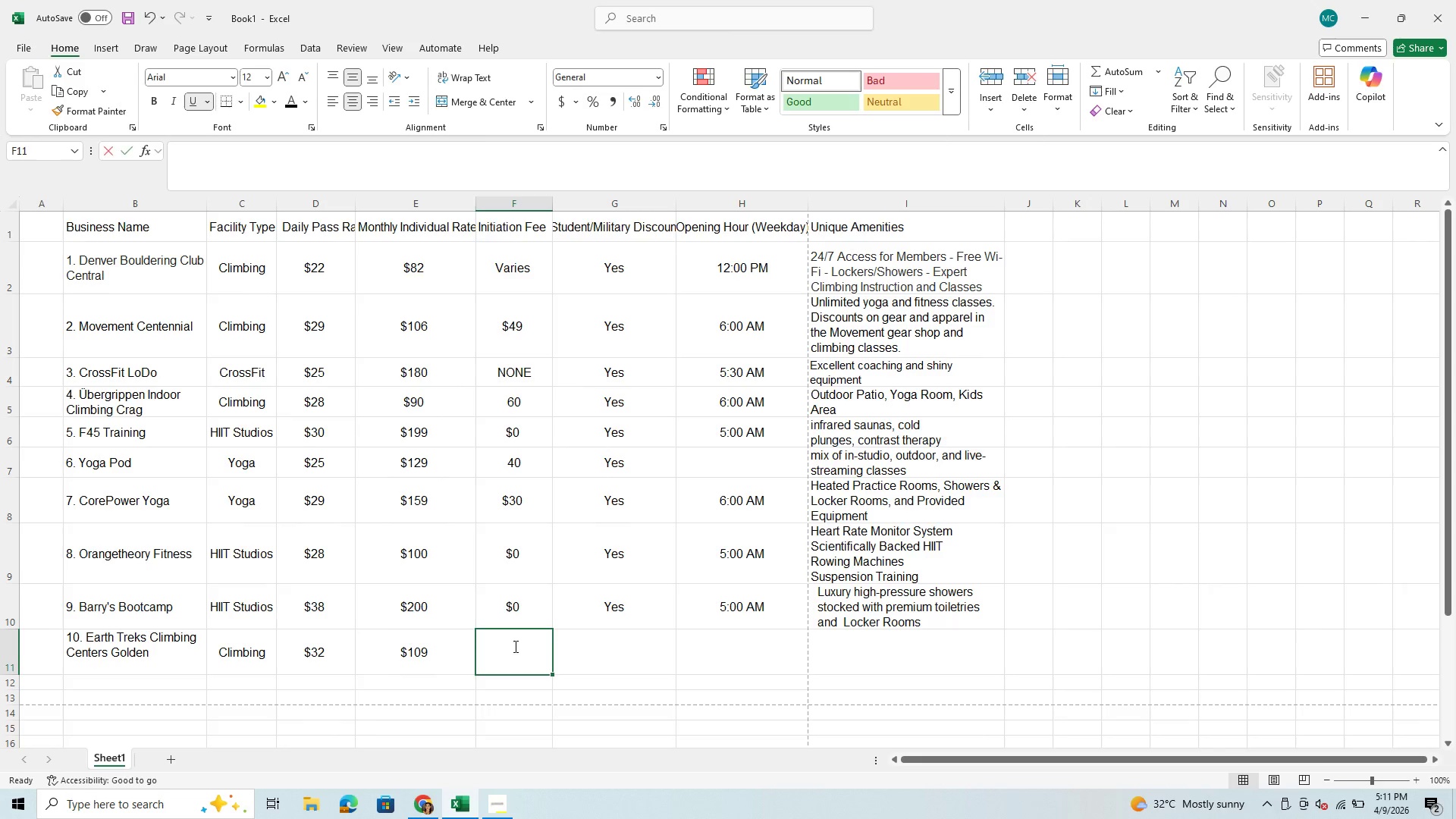 
type($0)
 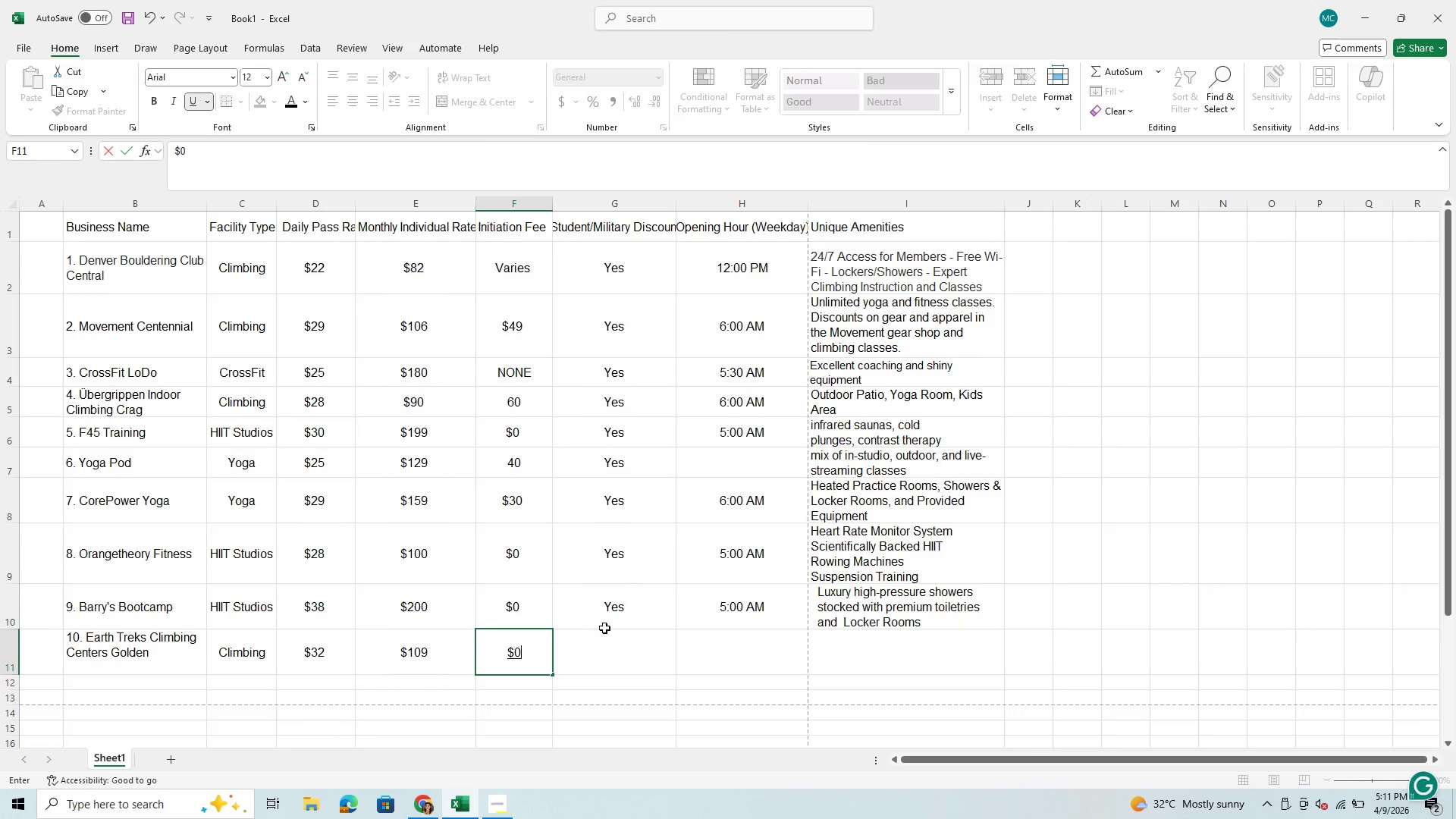 
left_click([606, 656])
 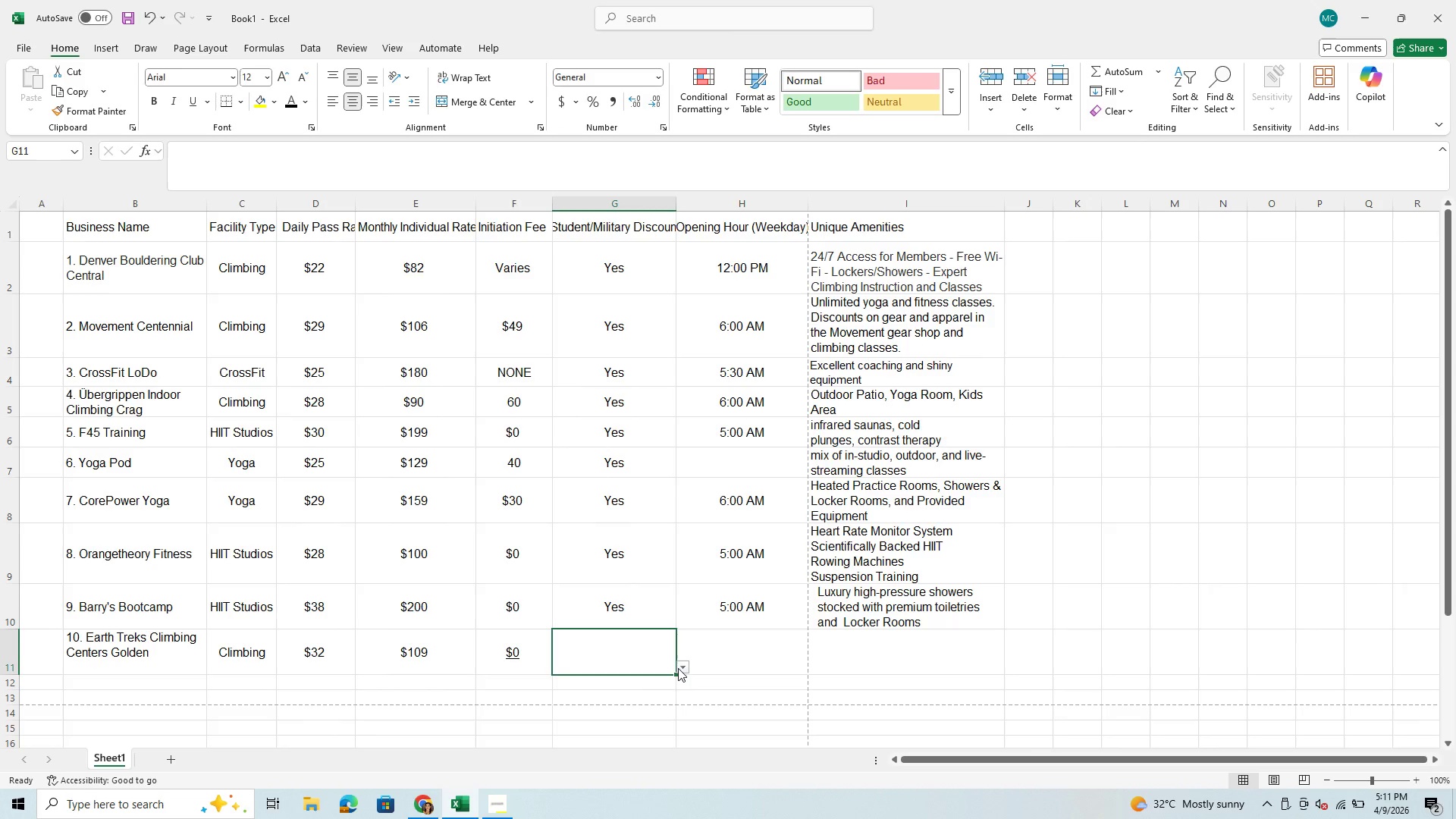 
left_click([678, 665])
 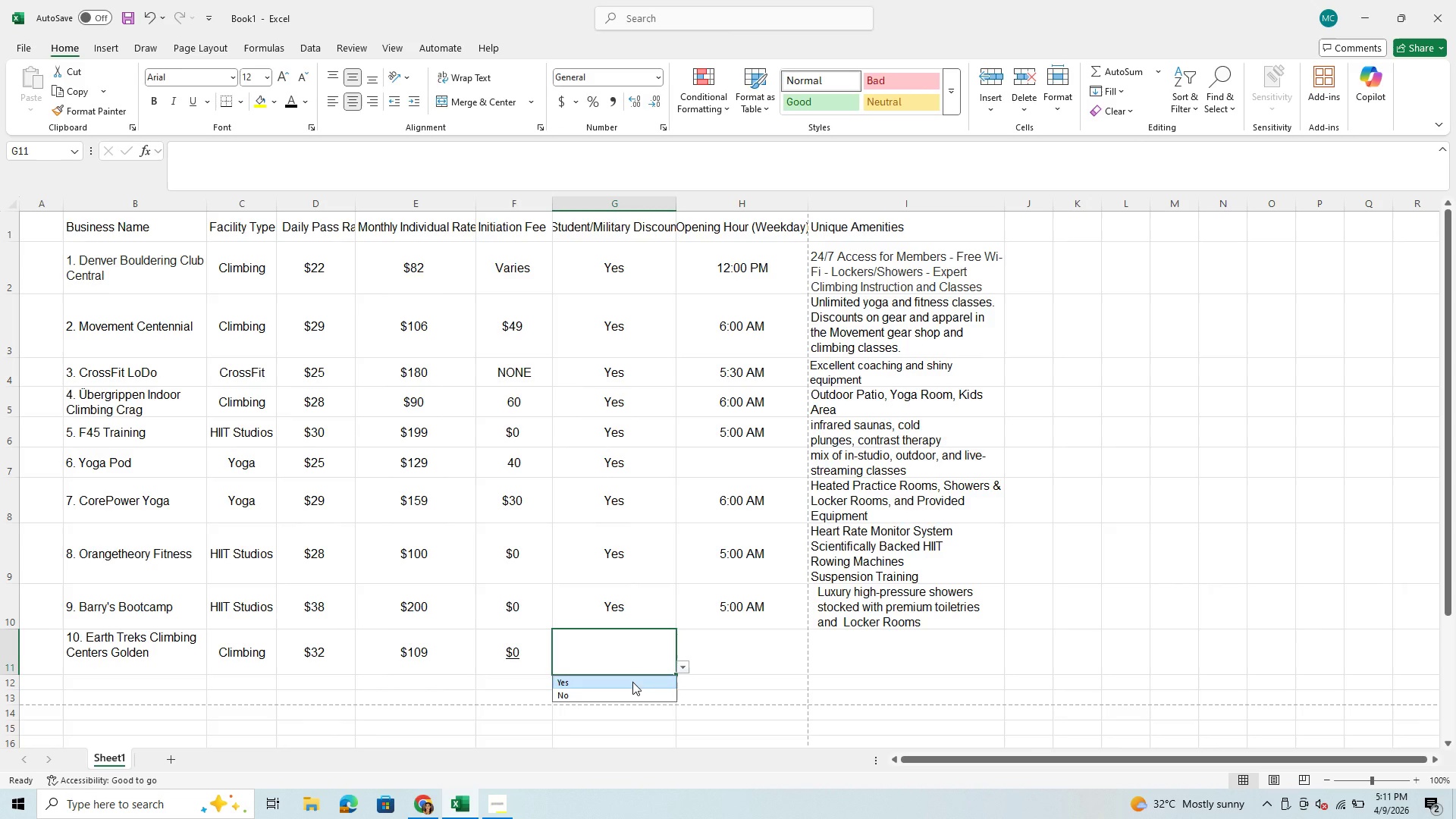 
left_click([632, 682])
 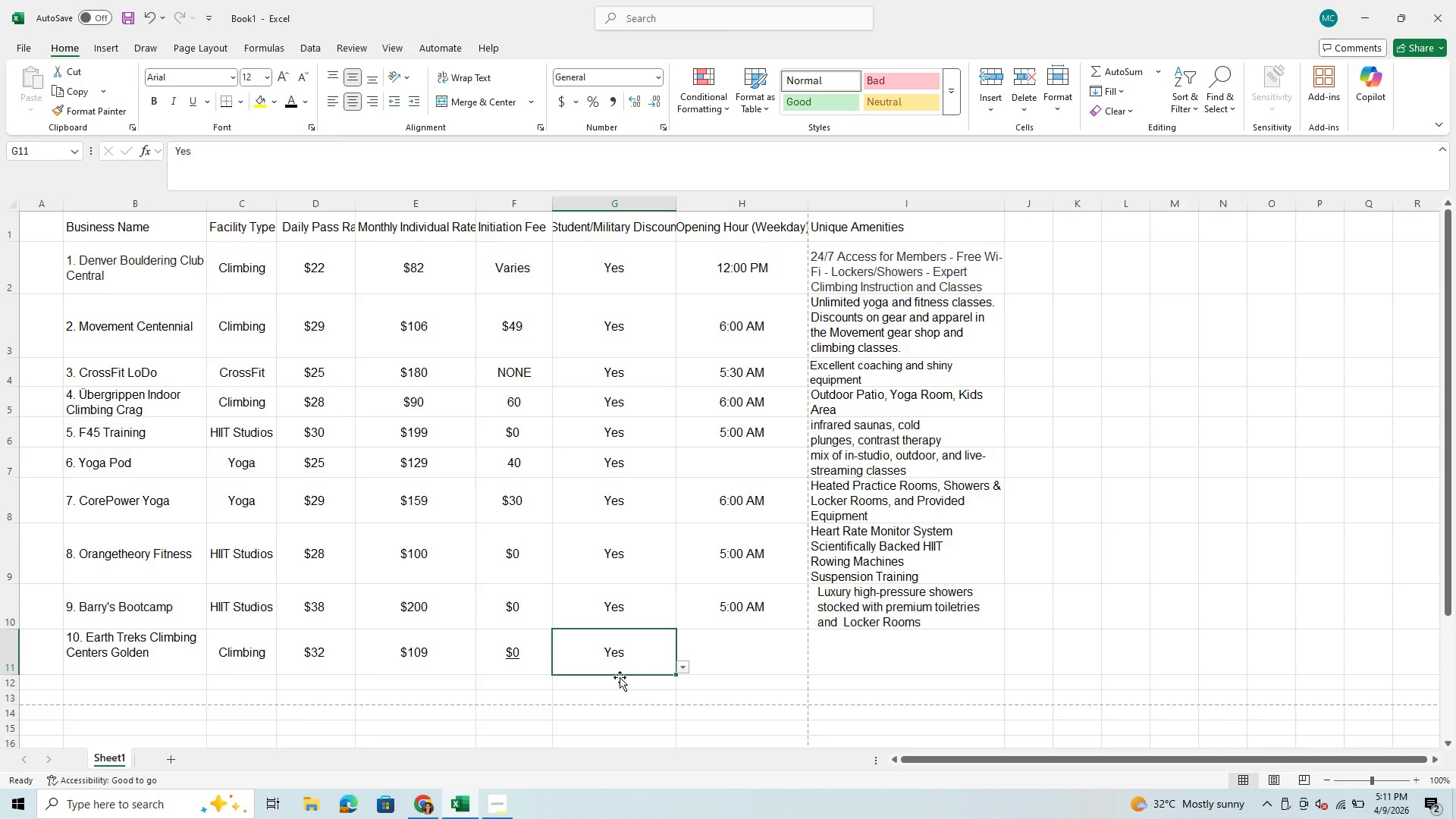 
wait(5.05)
 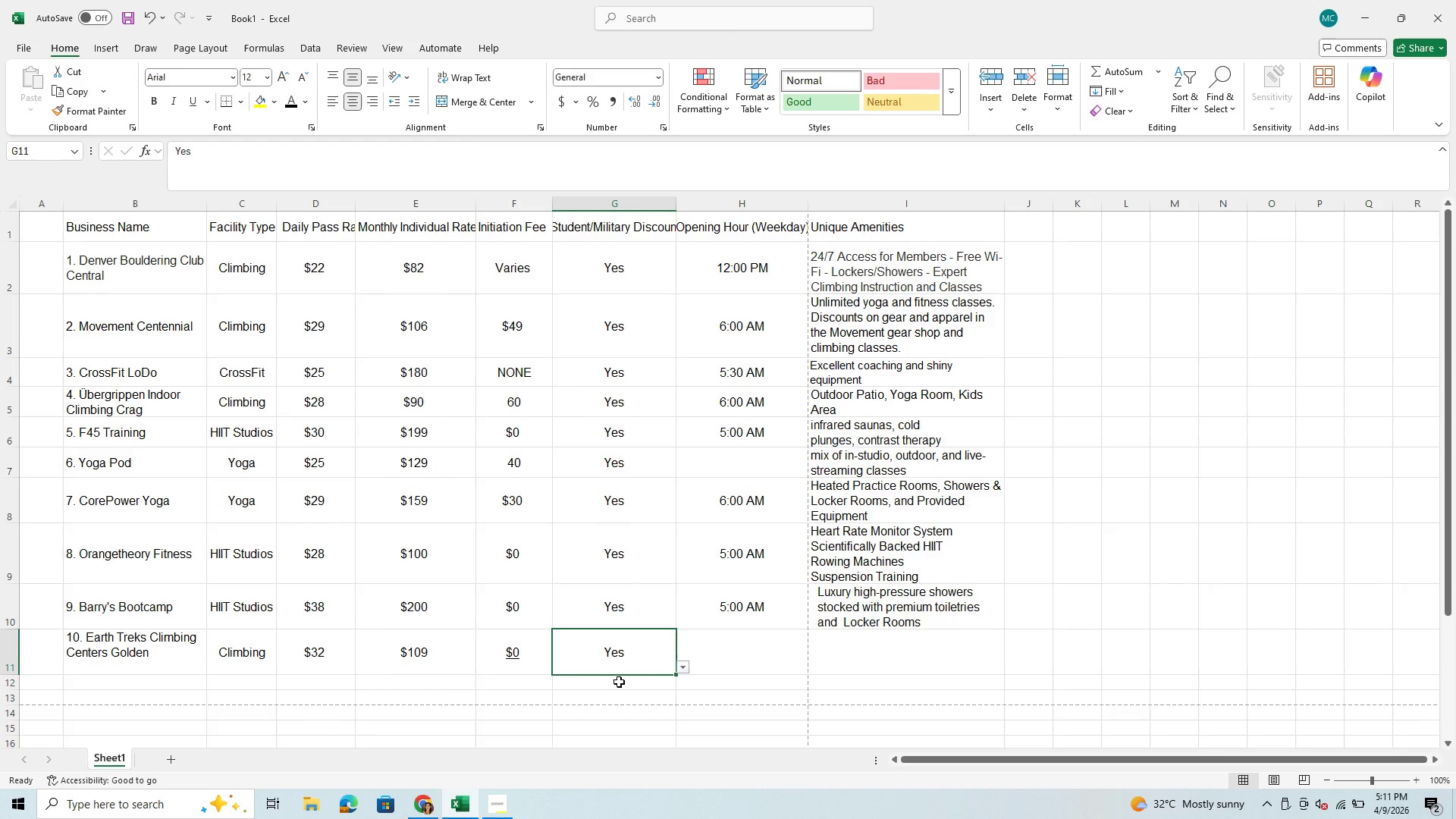 
left_click([752, 661])
 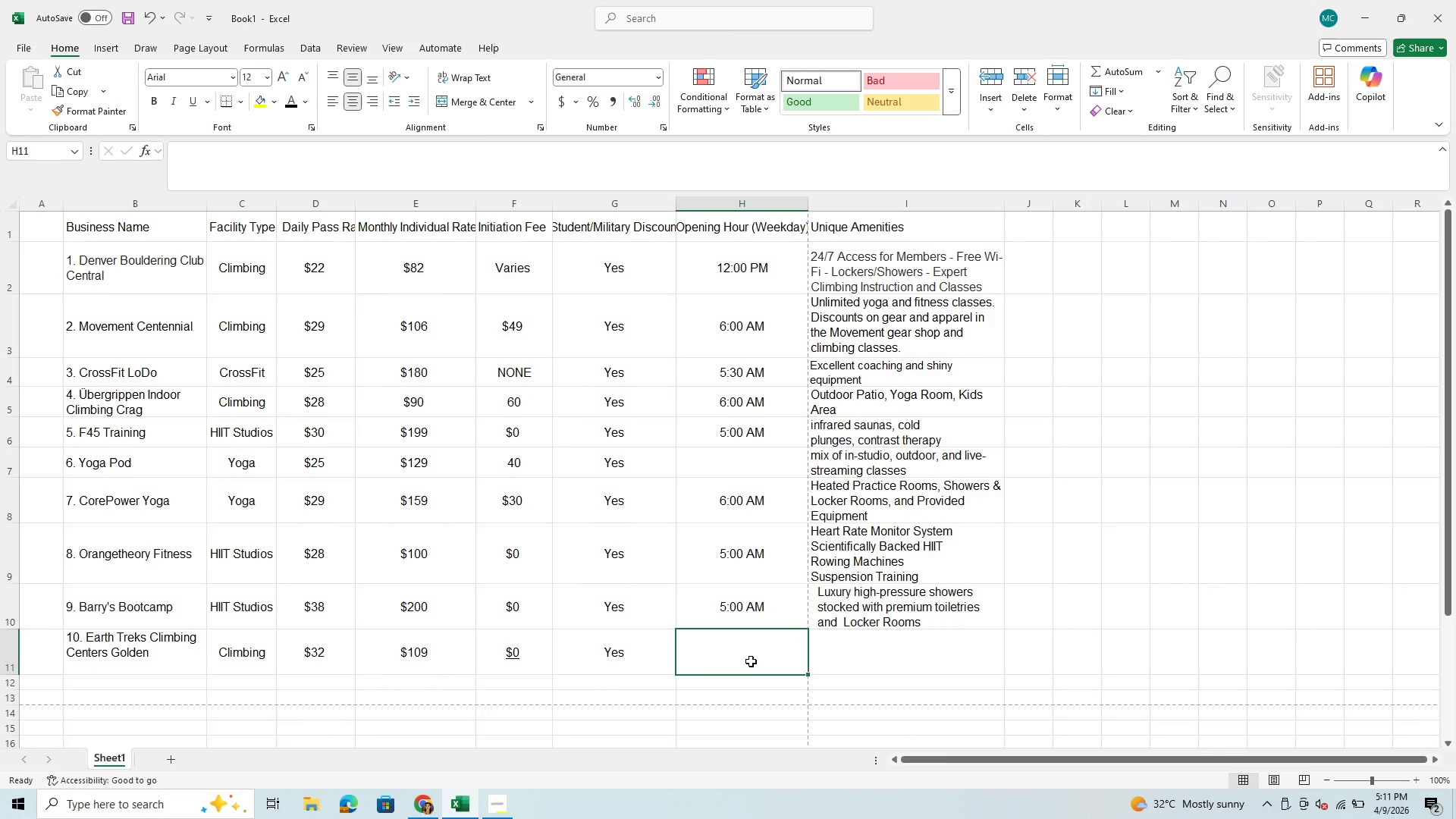 
type(6: 00A)
key(Backspace)
type( am)
 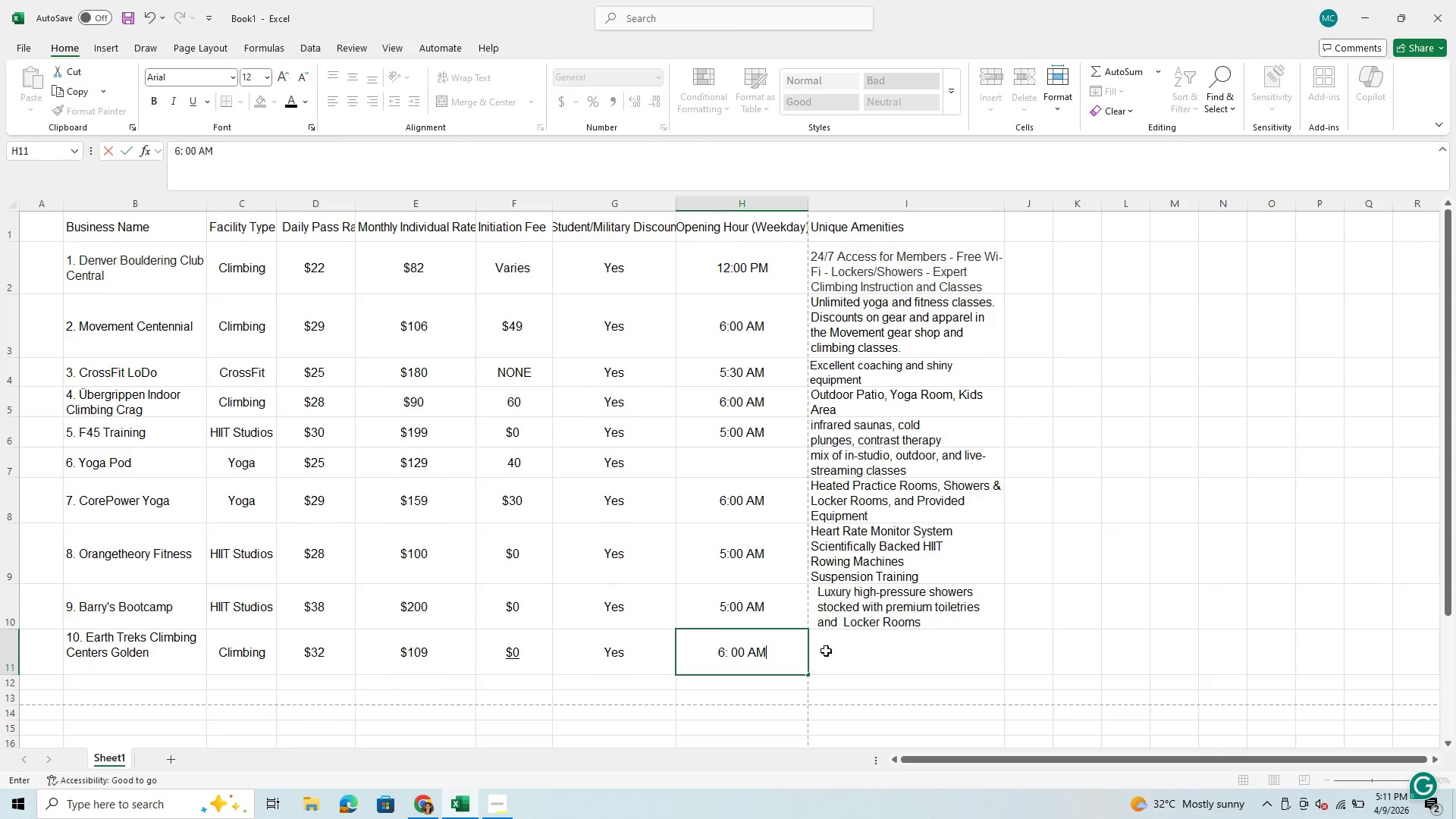 
left_click([834, 652])
 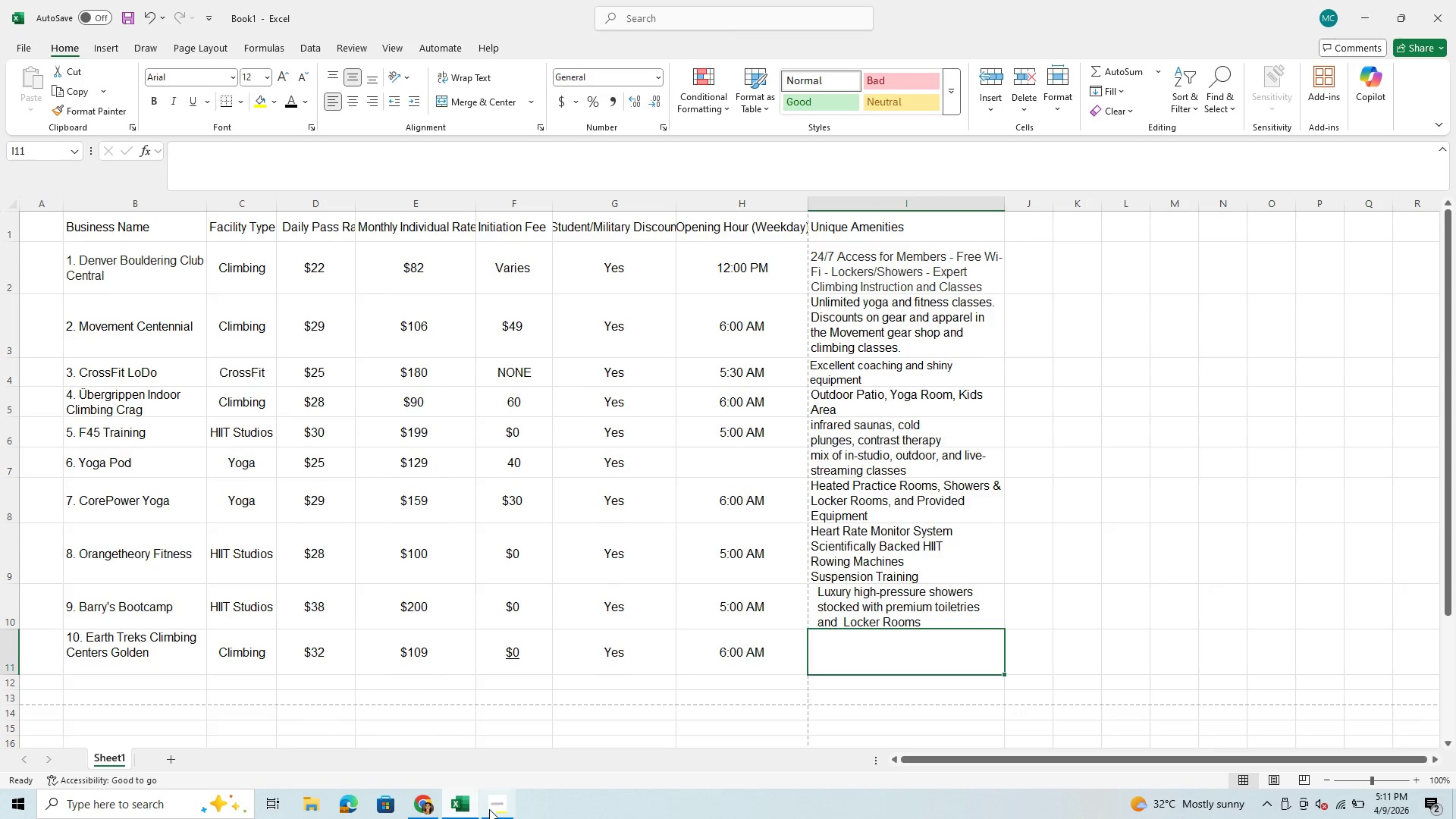 
left_click([428, 812])
 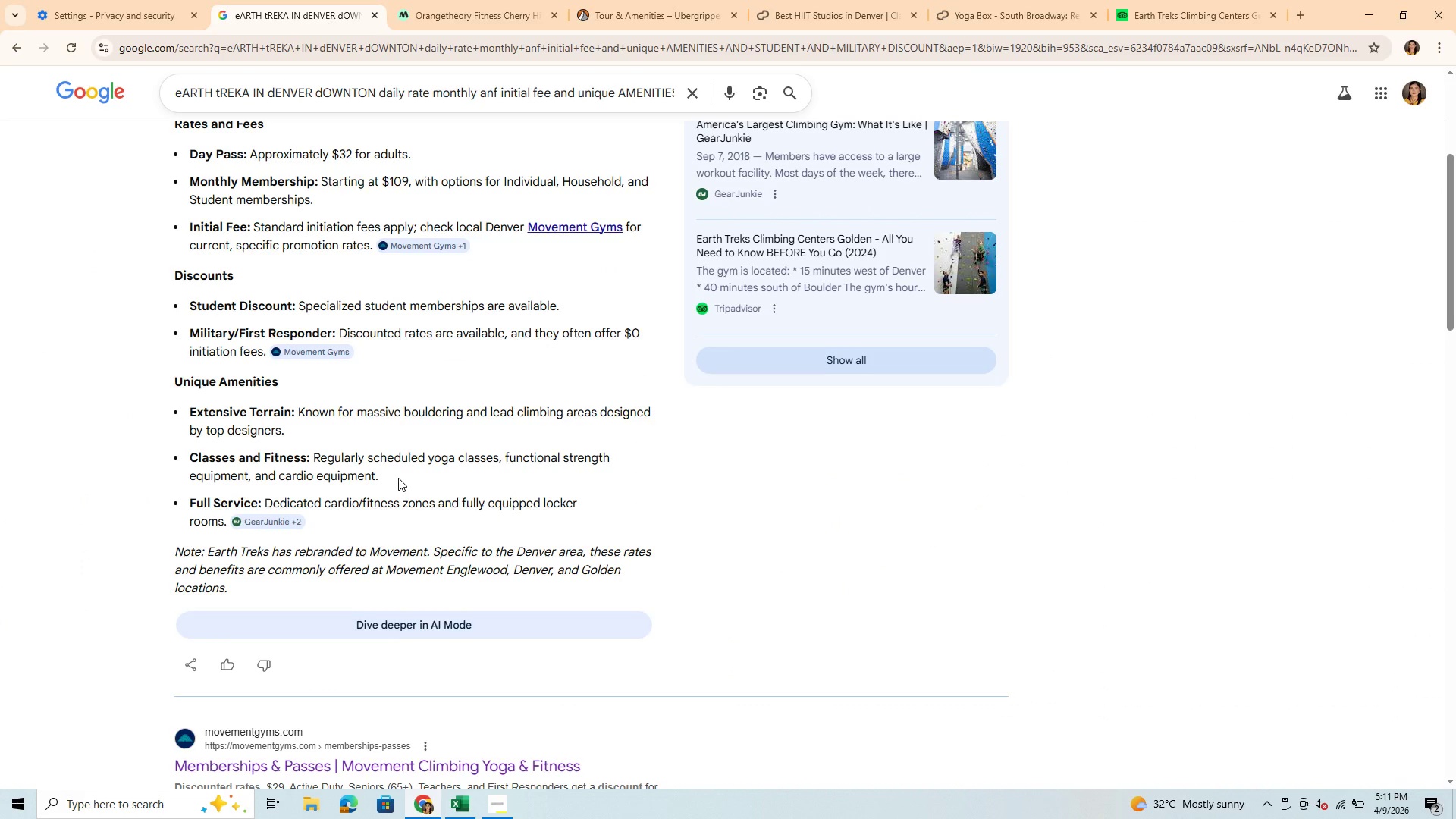 
scroll: coordinate [398, 478], scroll_direction: up, amount: 2.0
 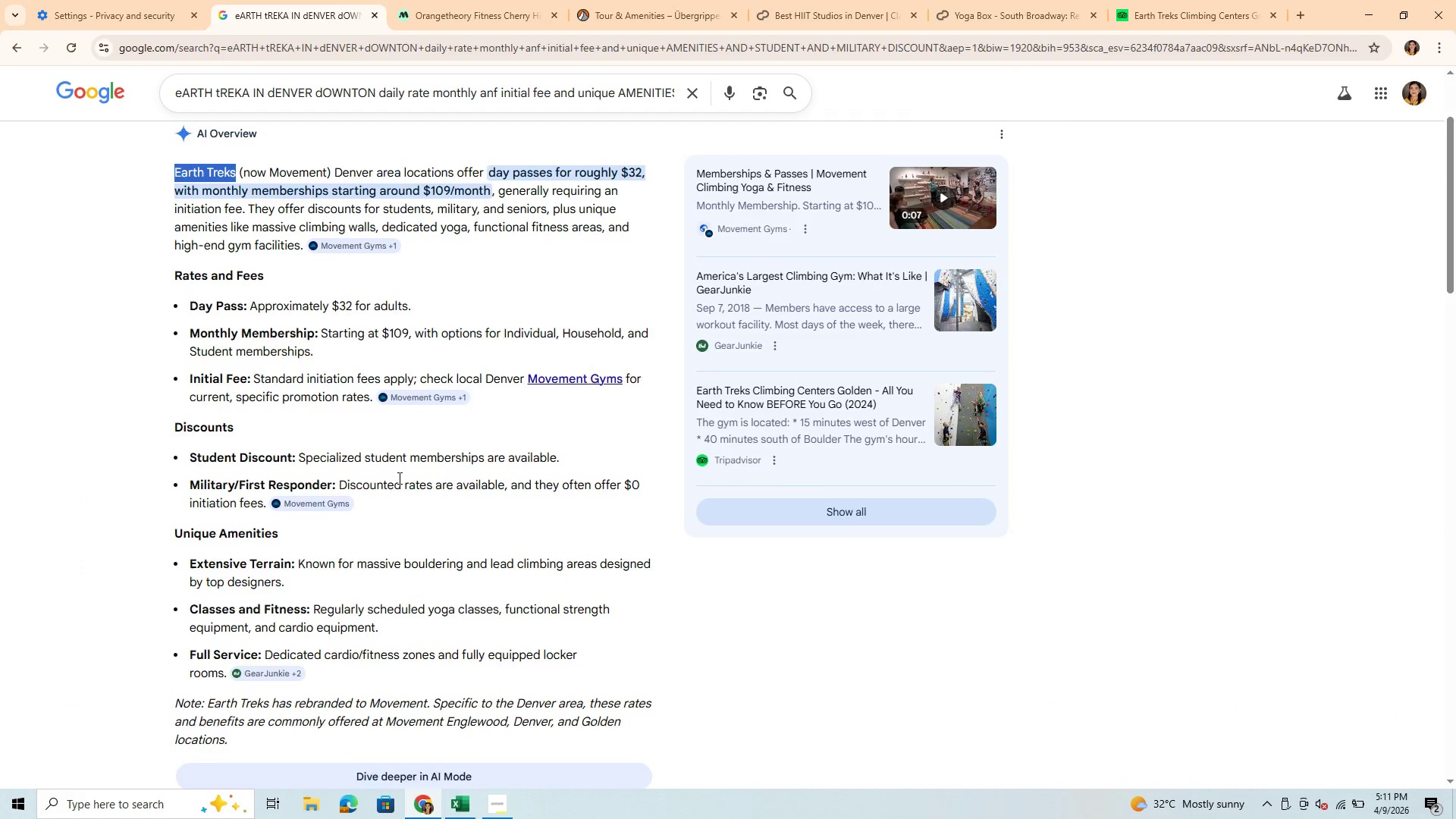 
scroll: coordinate [398, 478], scroll_direction: down, amount: 2.0
 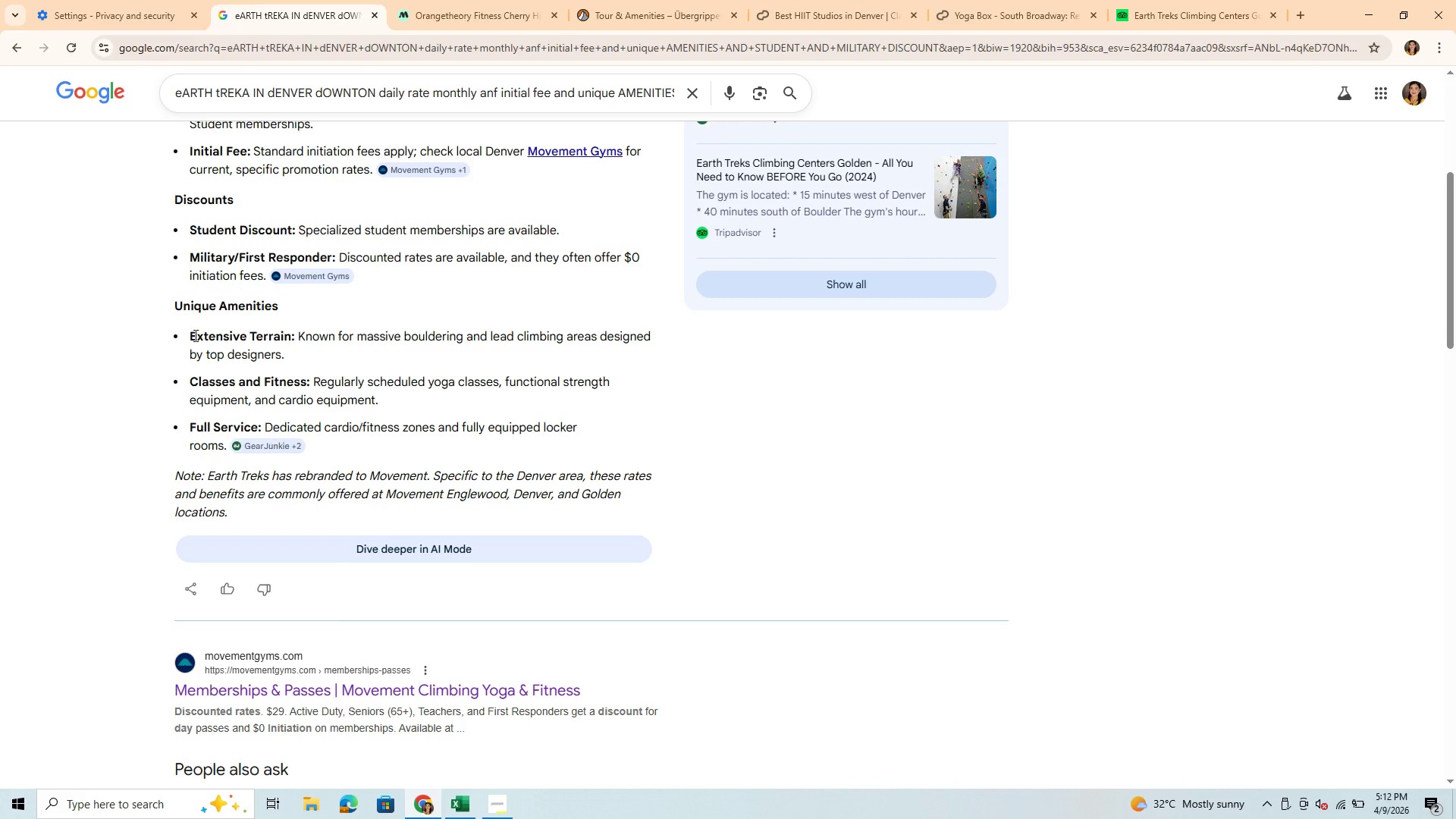 
wait(13.14)
 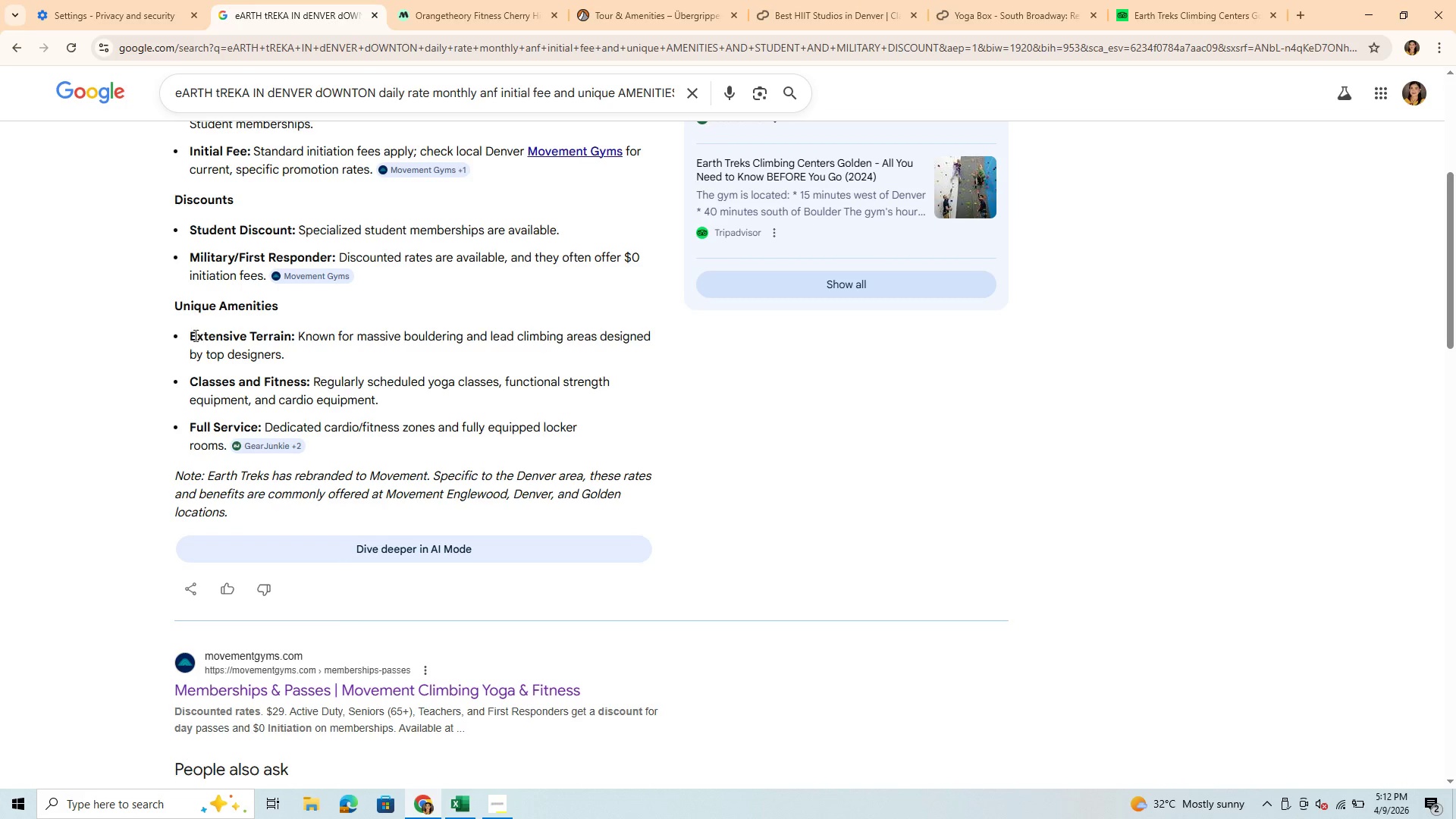 
left_click_drag(start_coordinate=[190, 335], to_coordinate=[221, 451])
 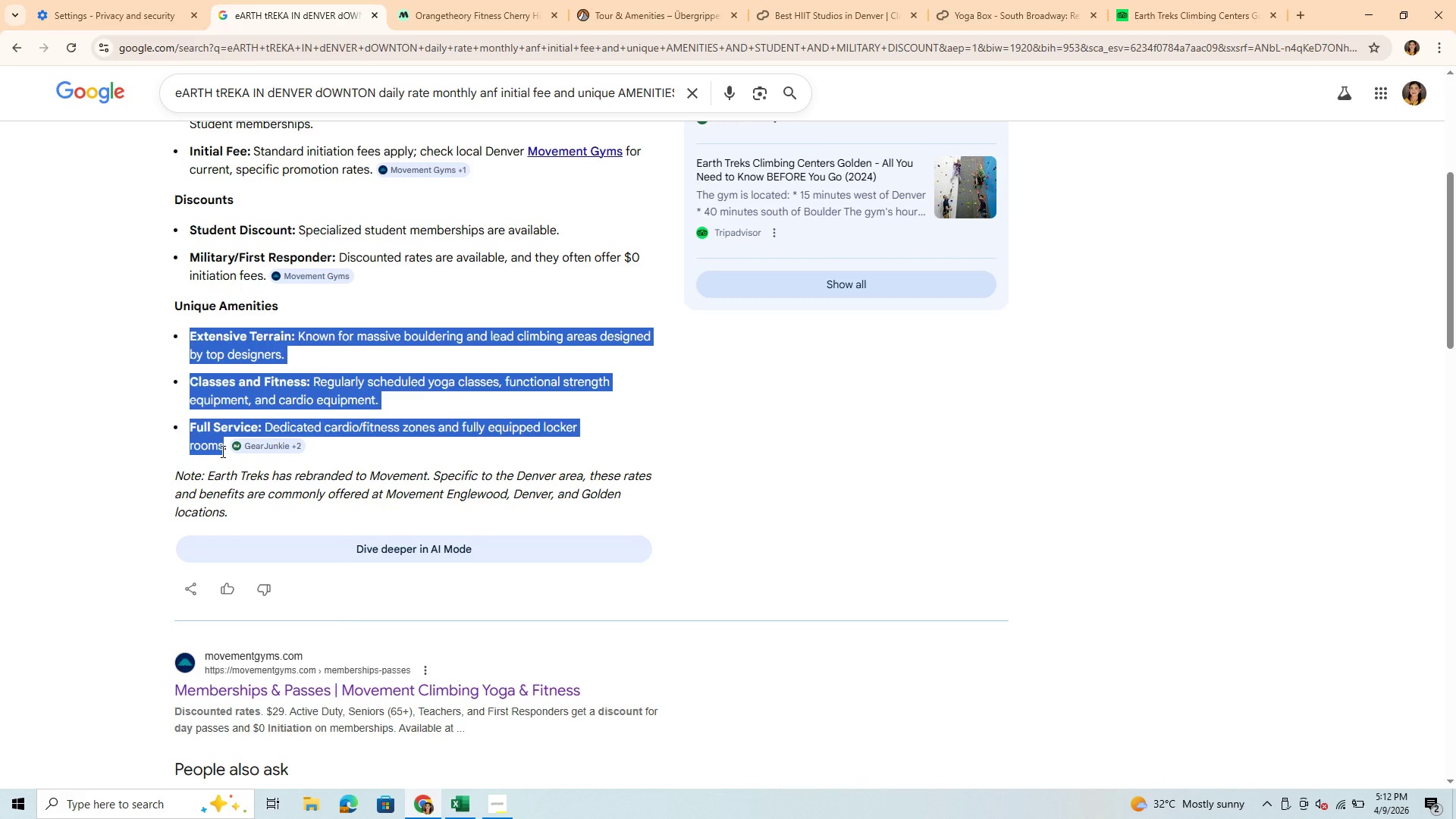 
key(Control+C)
 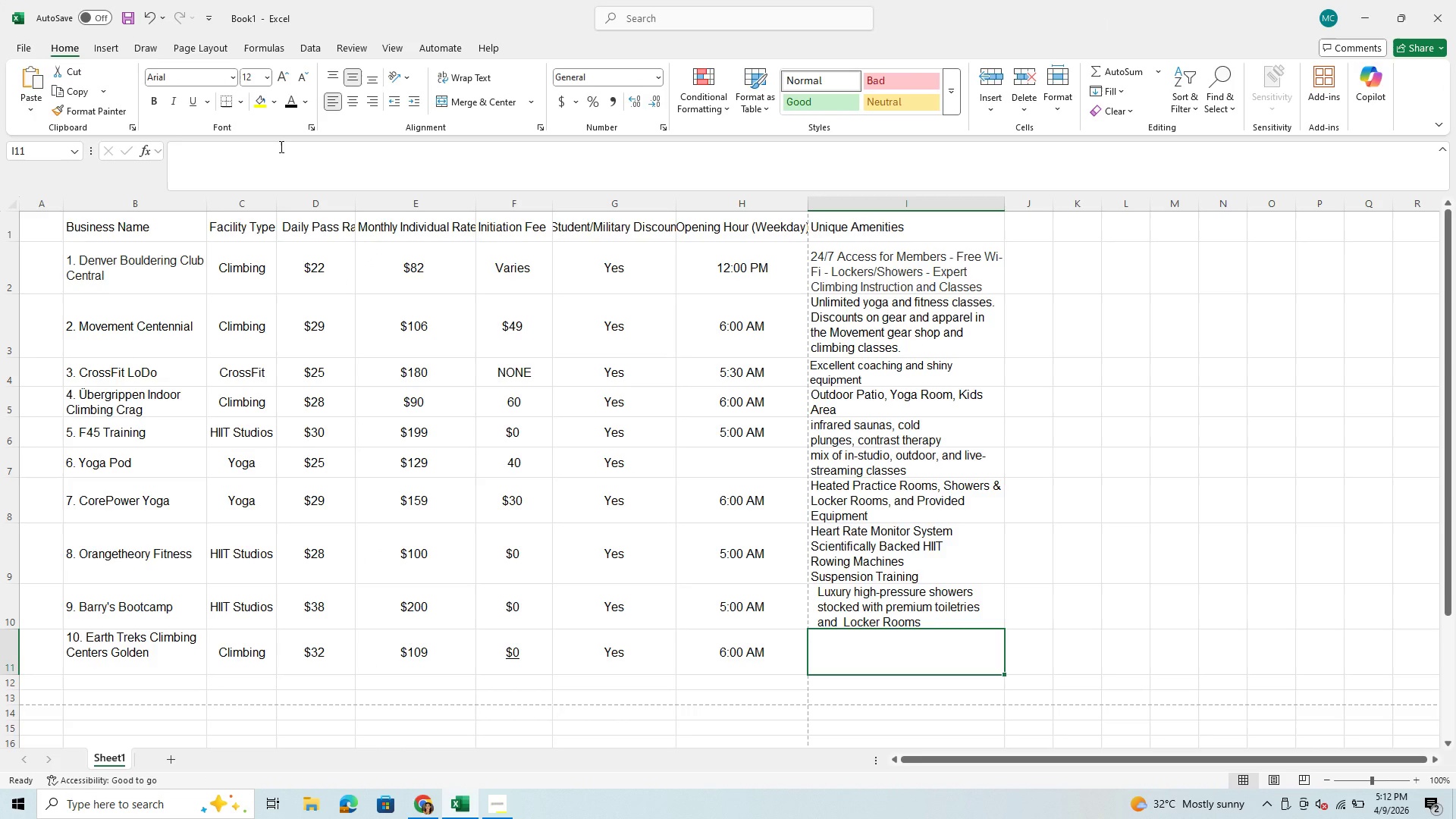 
key(Control+V)
 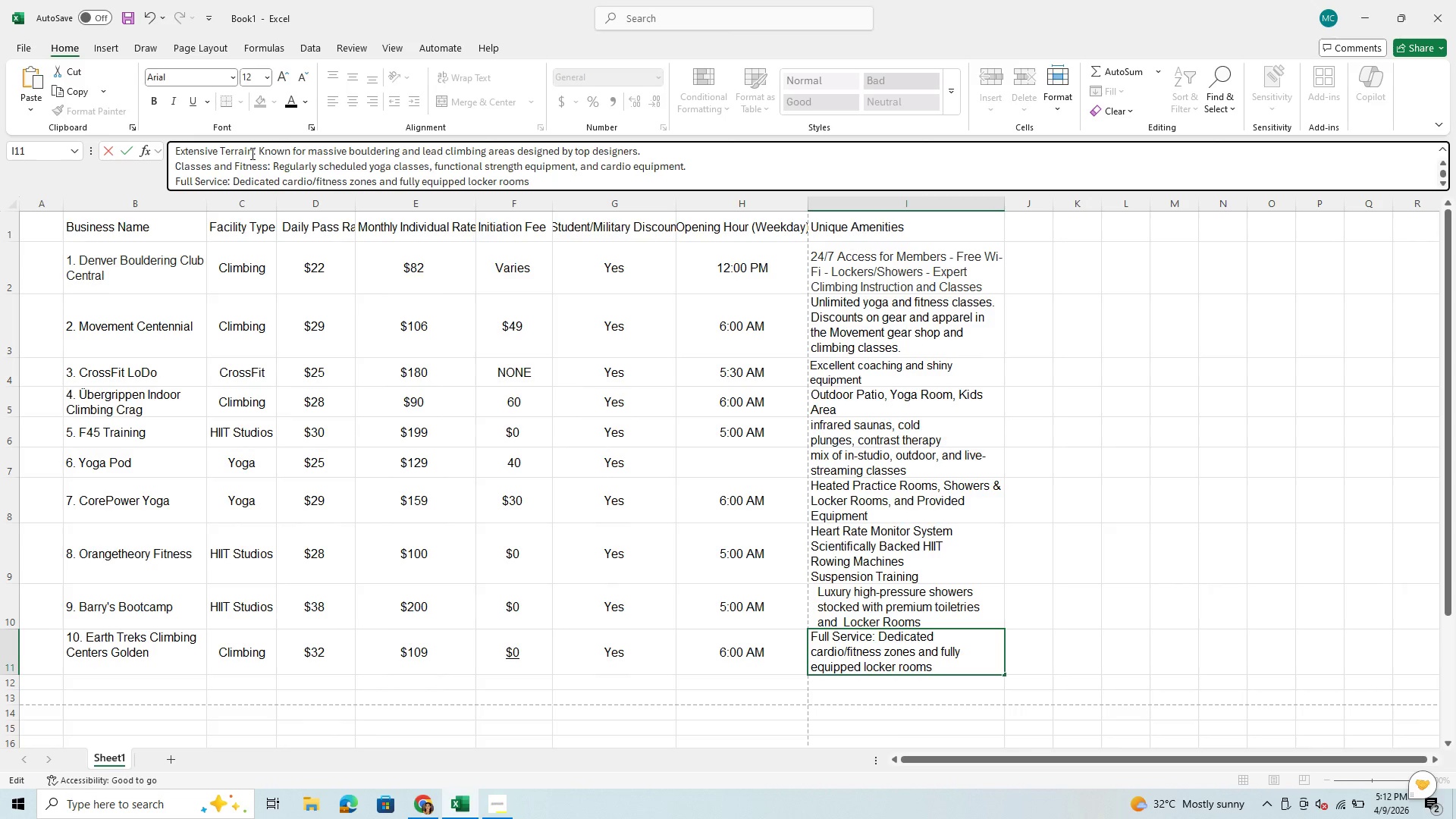 
wait(5.2)
 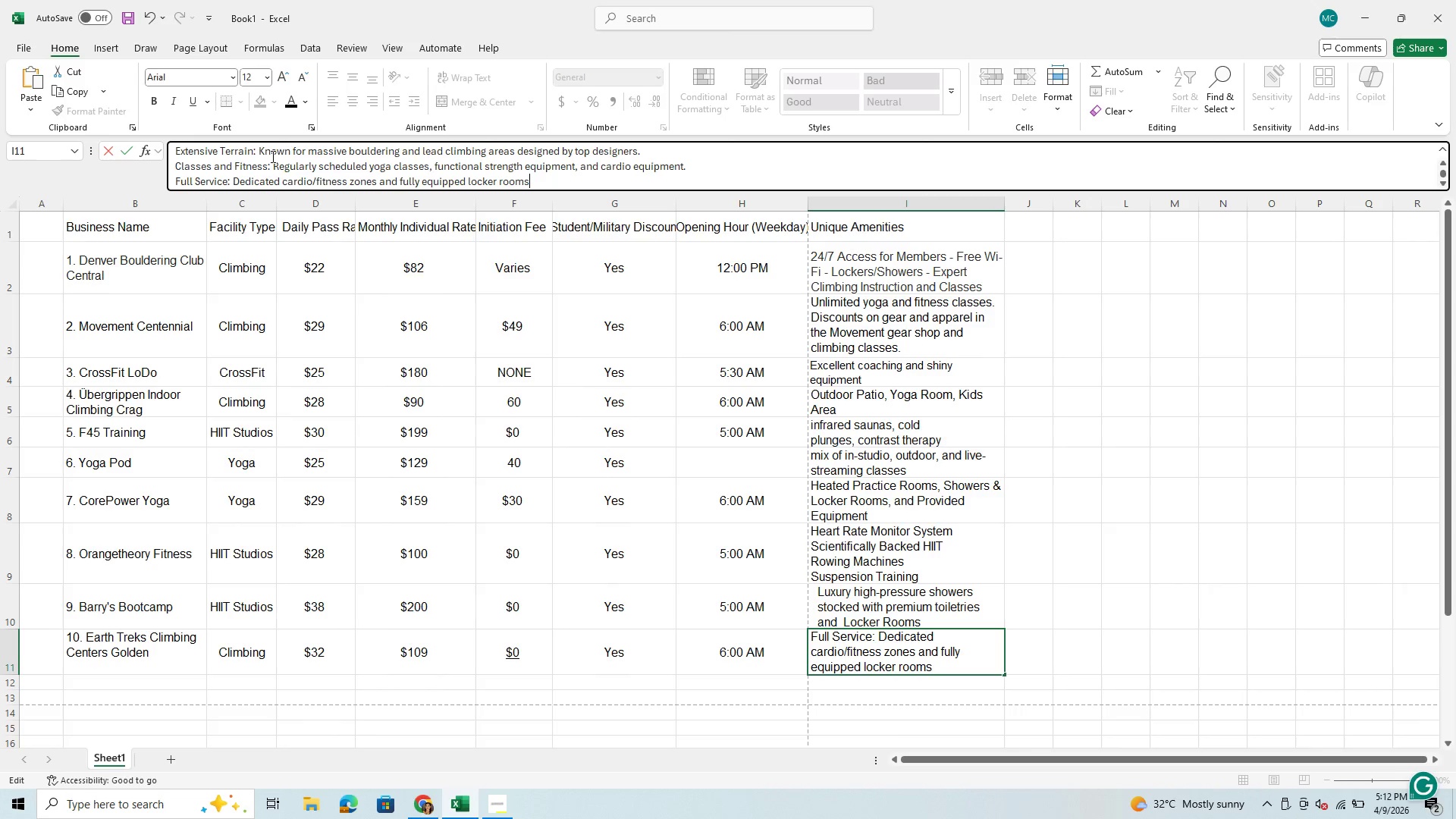 
left_click_drag(start_coordinate=[251, 153], to_coordinate=[516, 148])
 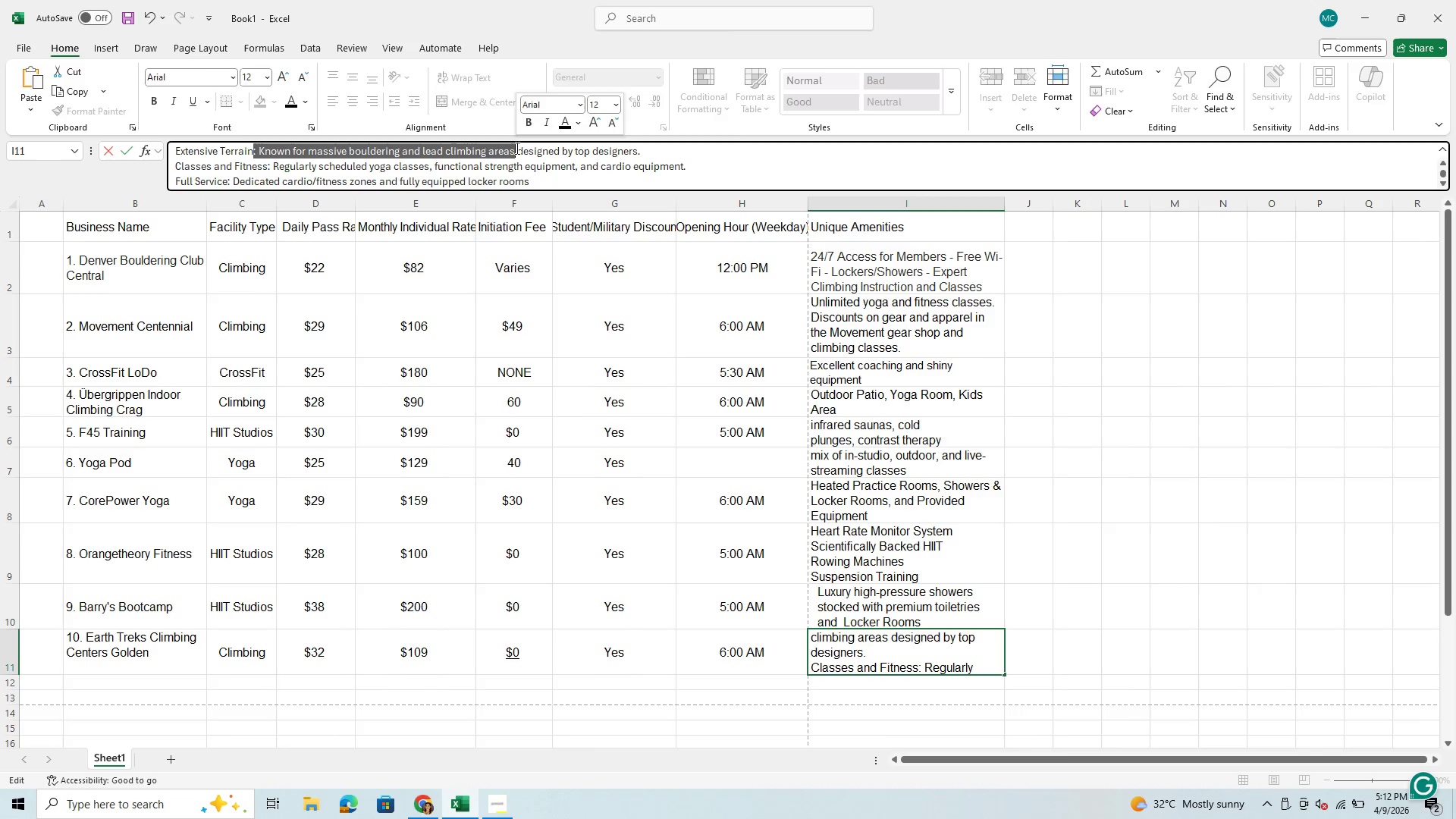 
key(Backspace)
 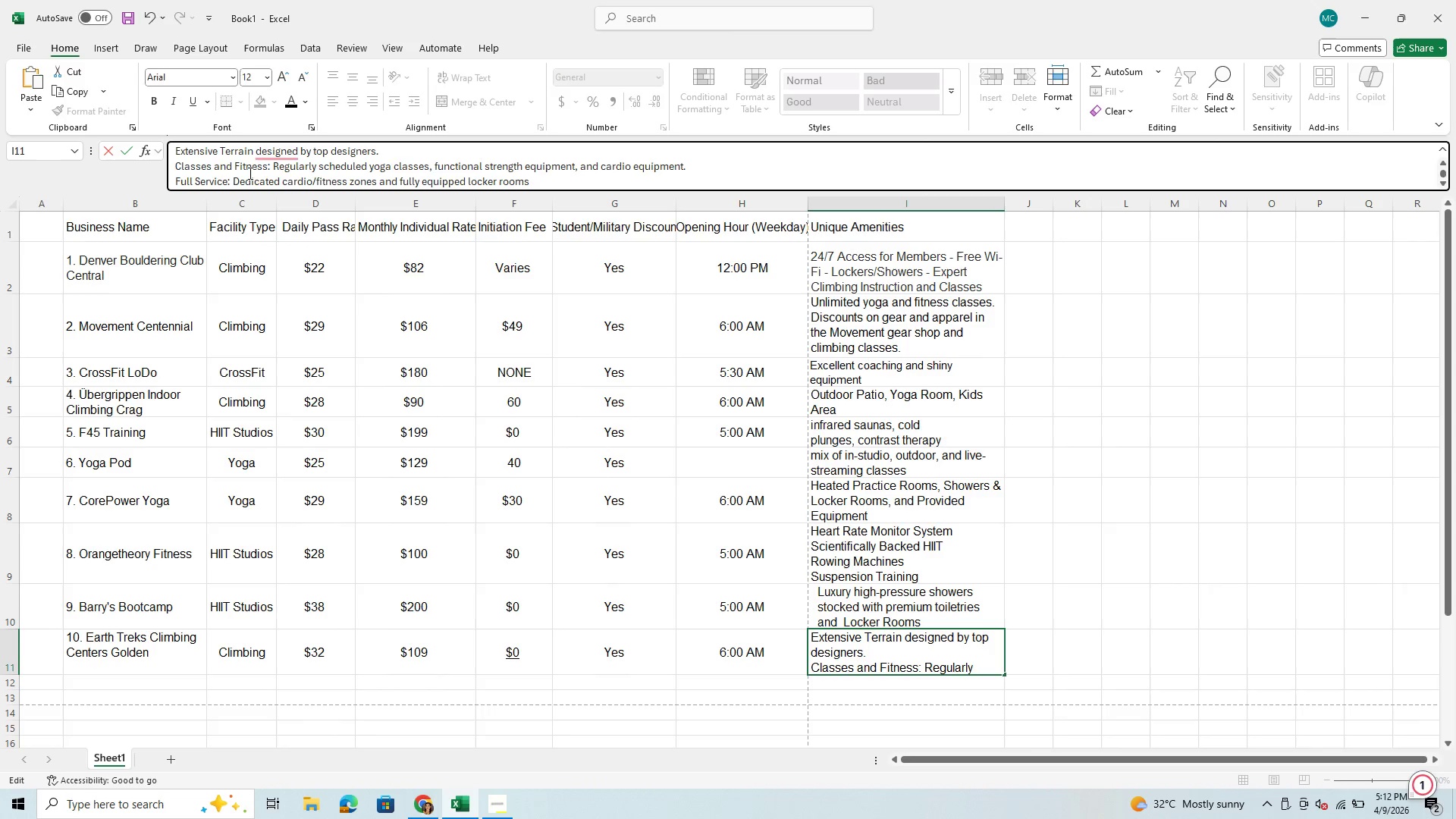 
wait(14.64)
 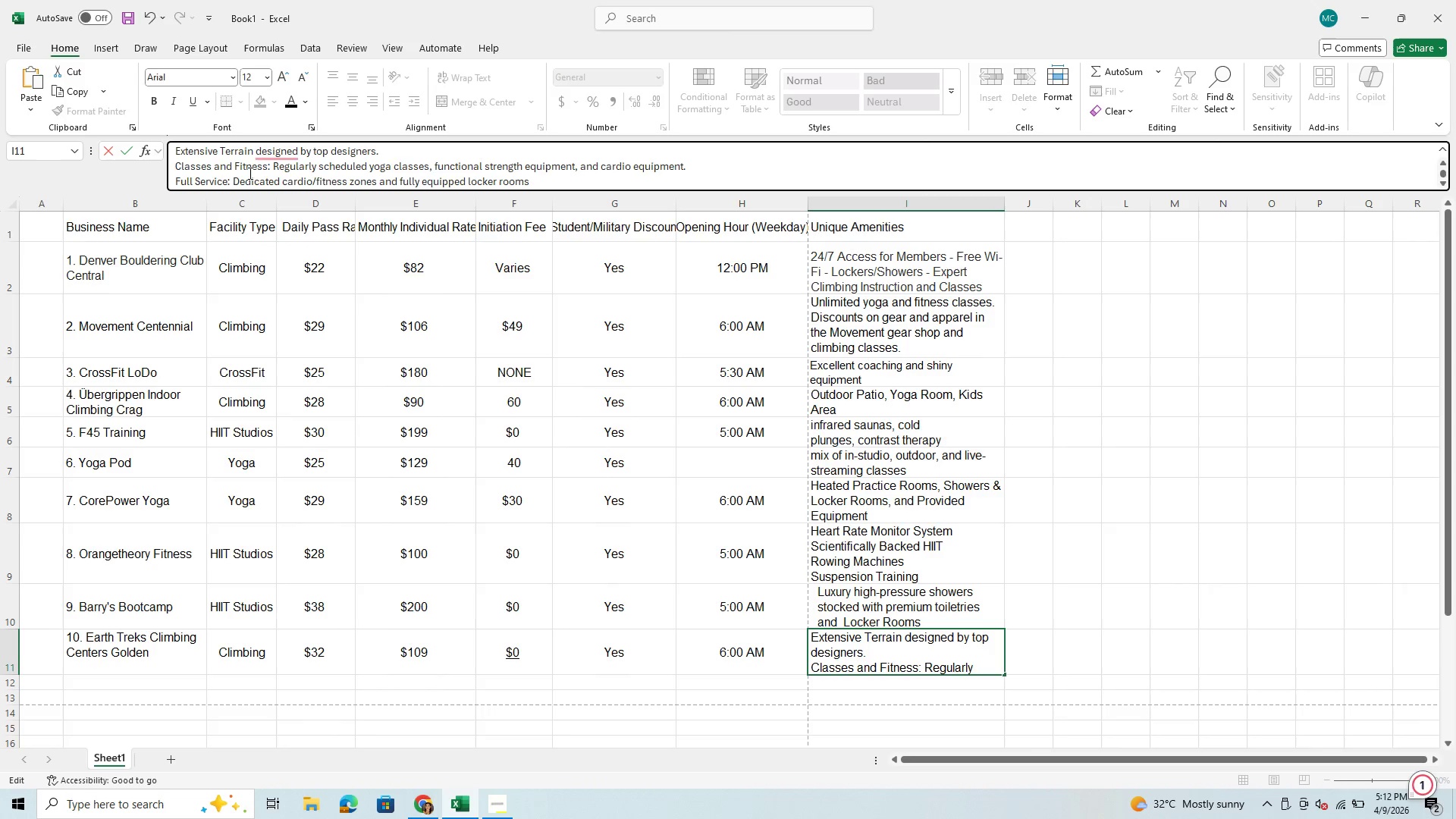 
left_click_drag(start_coordinate=[373, 170], to_coordinate=[147, 171])
 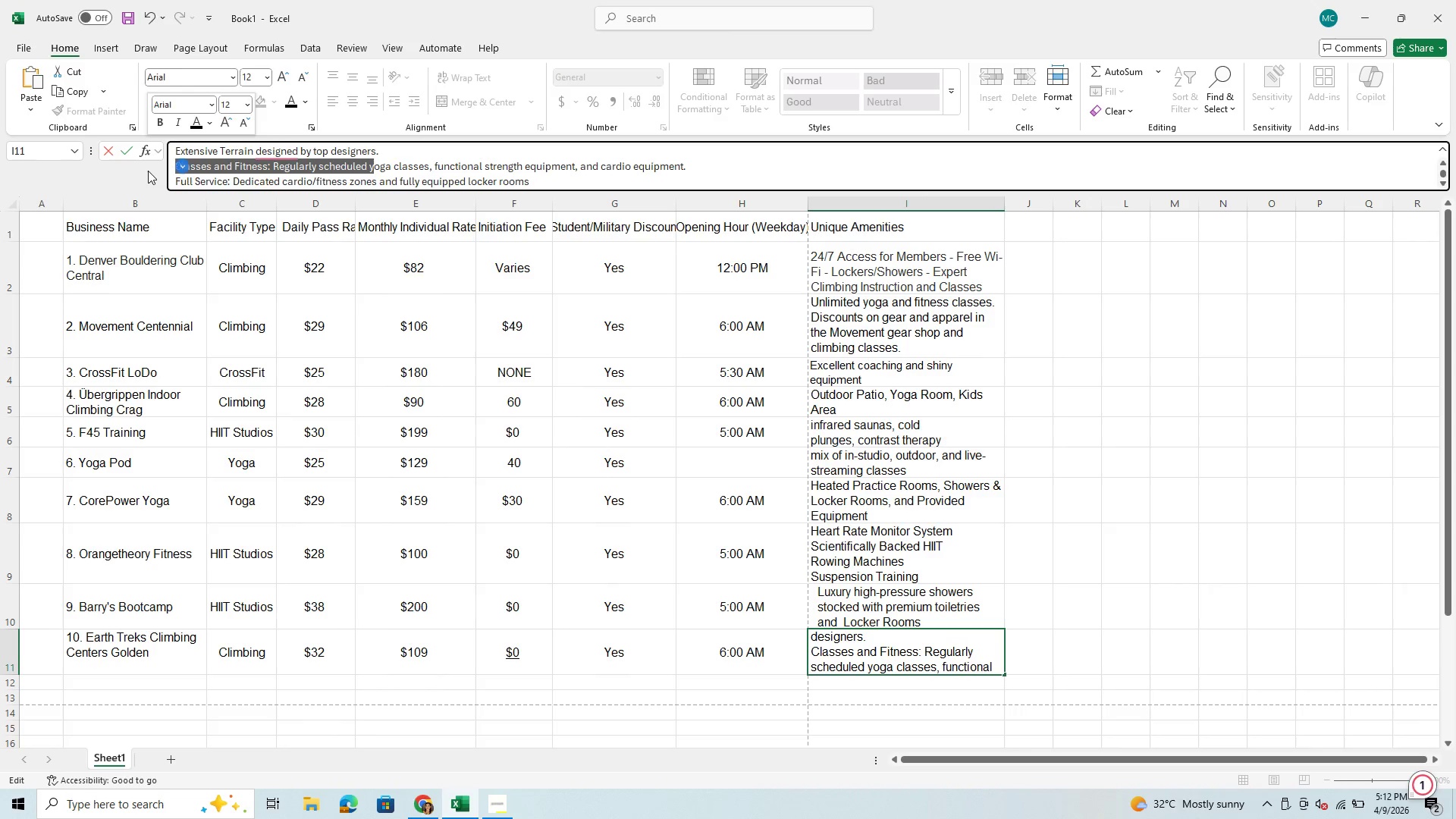 
key(CapsLock)
 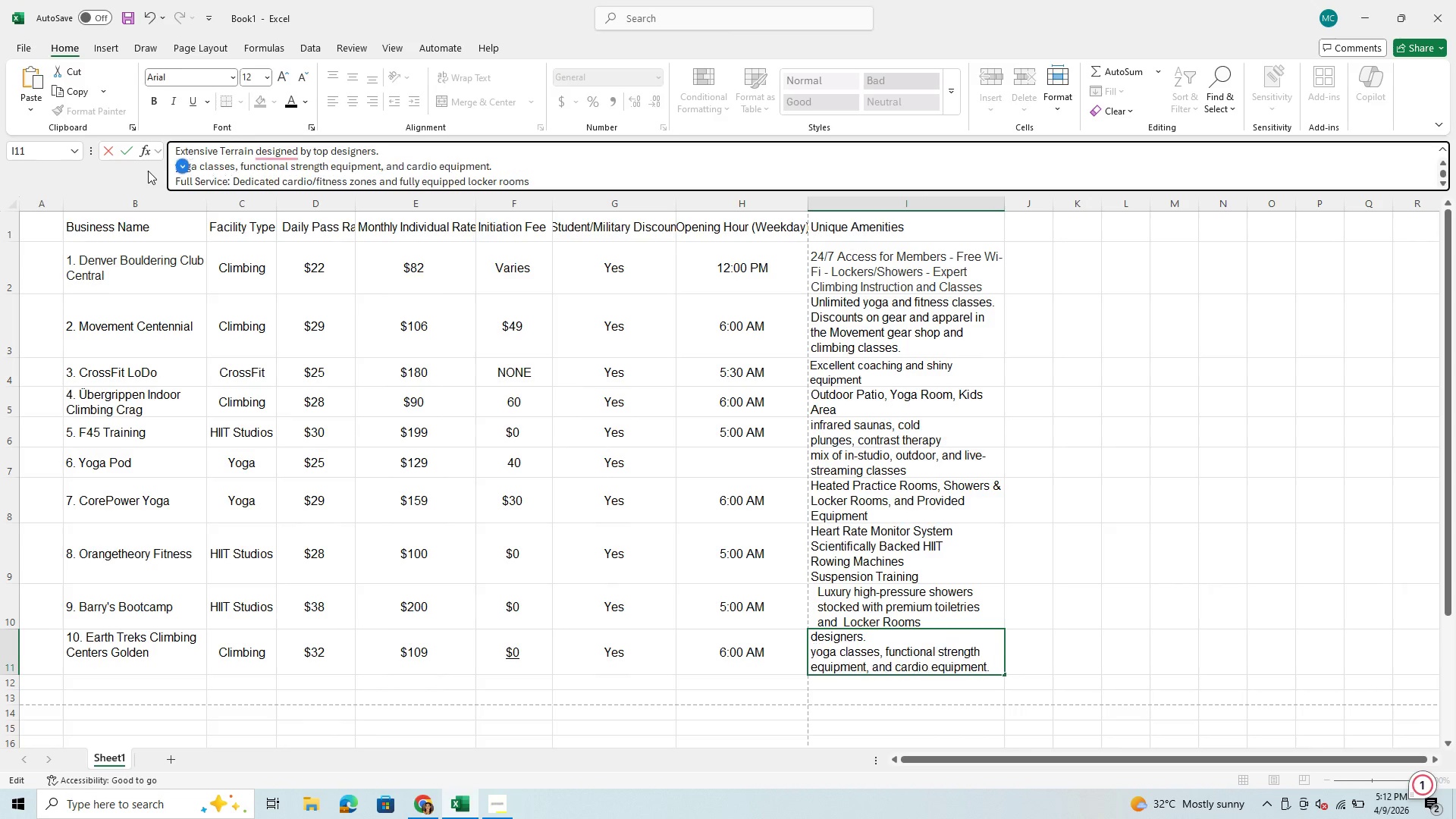 
key(Y)
 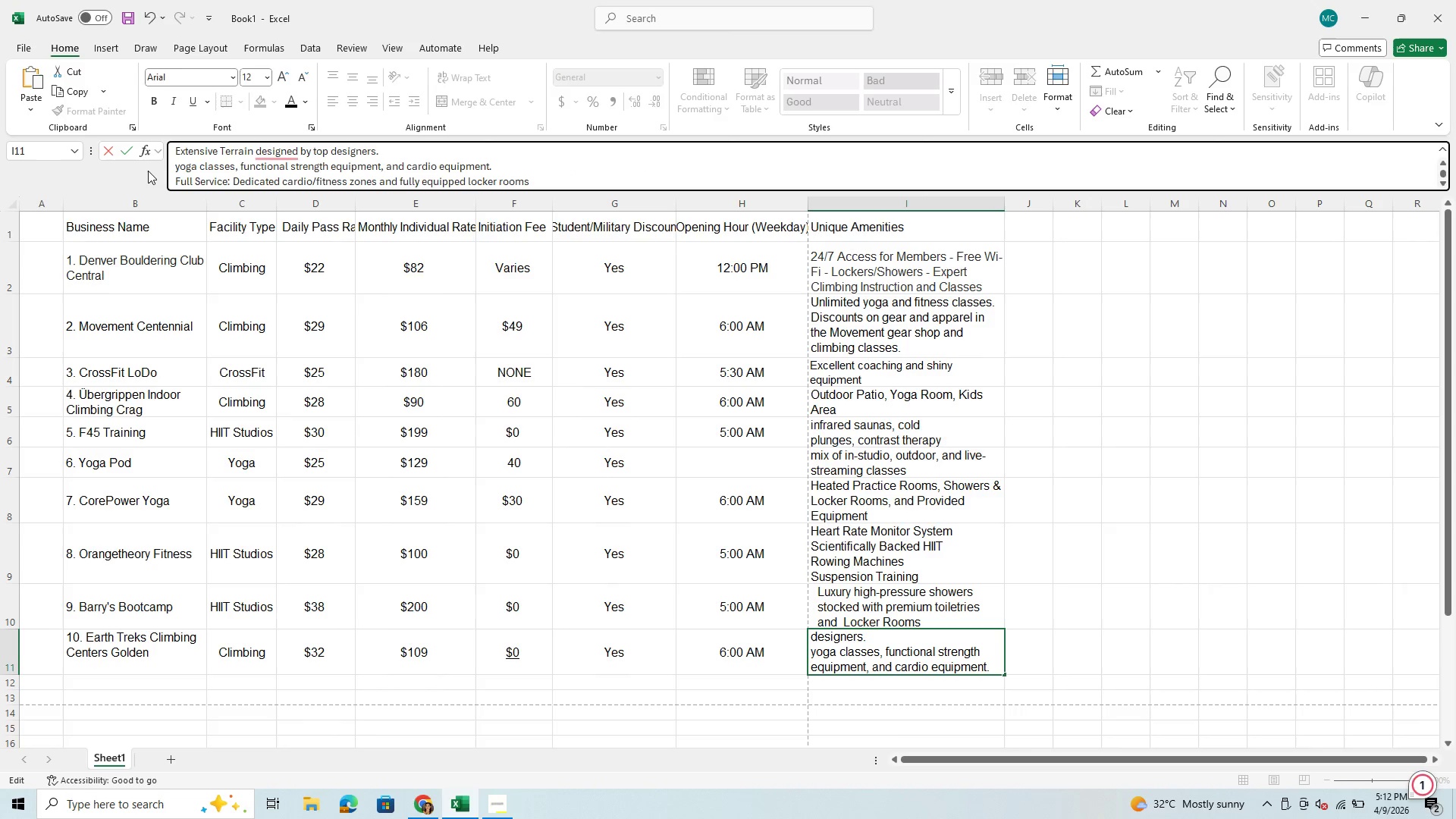 
key(Backspace)
 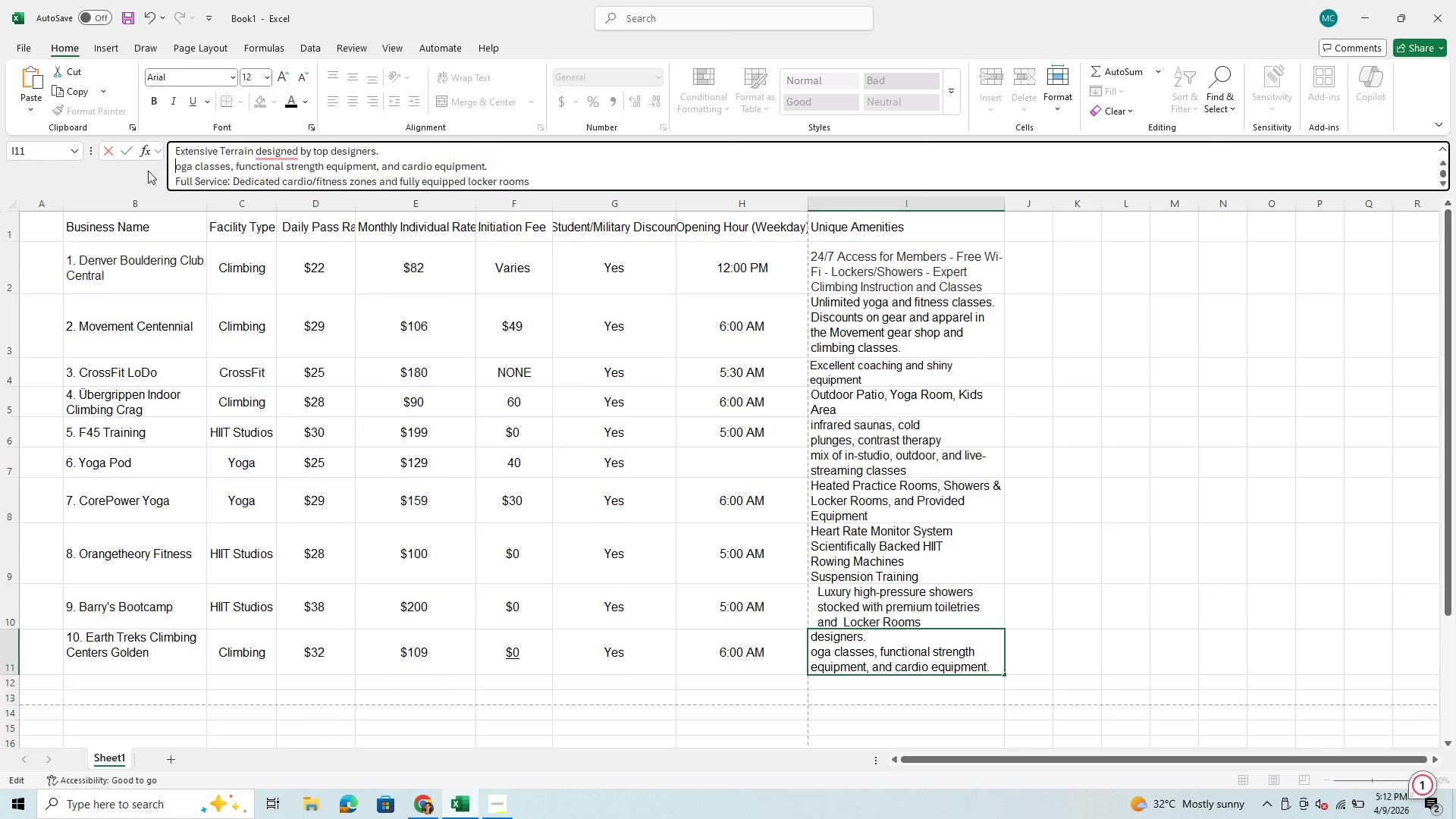 
key(CapsLock)
 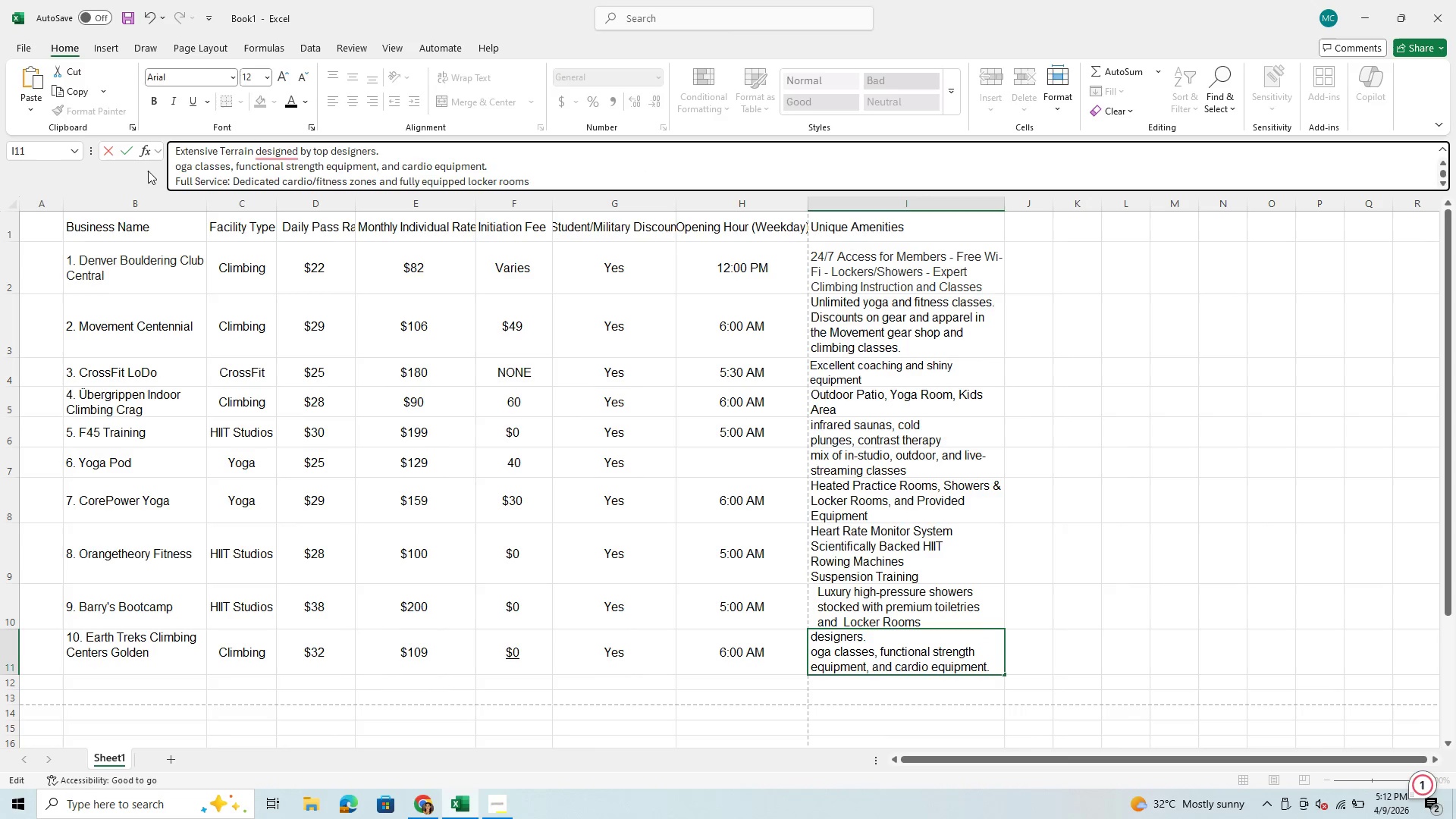 
key(Y)
 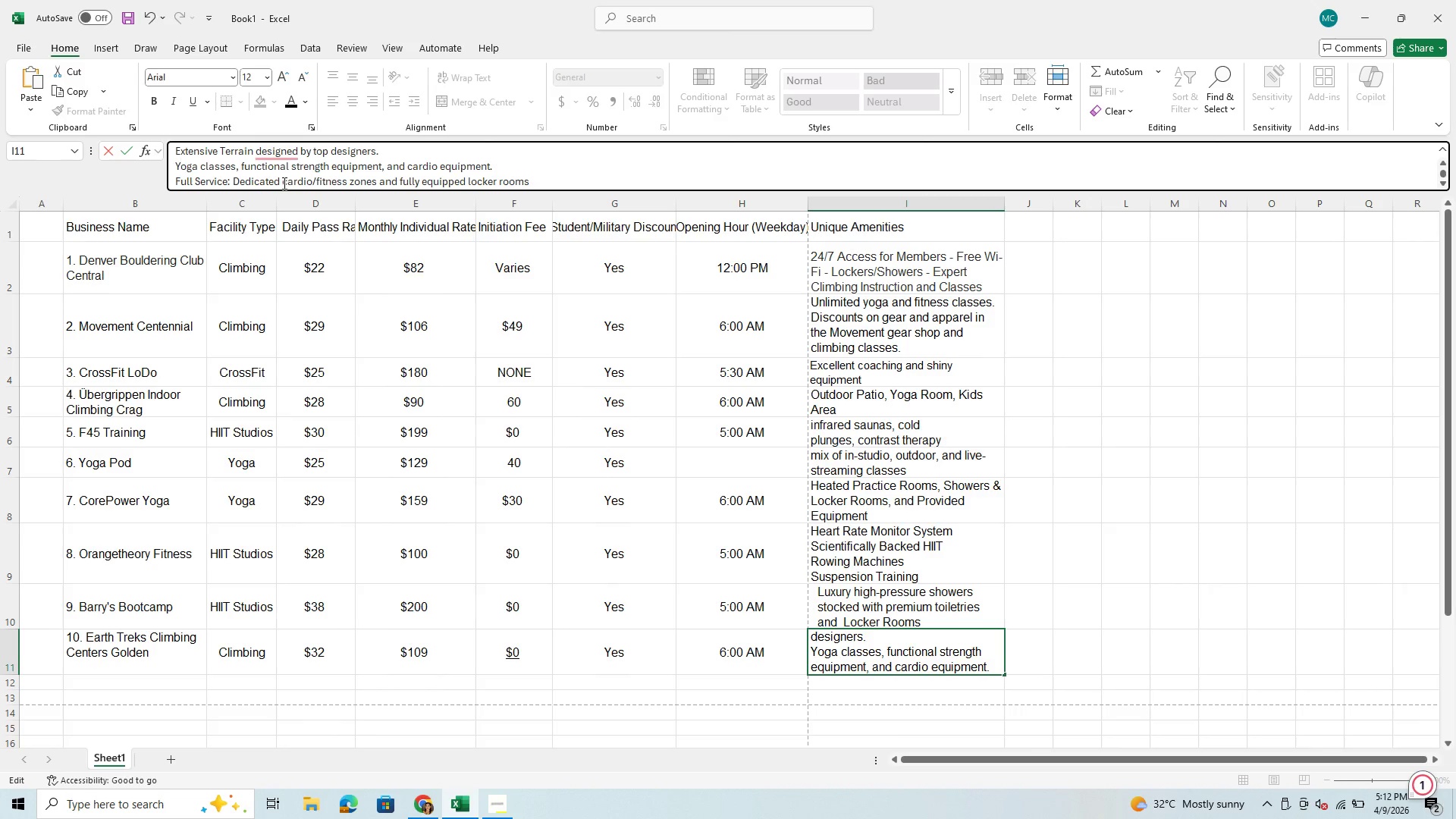 
wait(13.05)
 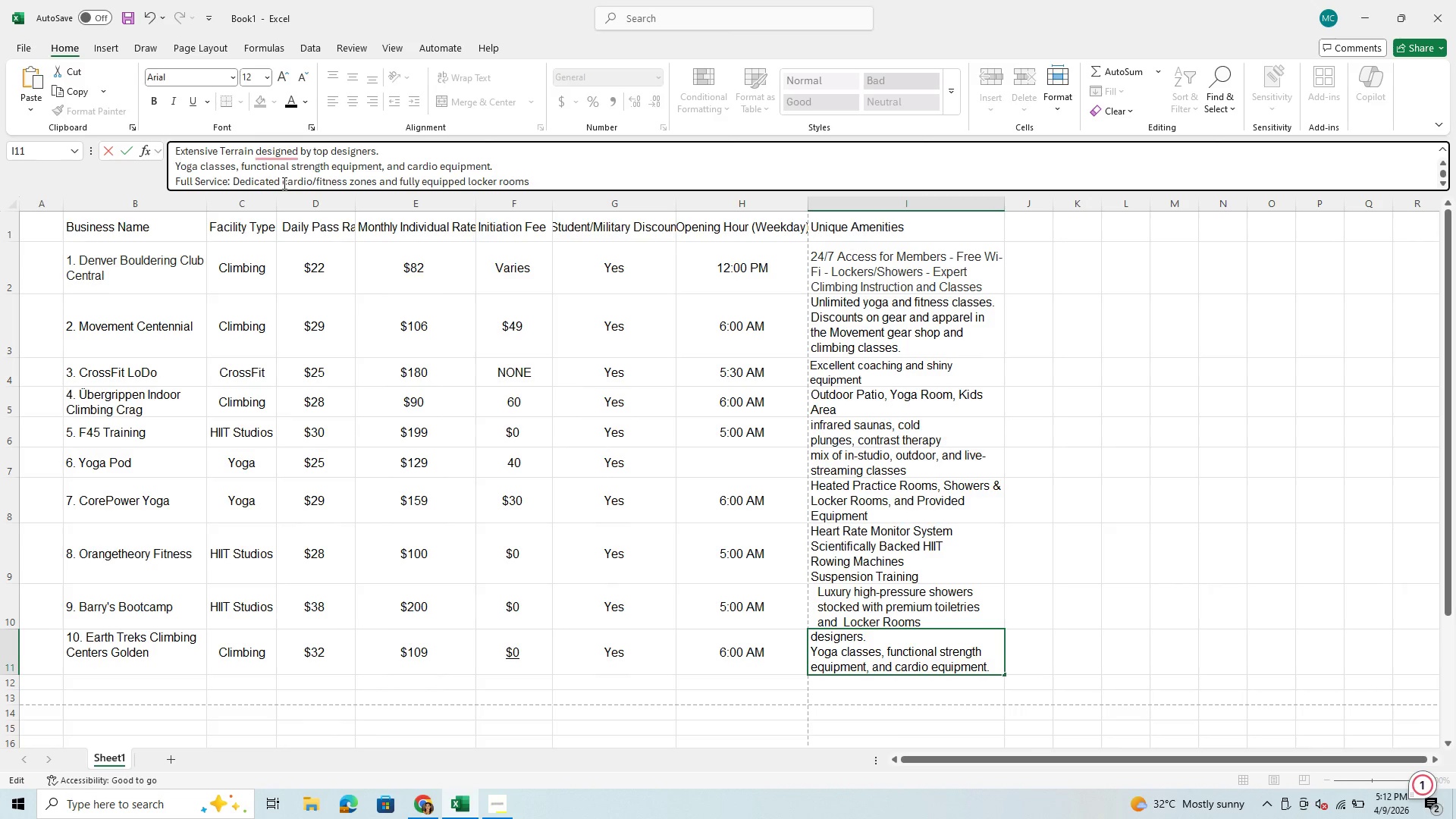 
left_click_drag(start_coordinate=[231, 182], to_coordinate=[171, 192])
 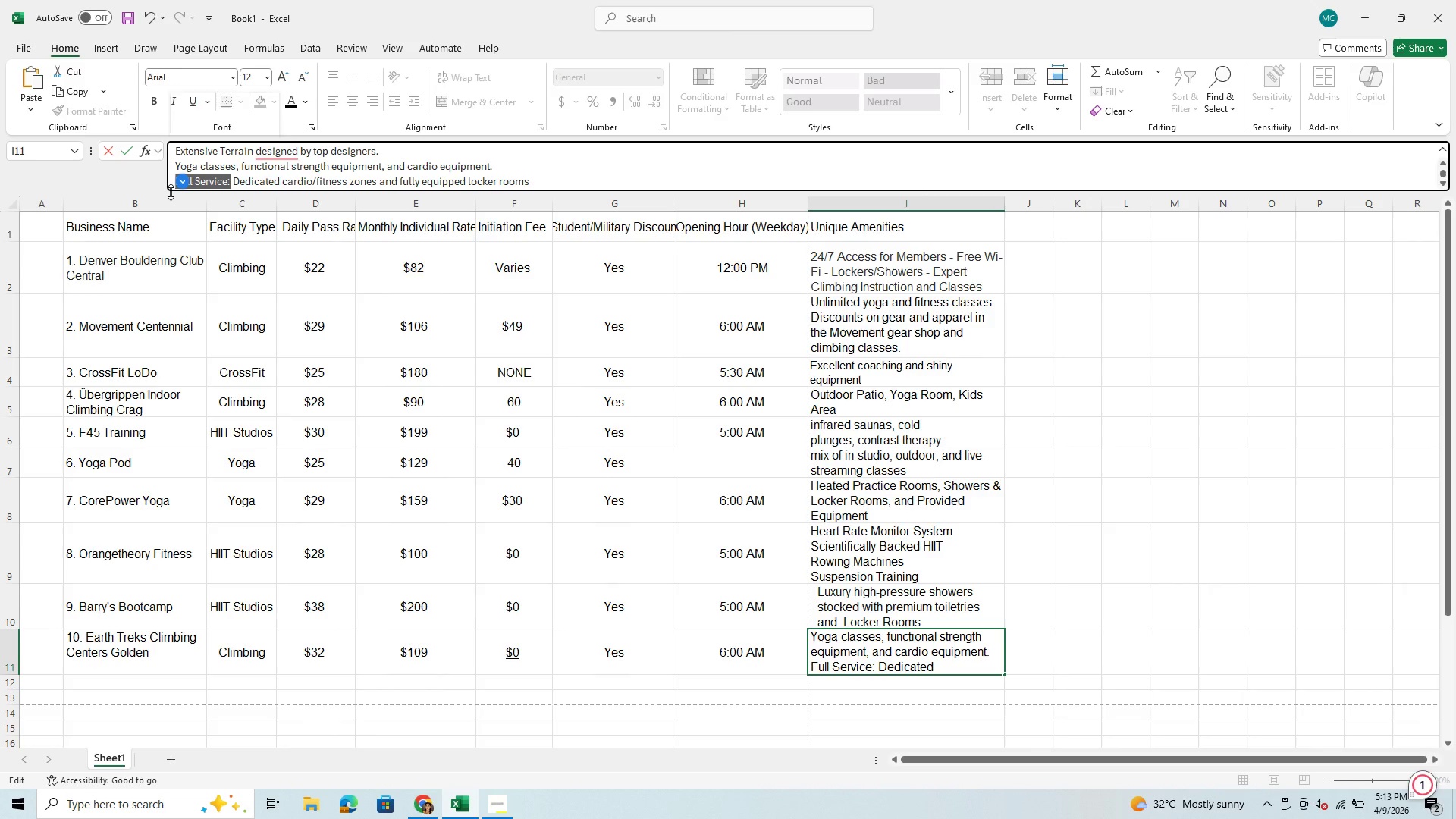 
key(Backspace)
 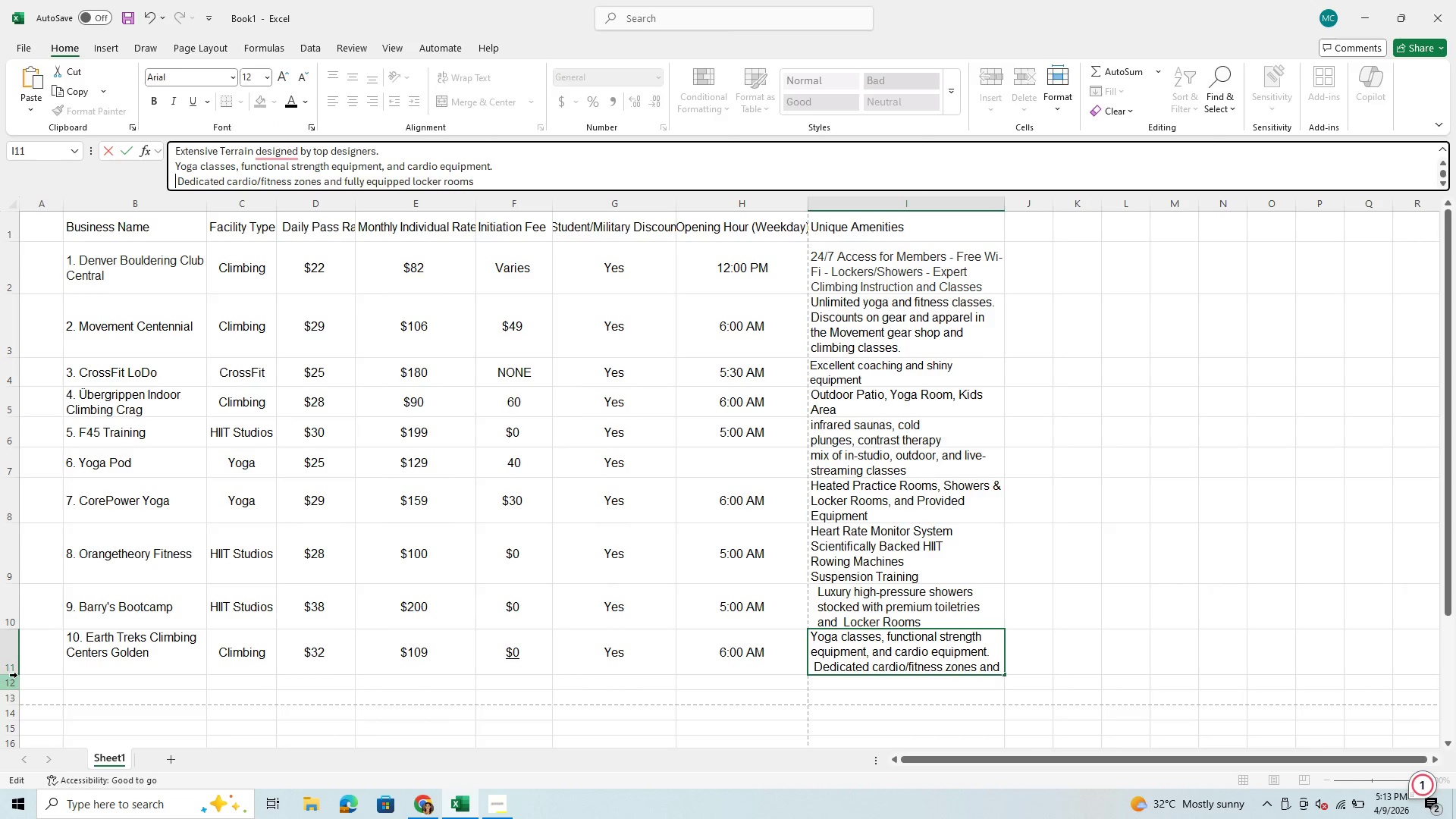 
wait(5.52)
 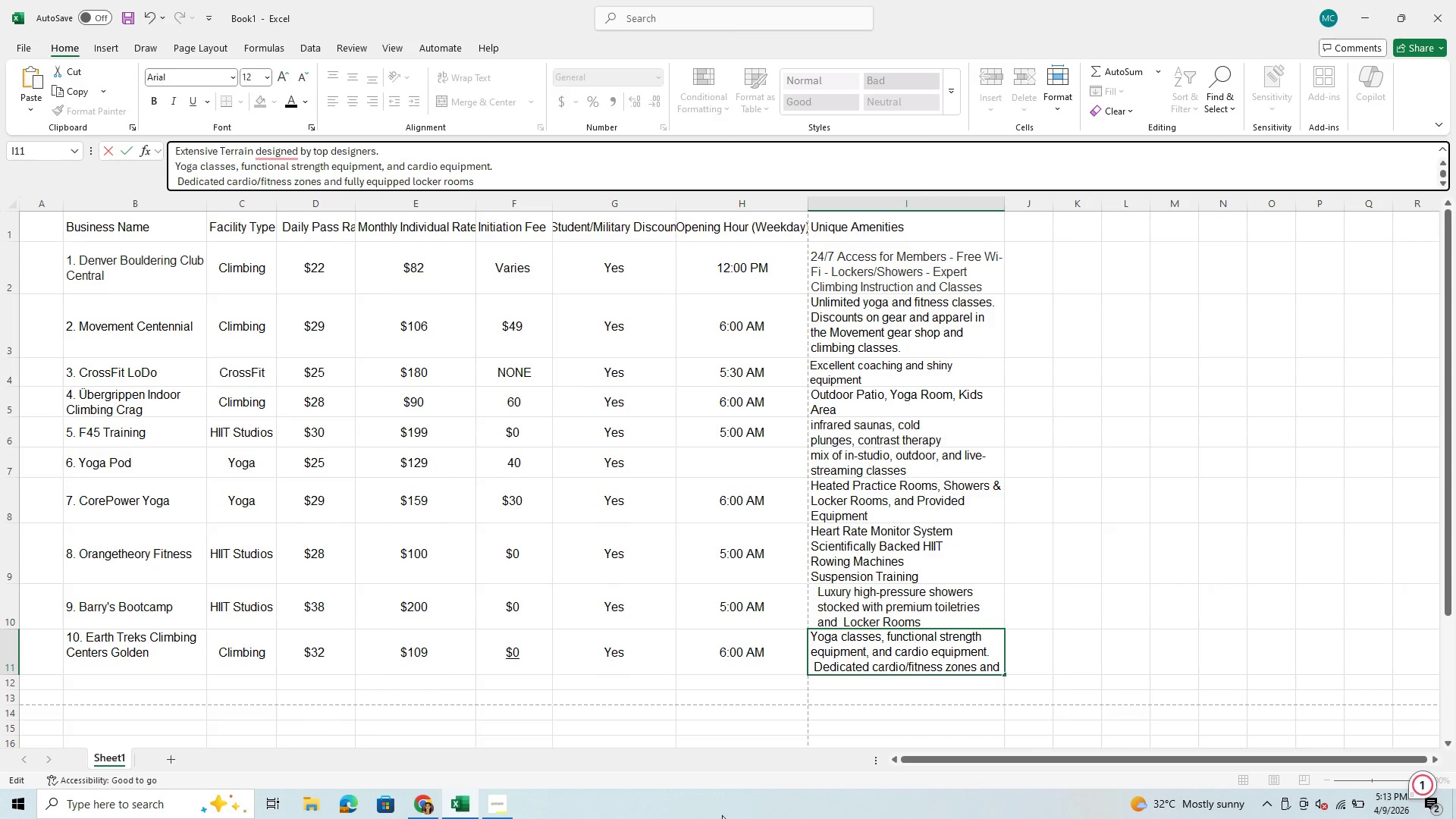 
left_click([326, 654])
 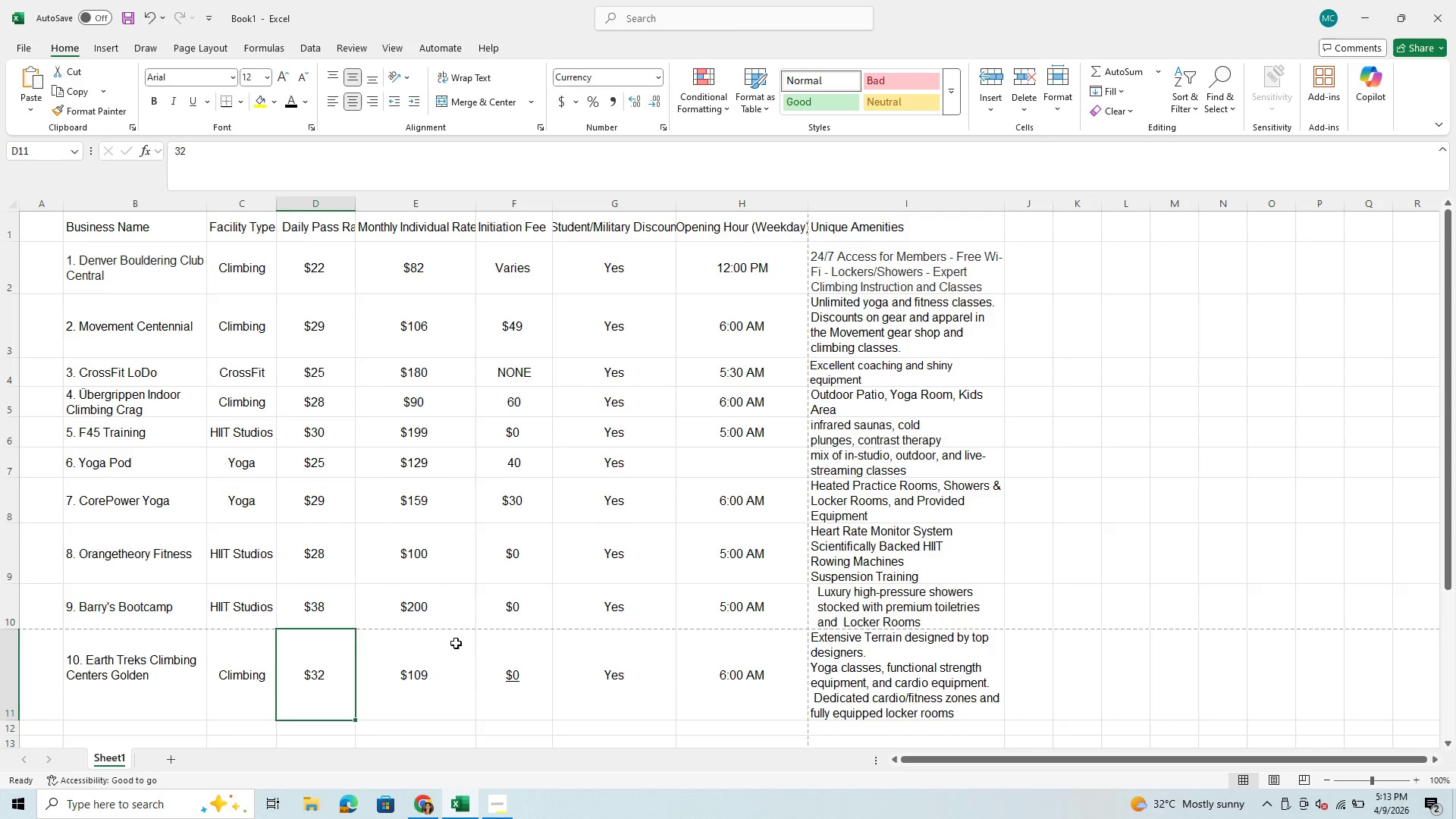 
scroll: coordinate [323, 711], scroll_direction: down, amount: 1.0
 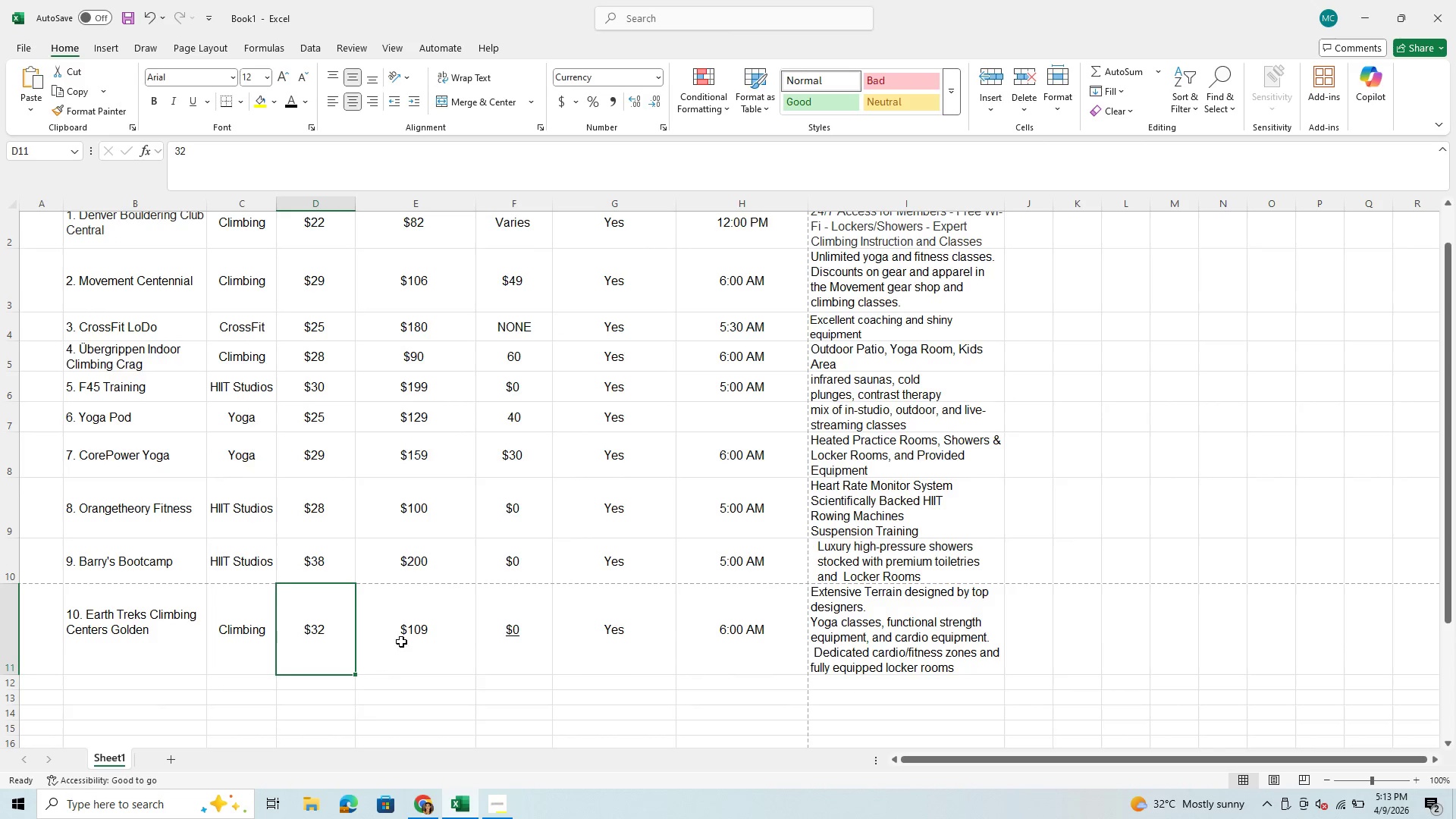 
scroll: coordinate [404, 621], scroll_direction: up, amount: 1.0
 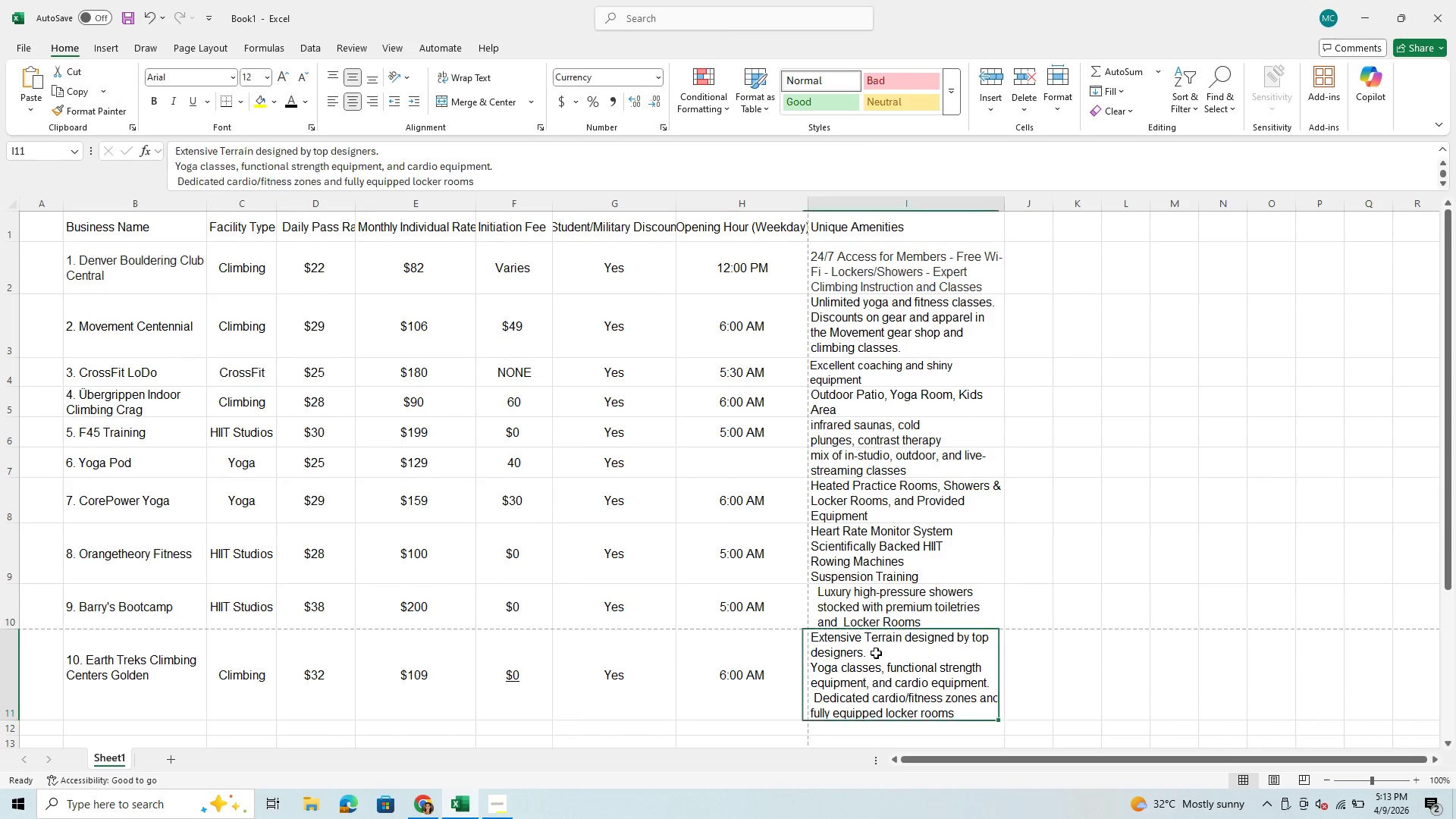 
left_click([876, 653])
 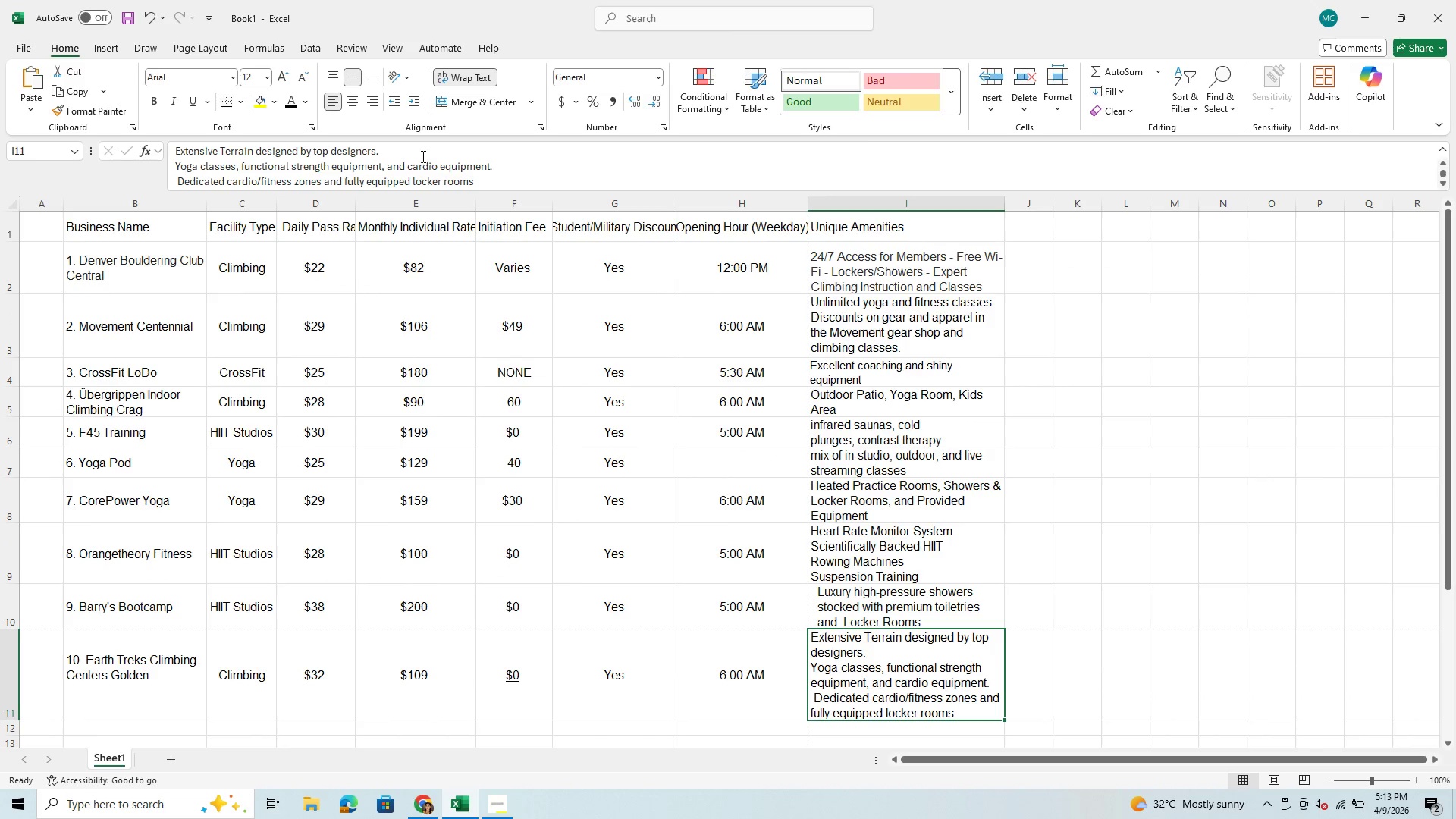 
left_click_drag(start_coordinate=[420, 155], to_coordinate=[174, 146])
 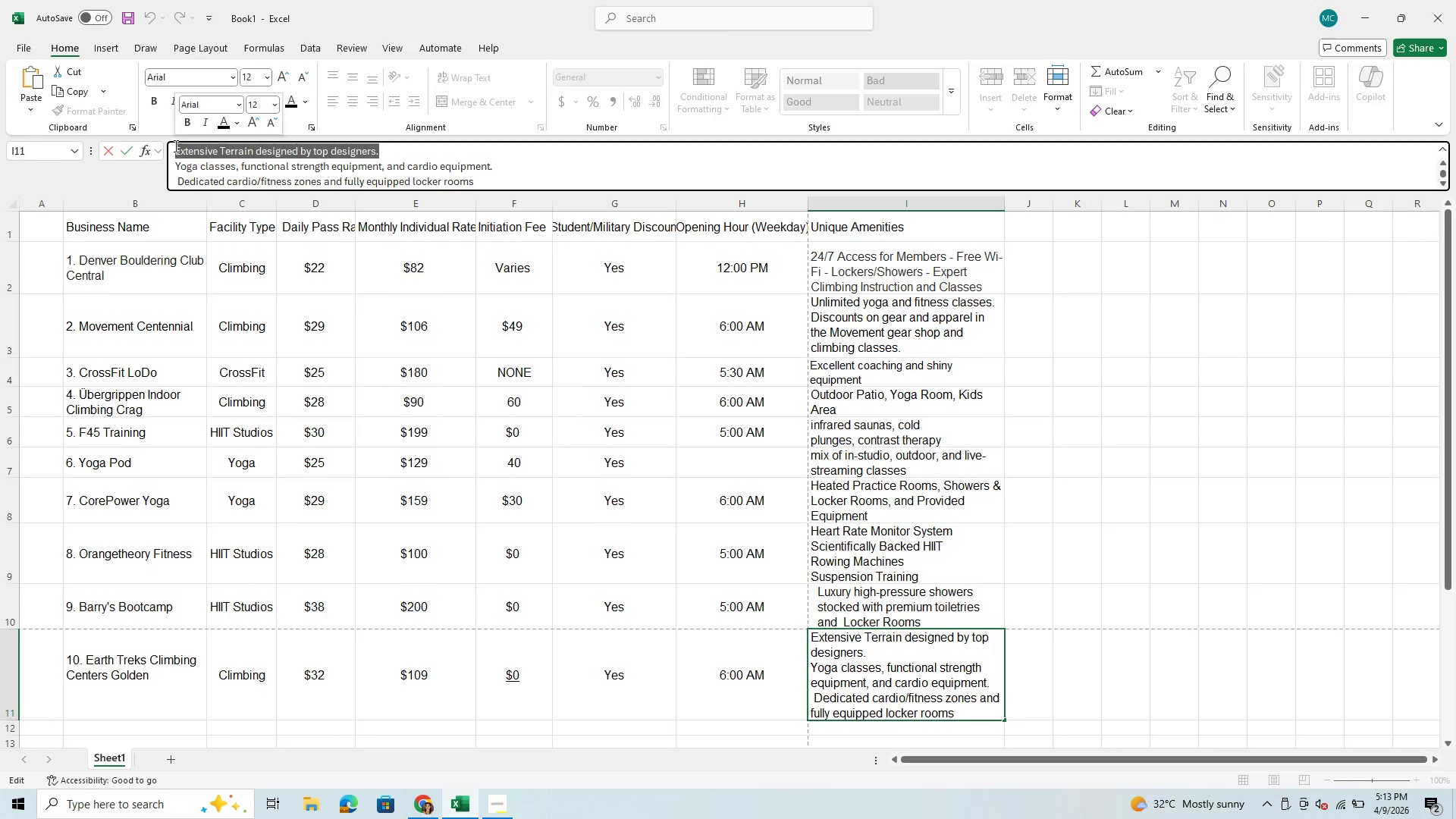 
key(Backspace)
 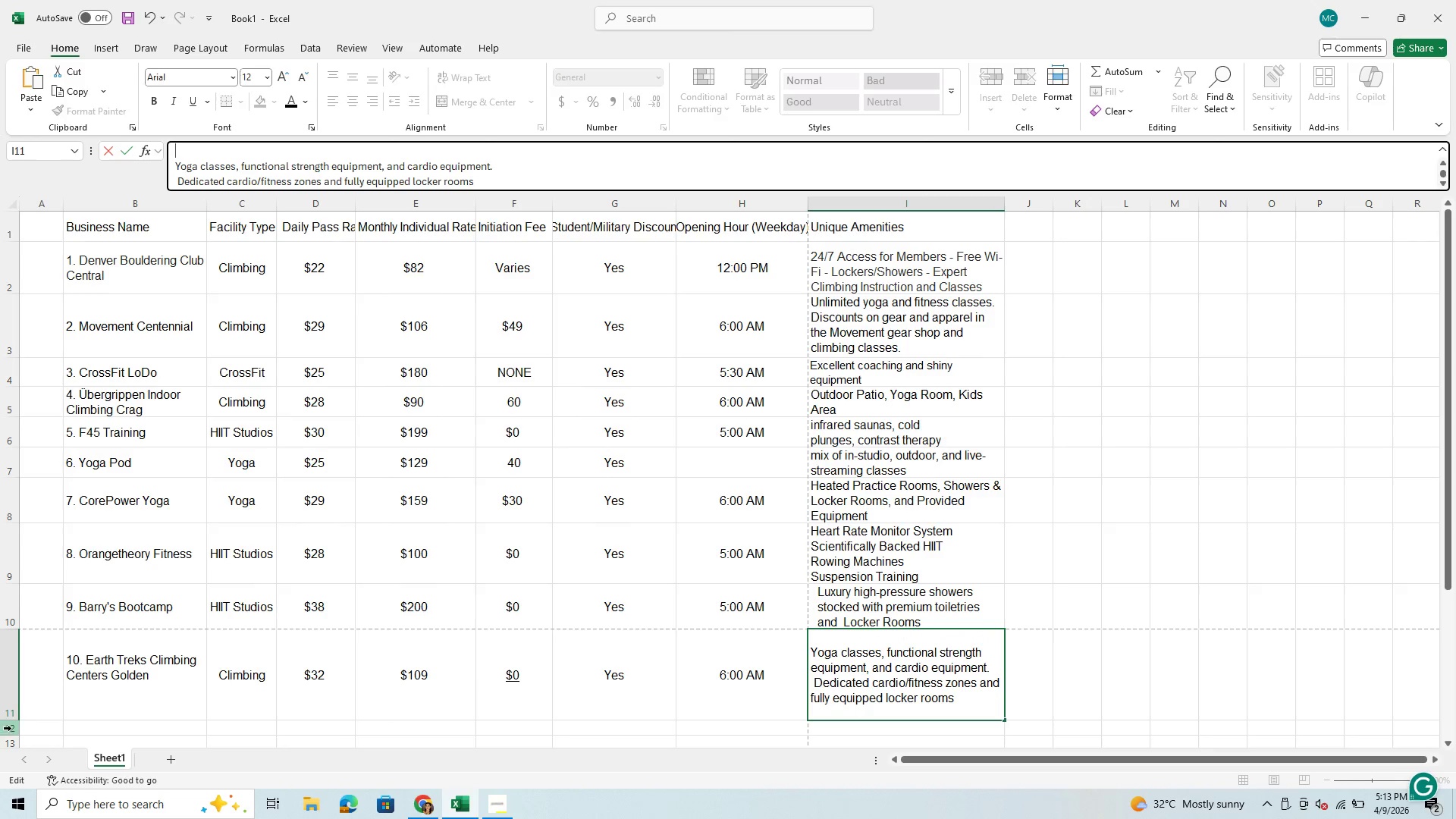 
left_click([17, 682])
 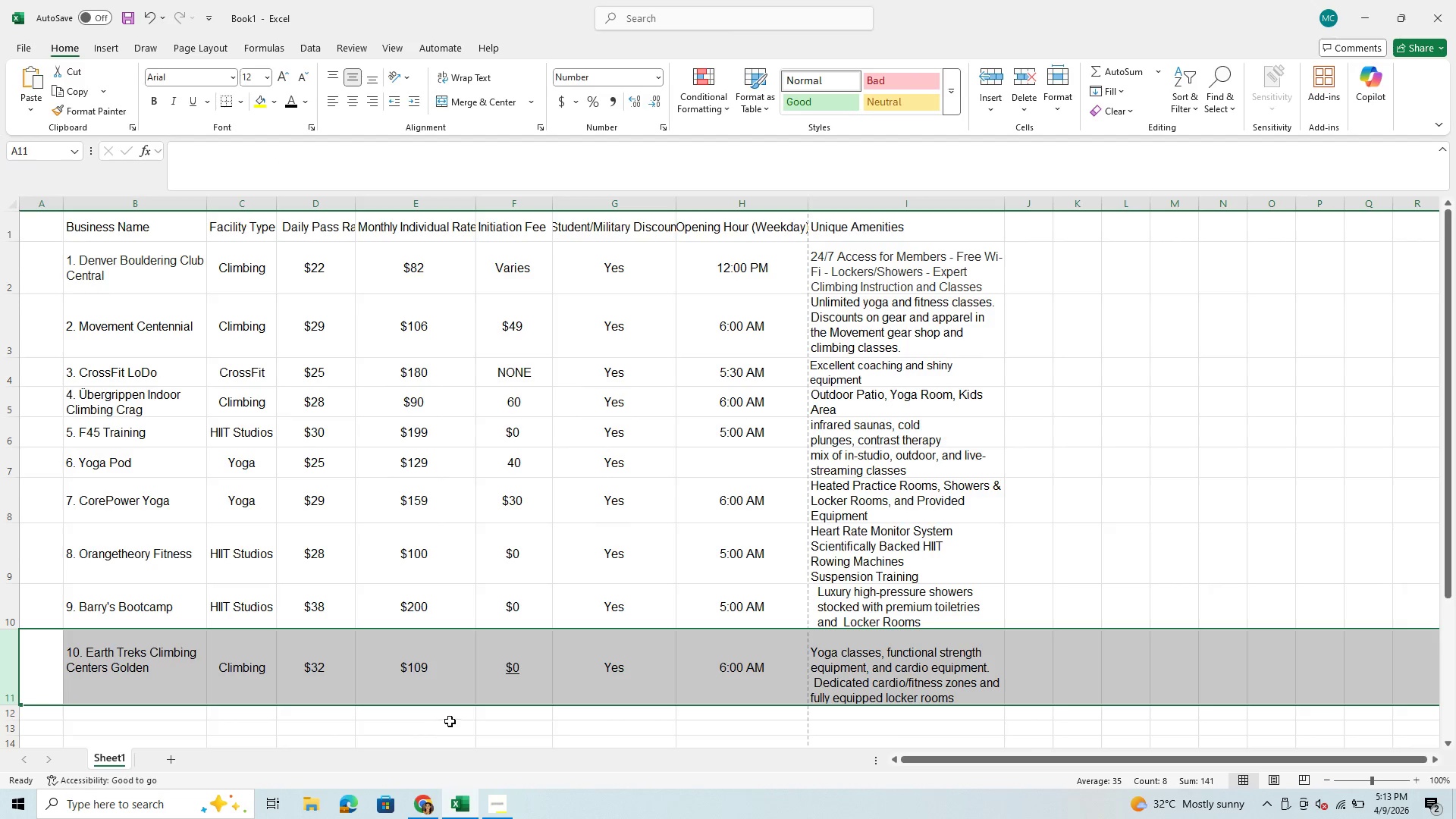 
scroll: coordinate [706, 676], scroll_direction: down, amount: 1.0
 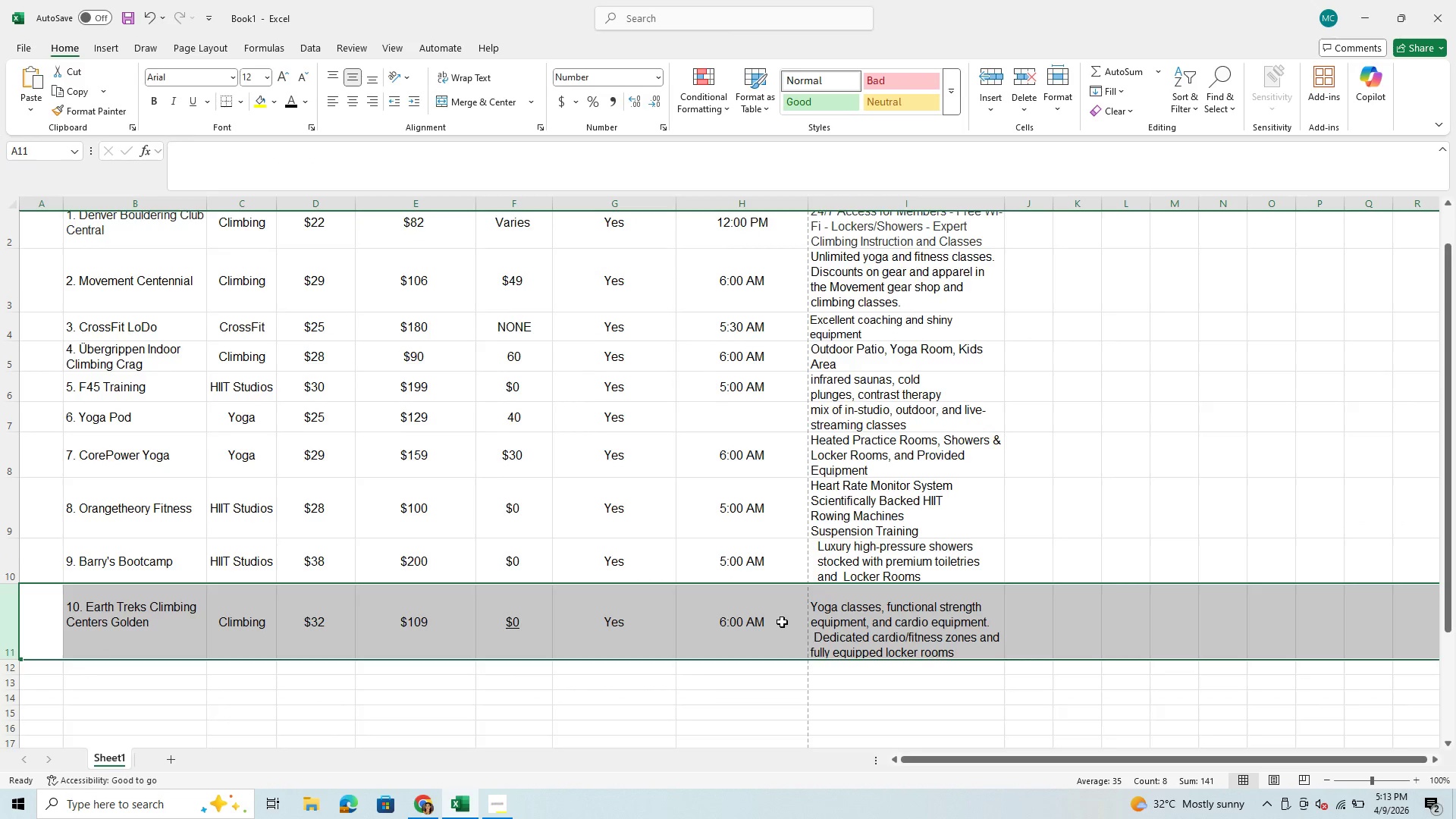 
scroll: coordinate [782, 622], scroll_direction: up, amount: 5.0
 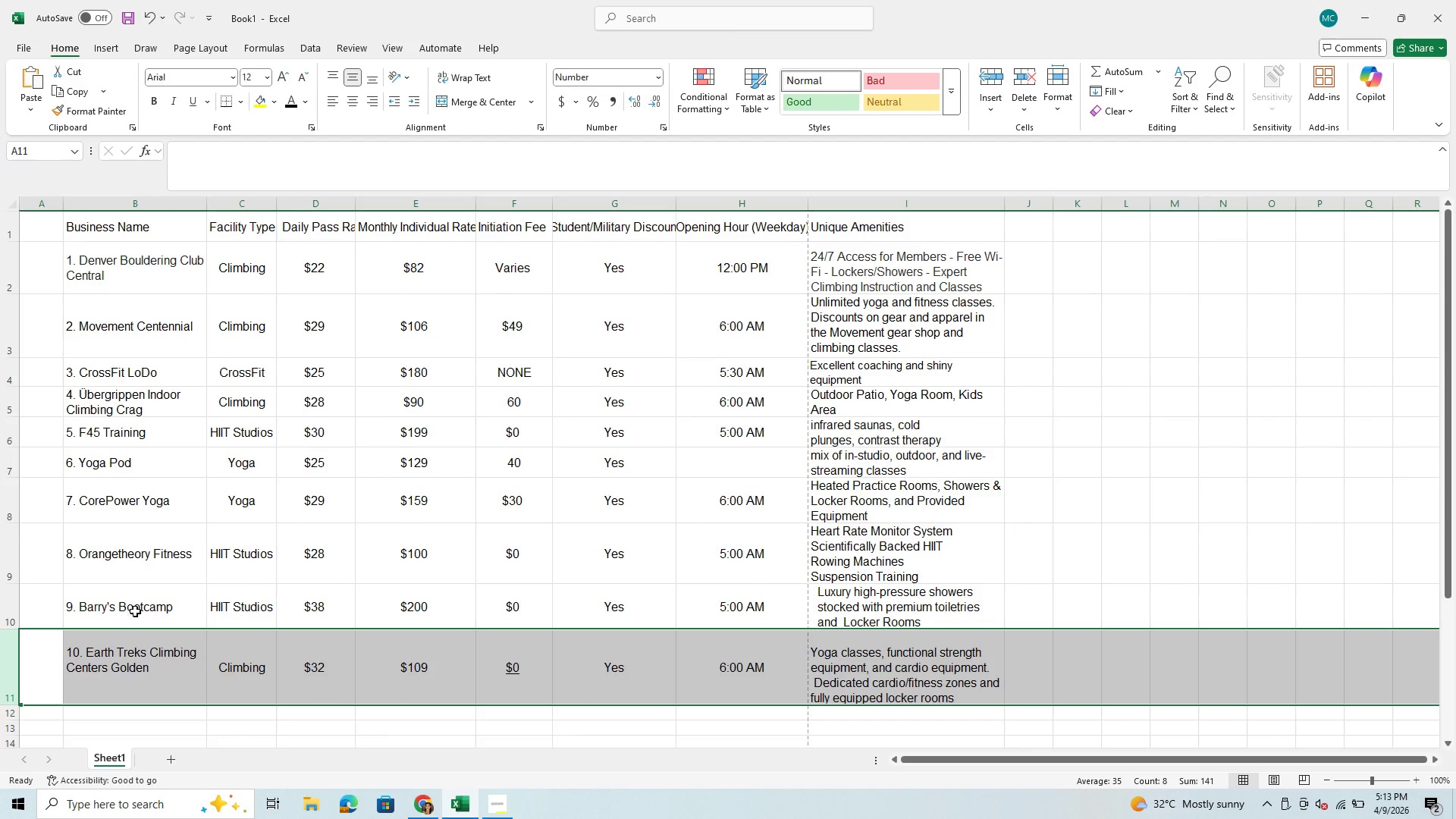 
scroll: coordinate [146, 619], scroll_direction: down, amount: 2.0
 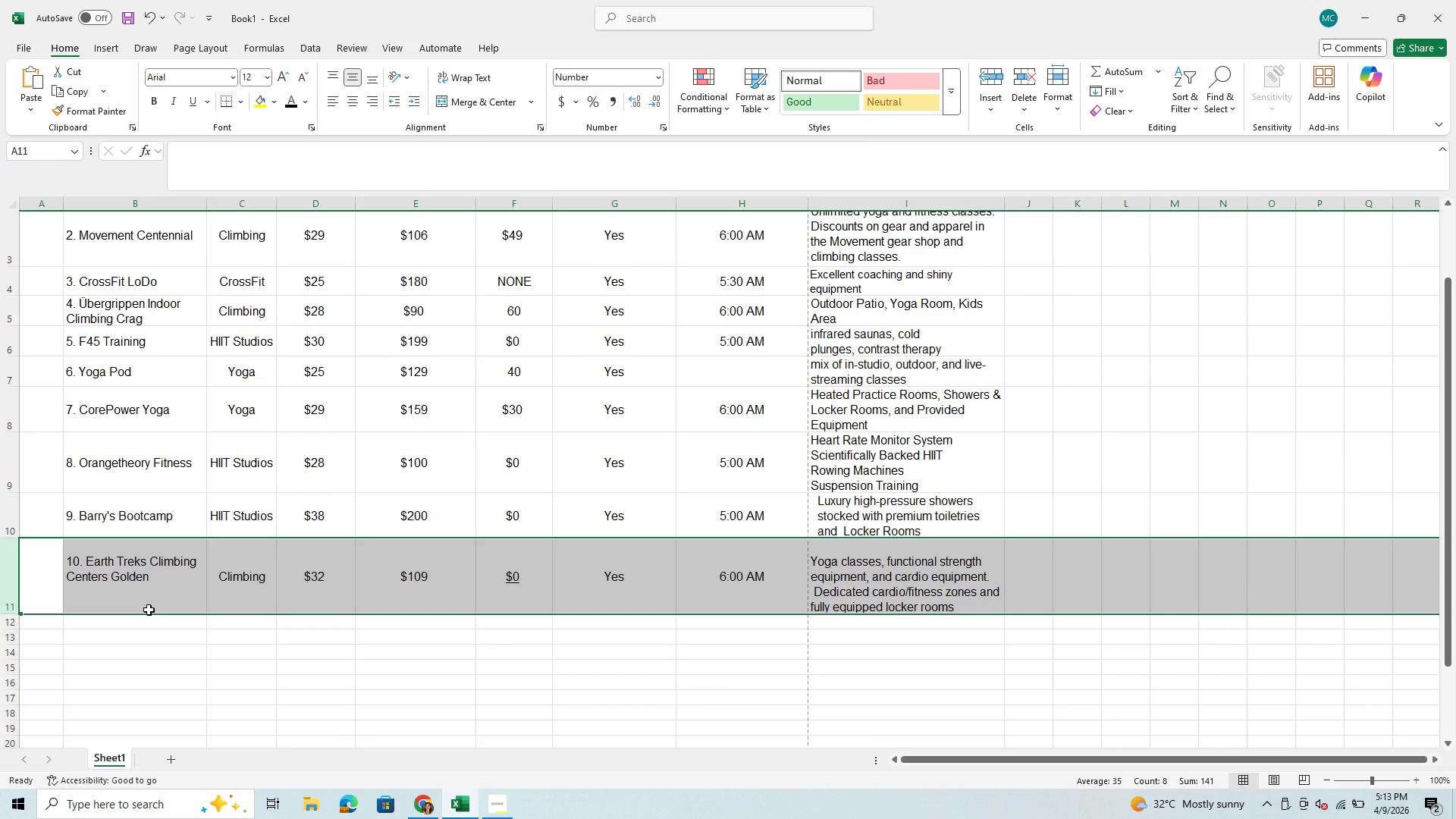 
scroll: coordinate [267, 475], scroll_direction: up, amount: 4.0
 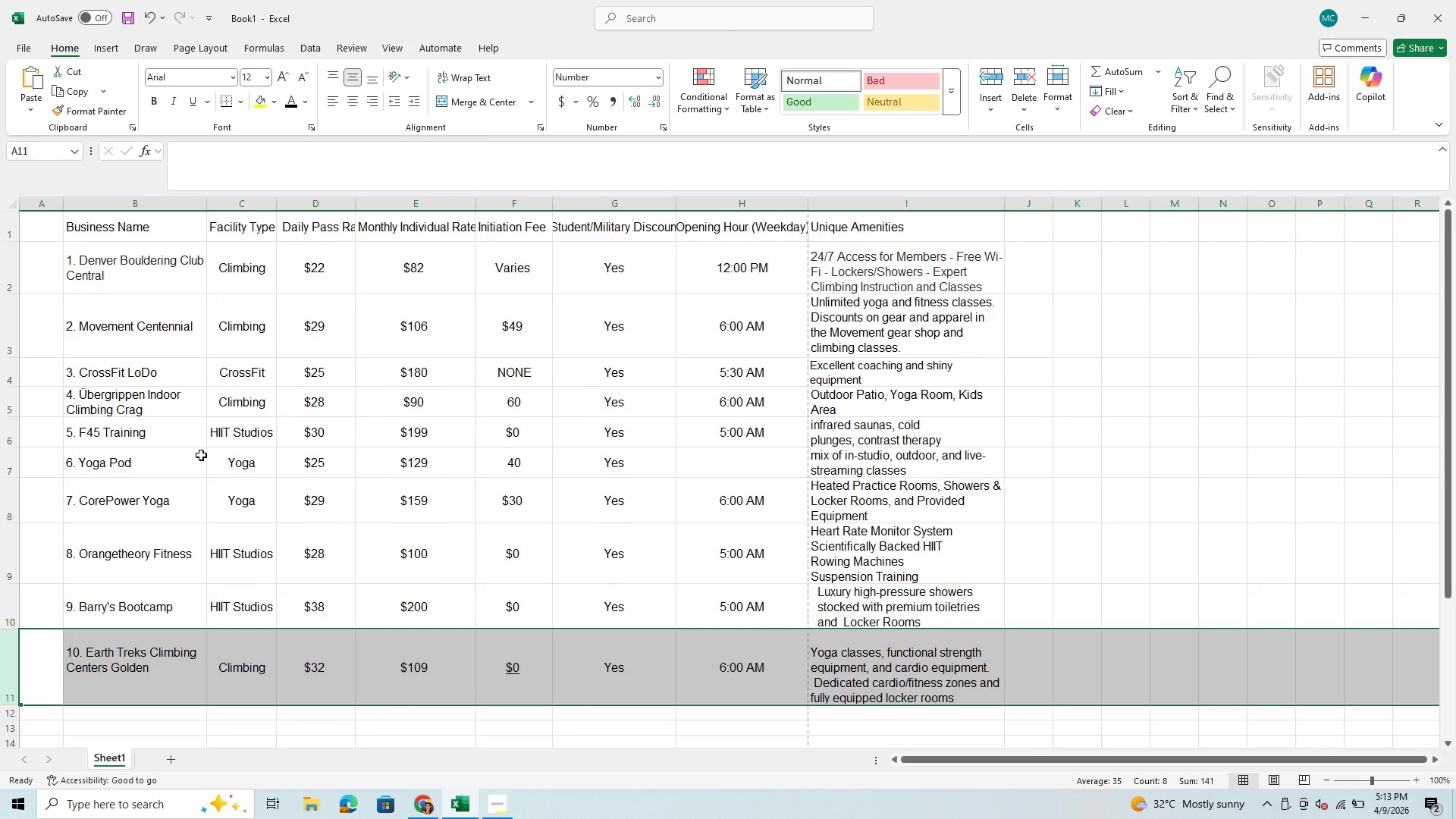 
wait(10.05)
 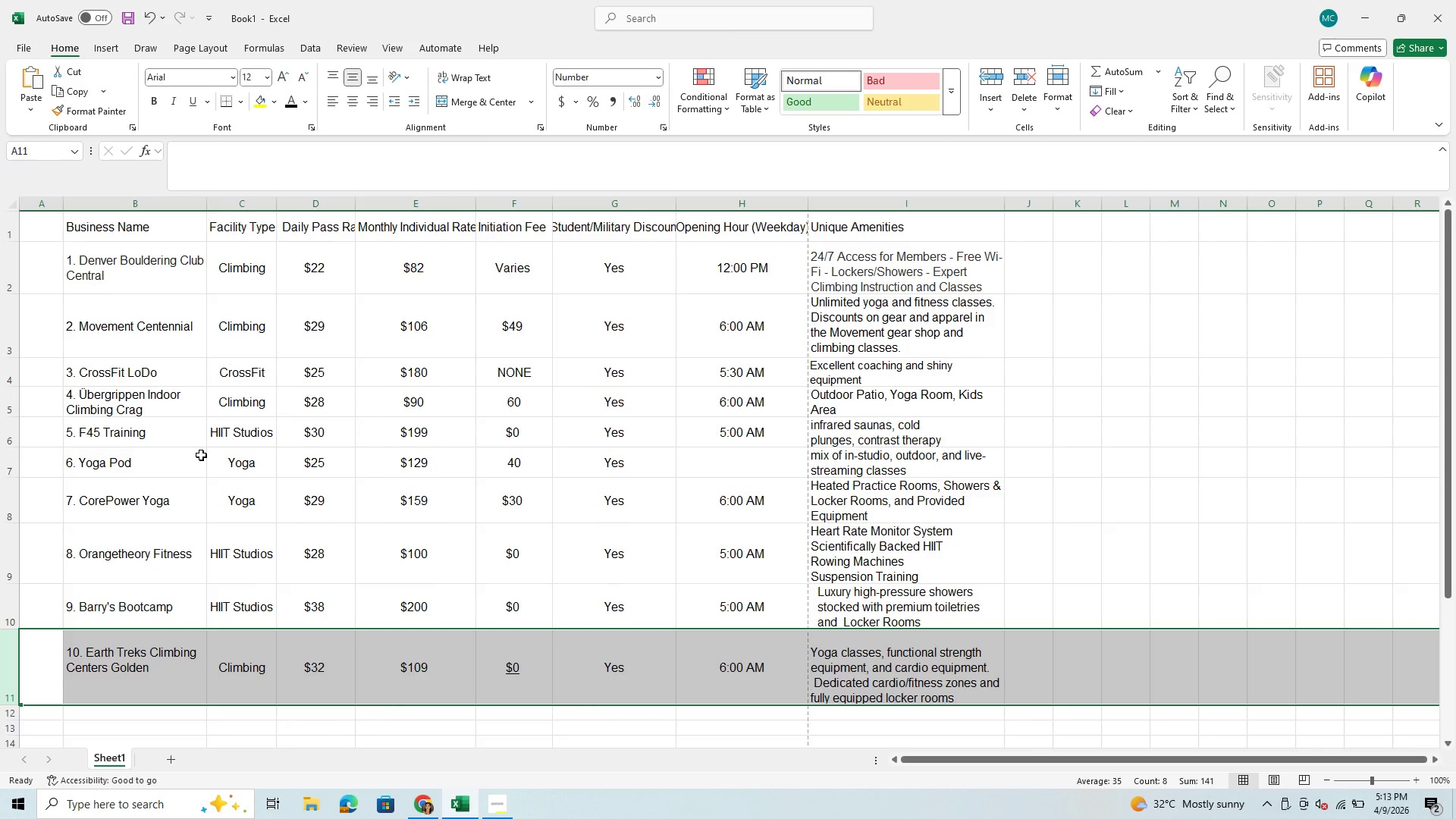 
scroll: coordinate [268, 695], scroll_direction: down, amount: 2.0
 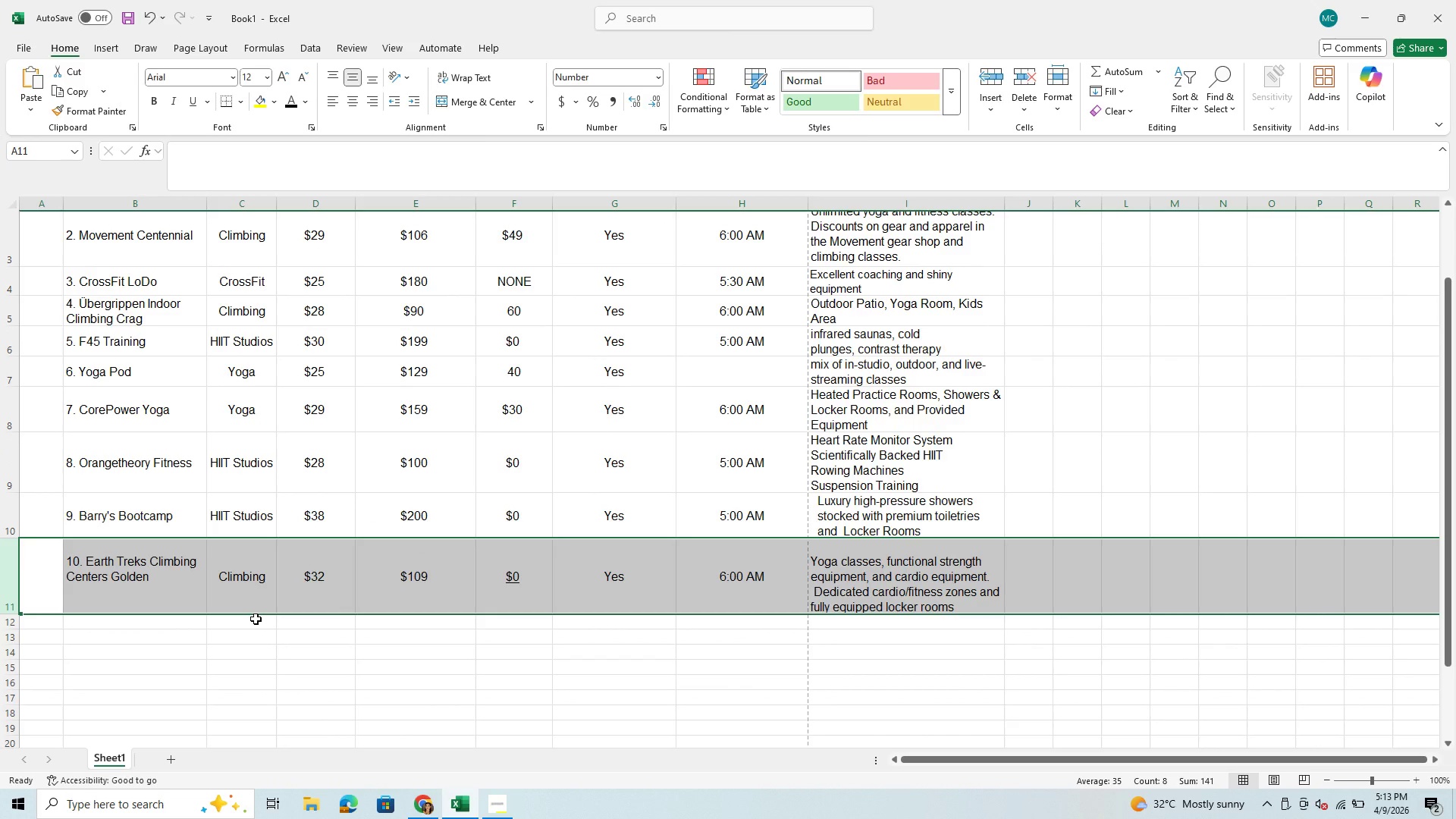 
wait(6.62)
 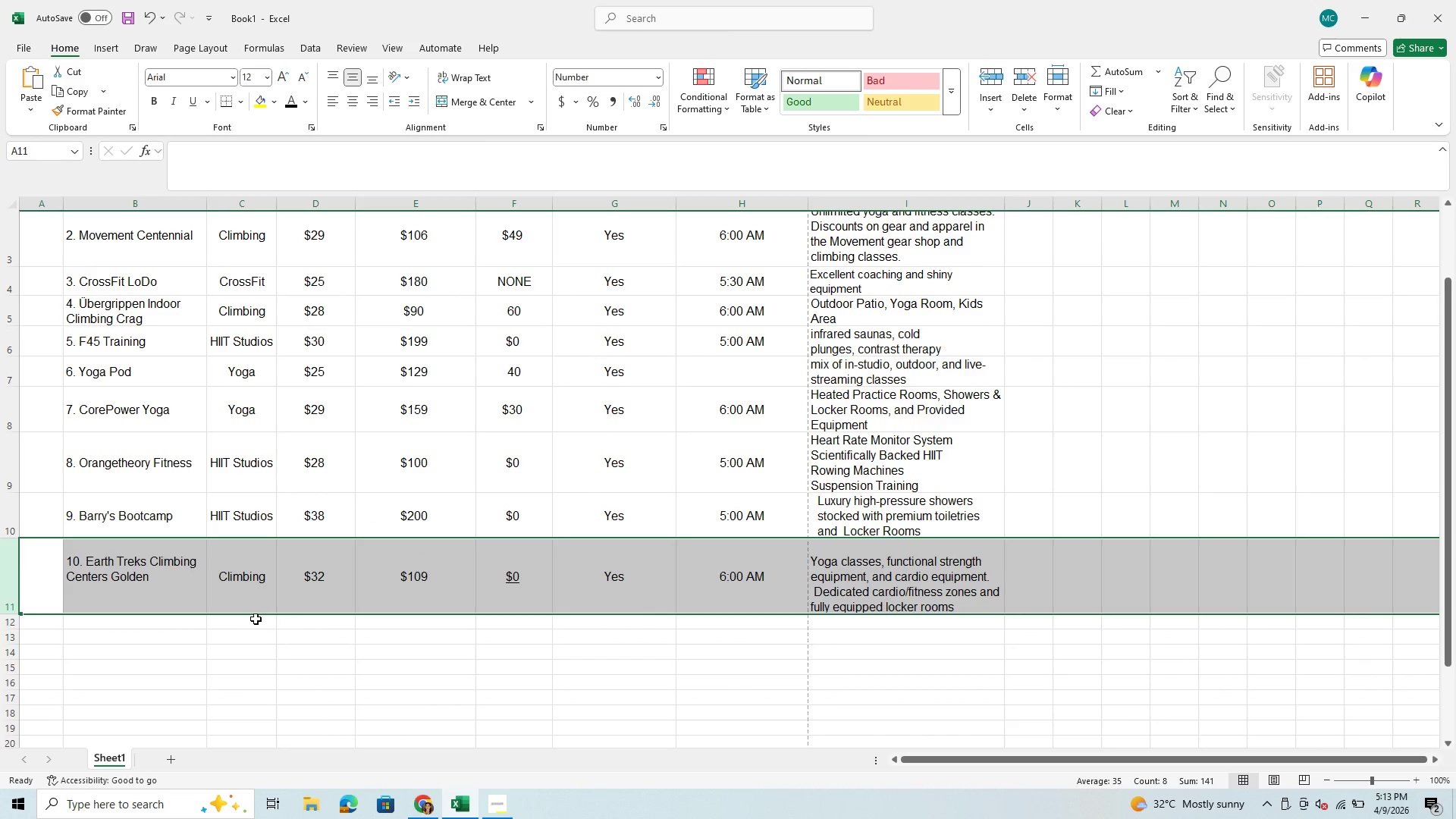 
left_click([254, 646])
 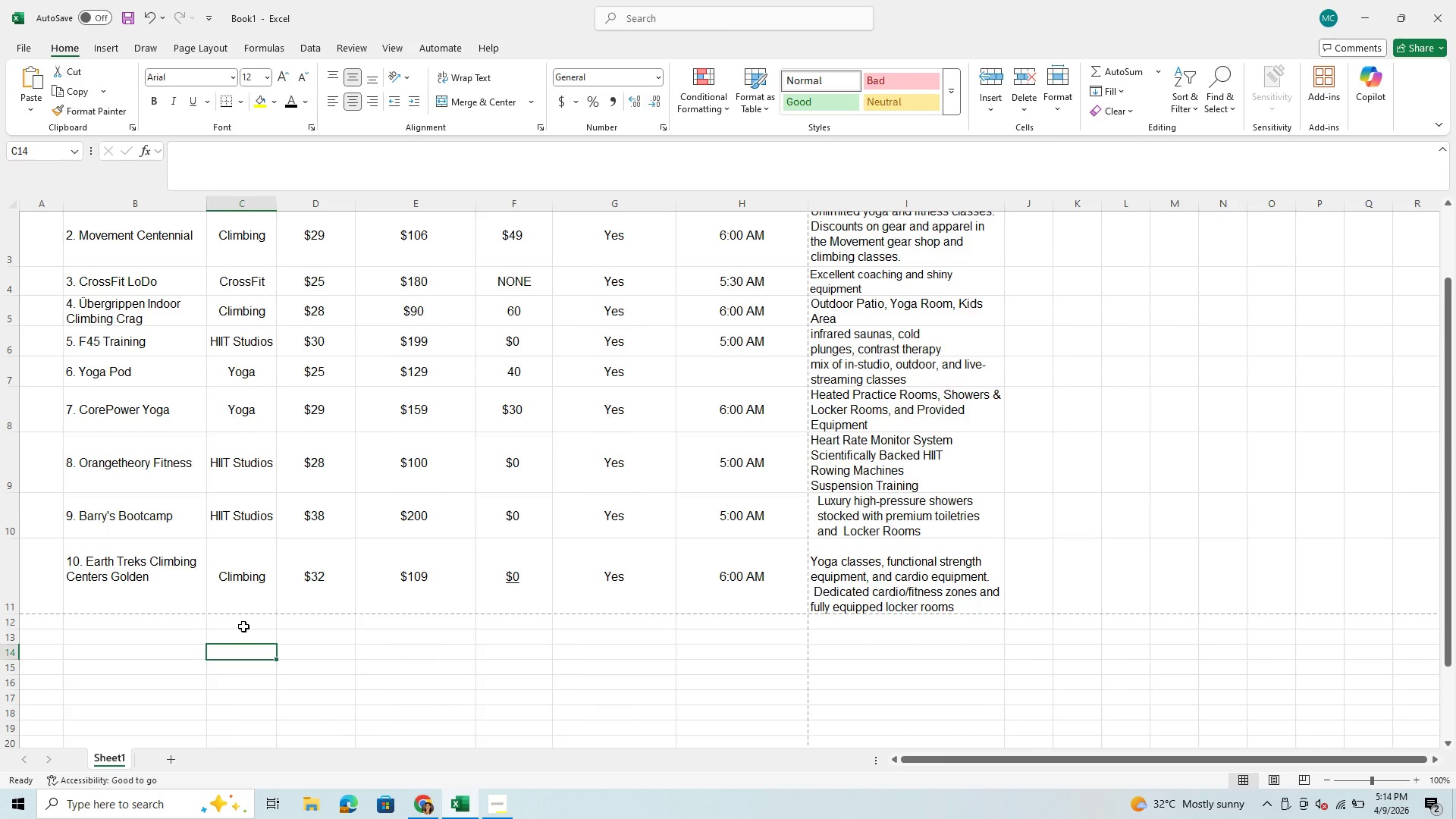 
left_click([243, 626])
 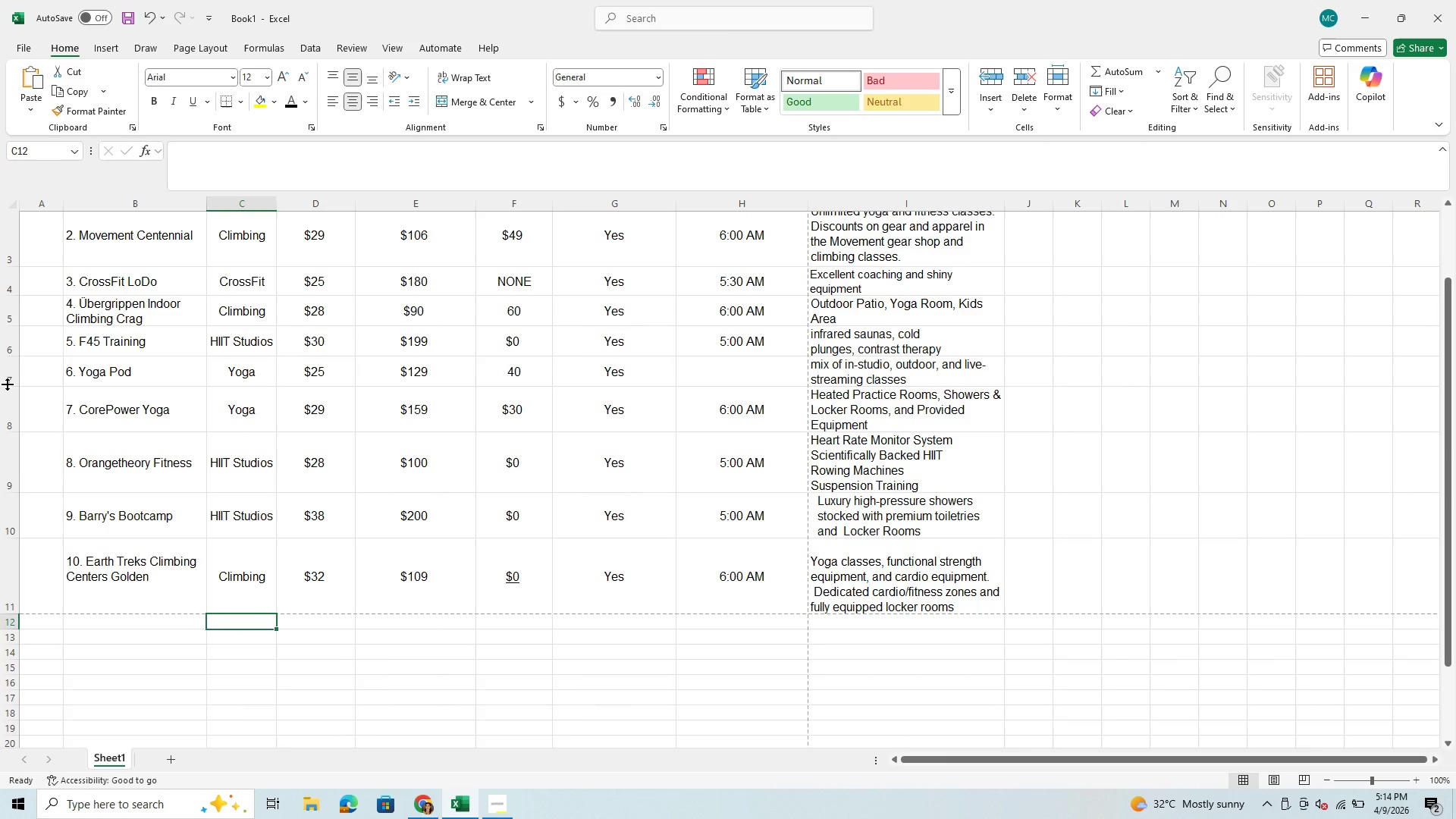 
left_click([14, 375])
 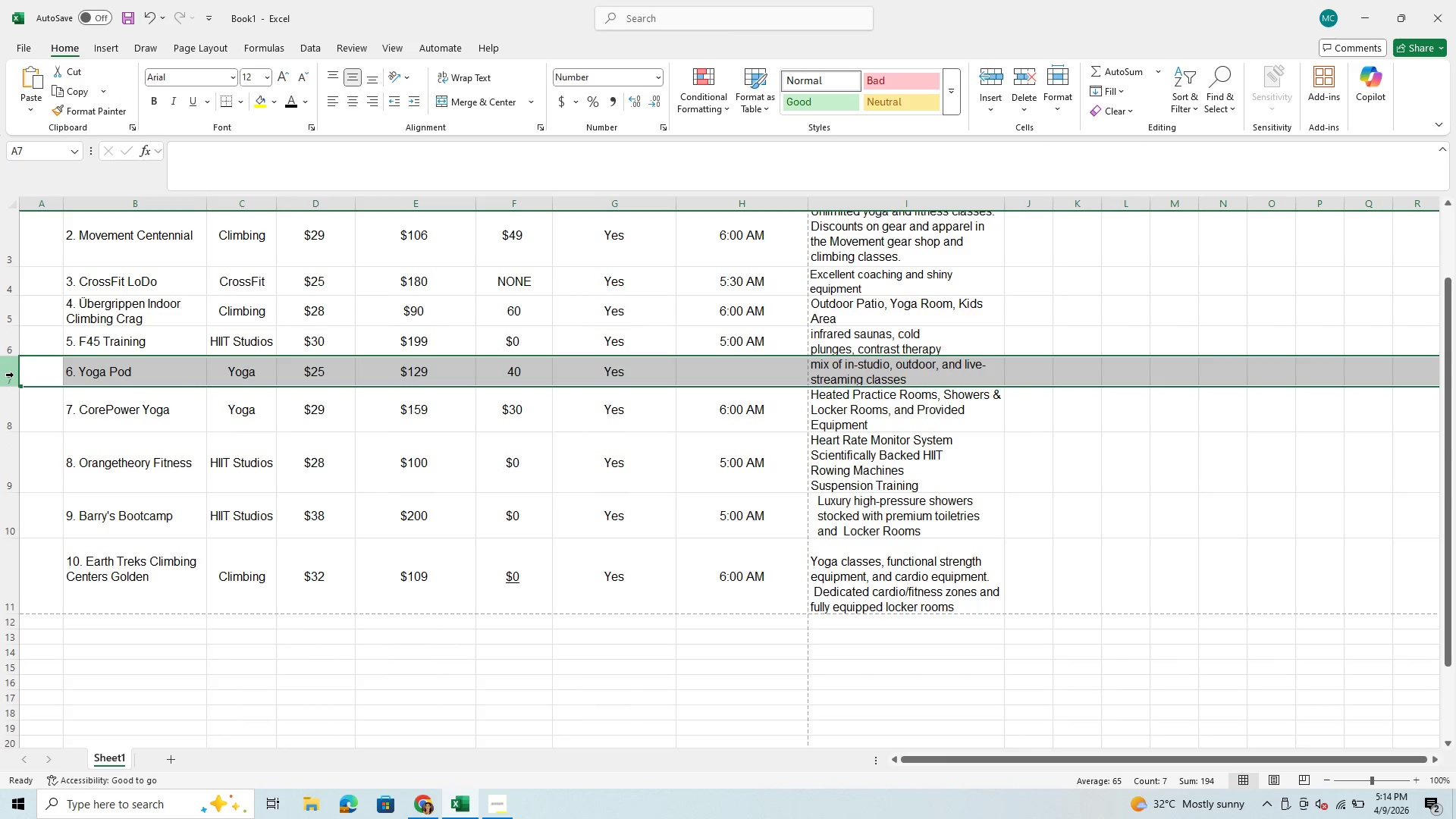 
right_click([14, 375])
 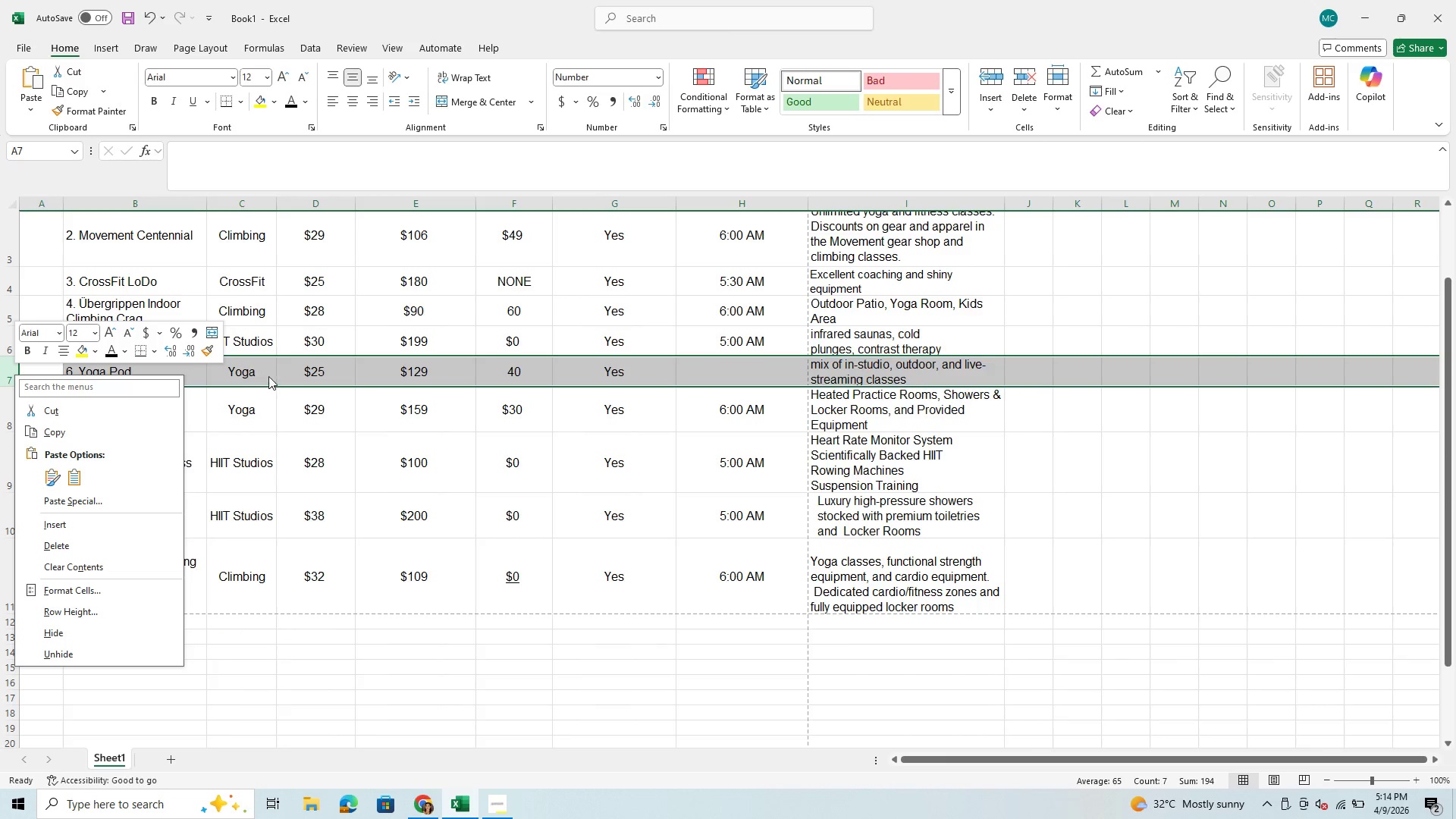 
left_click([287, 347])
 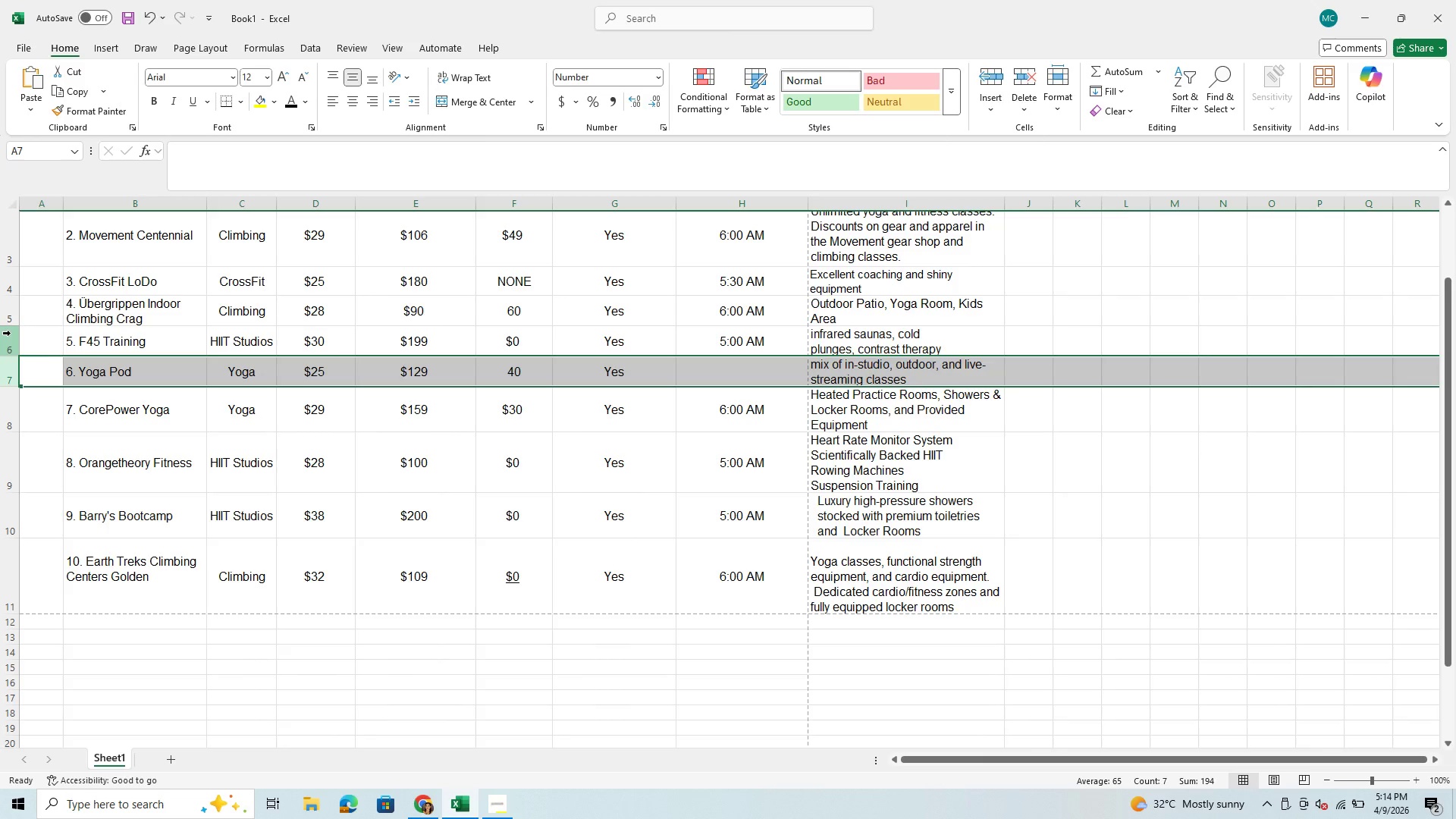 
left_click([11, 333])
 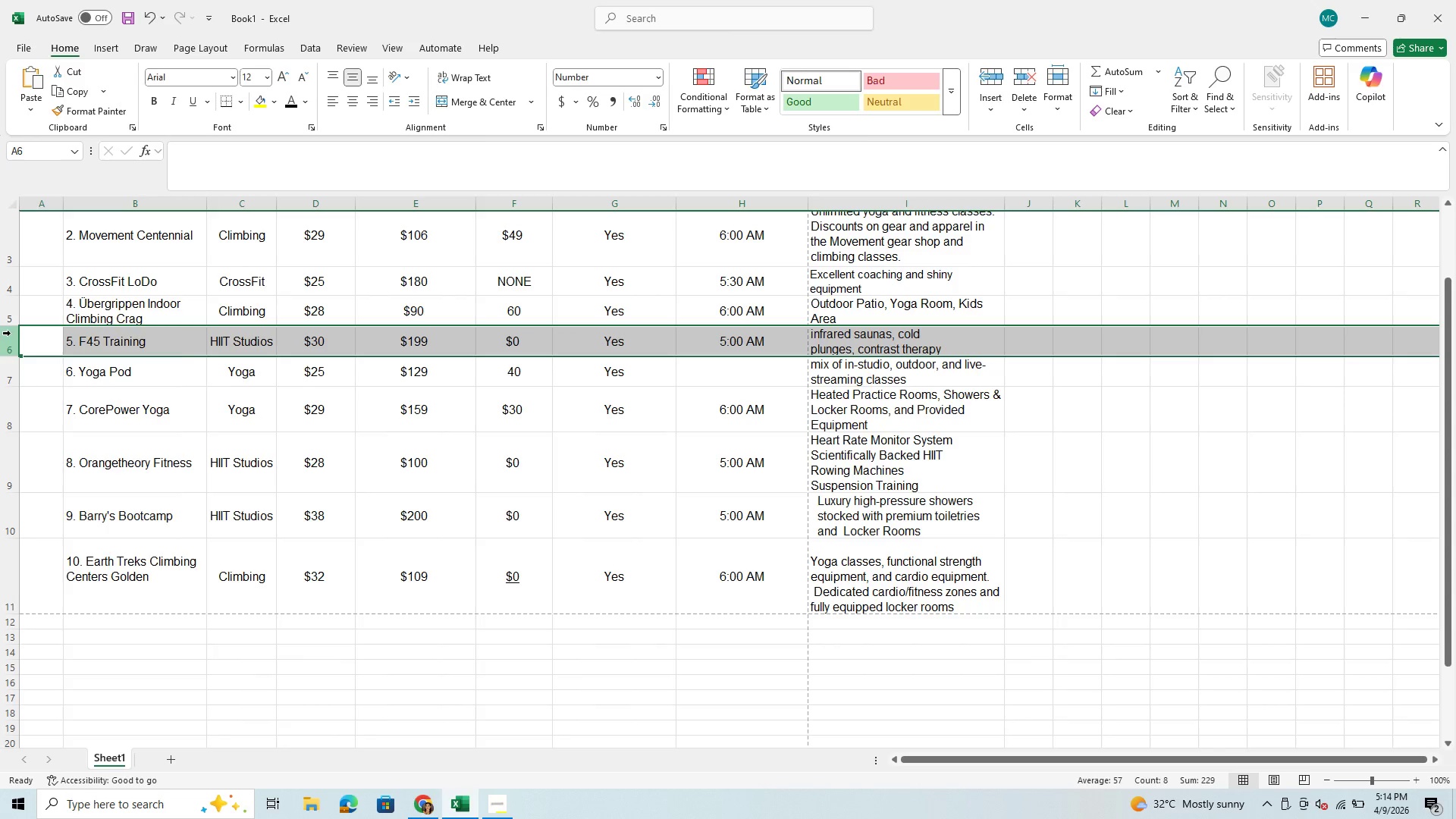 
right_click([11, 333])
 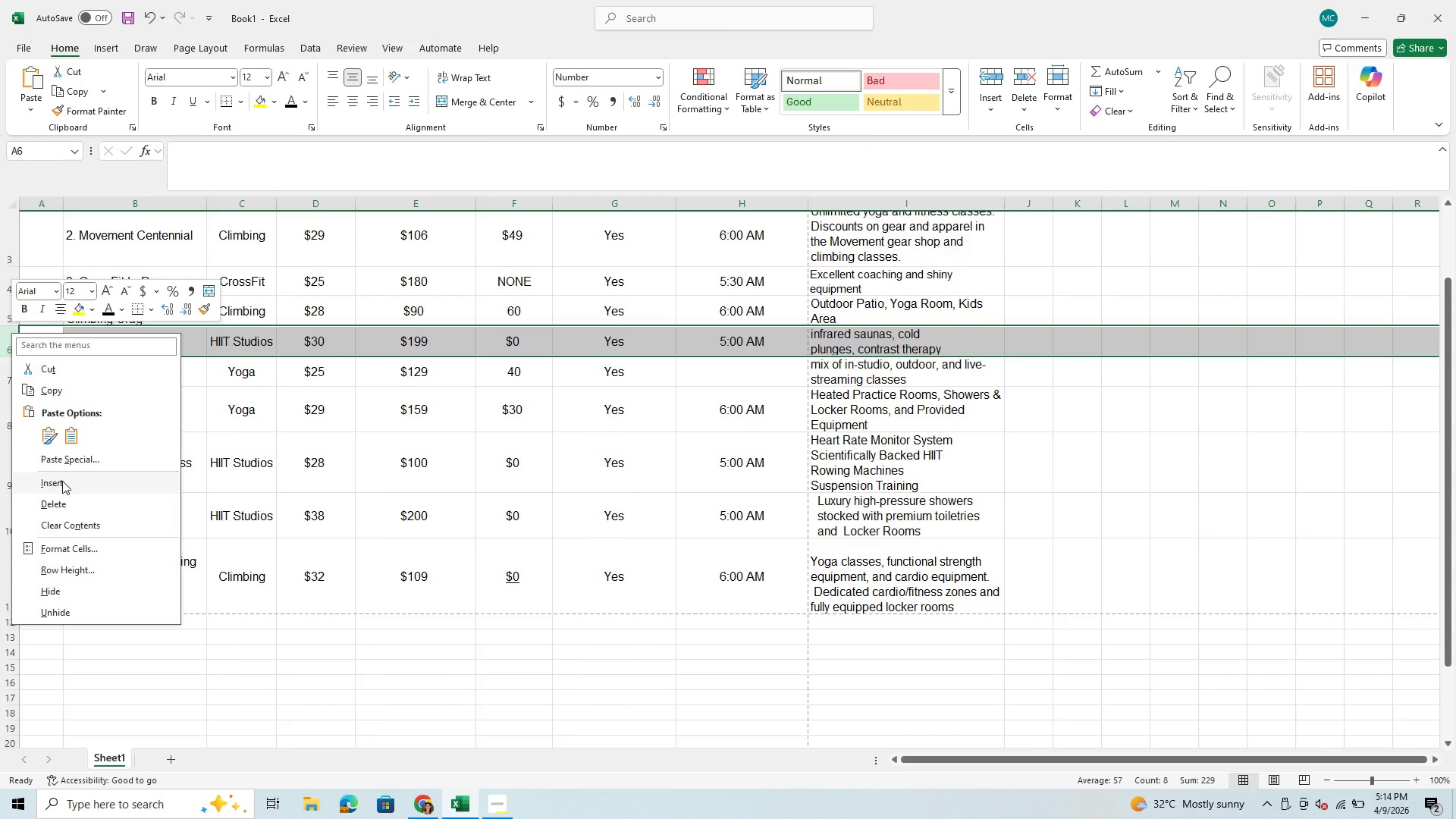 
left_click([62, 481])
 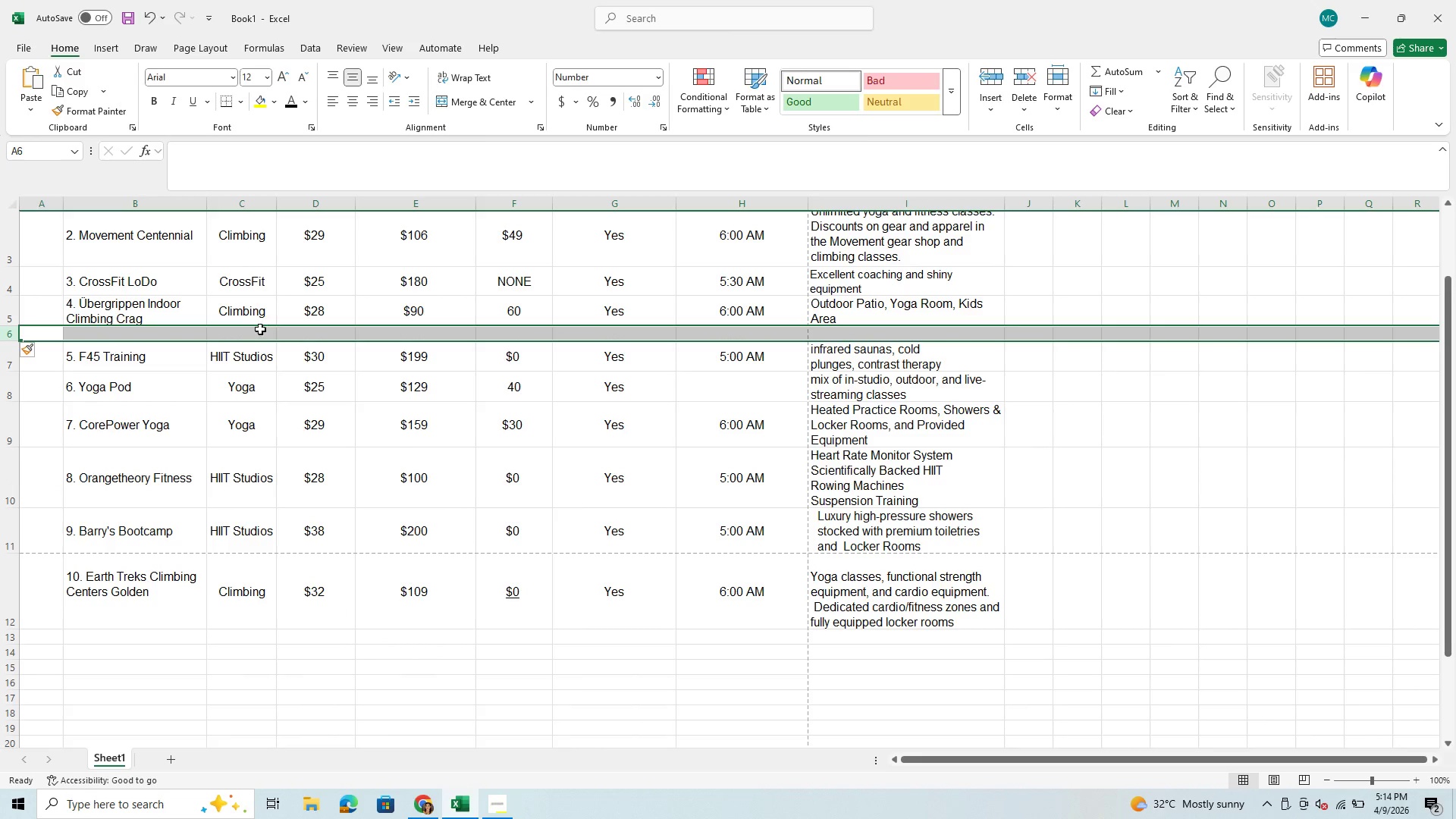 
left_click([256, 335])
 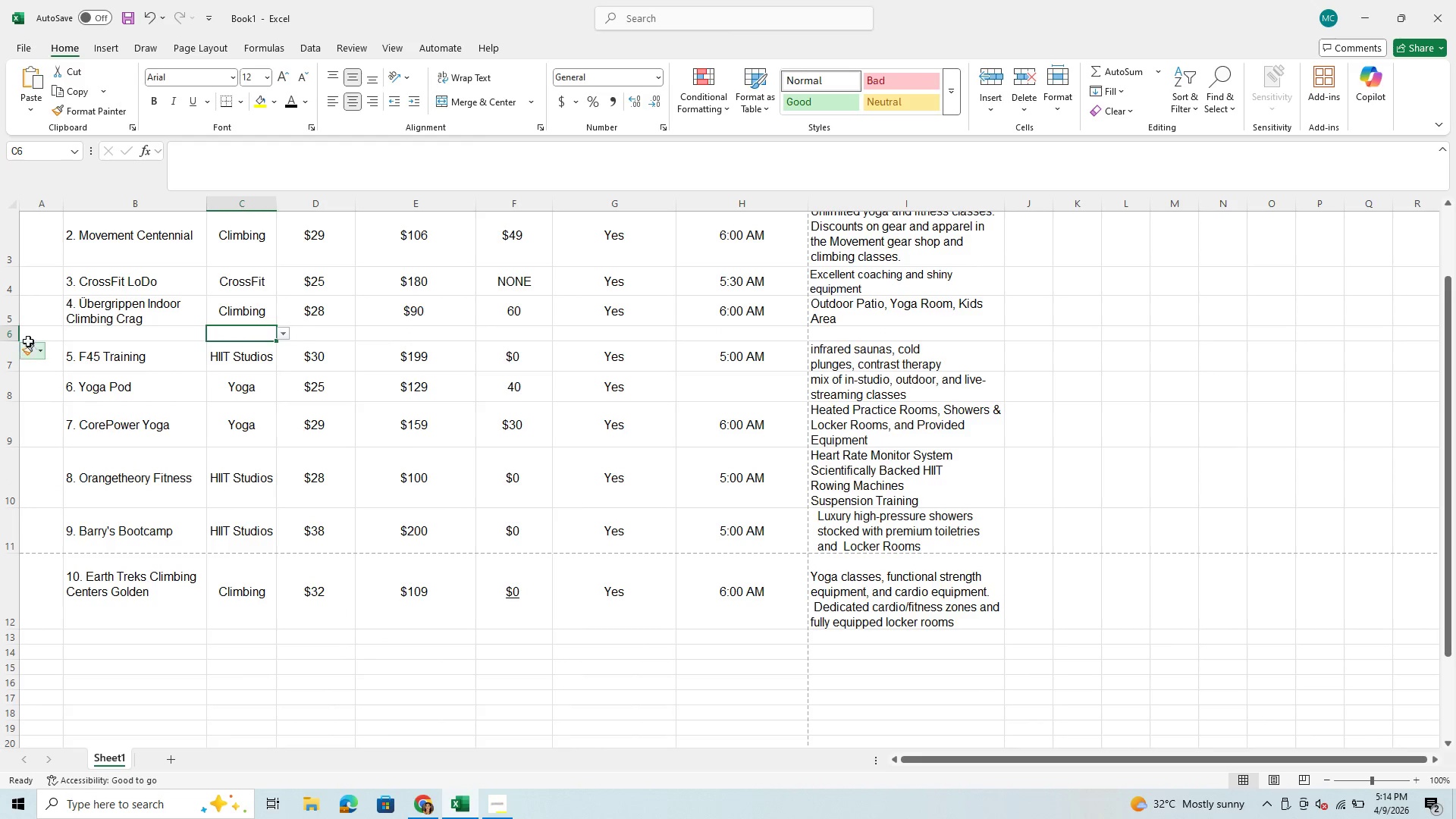 
mouse_move([24, 350])
 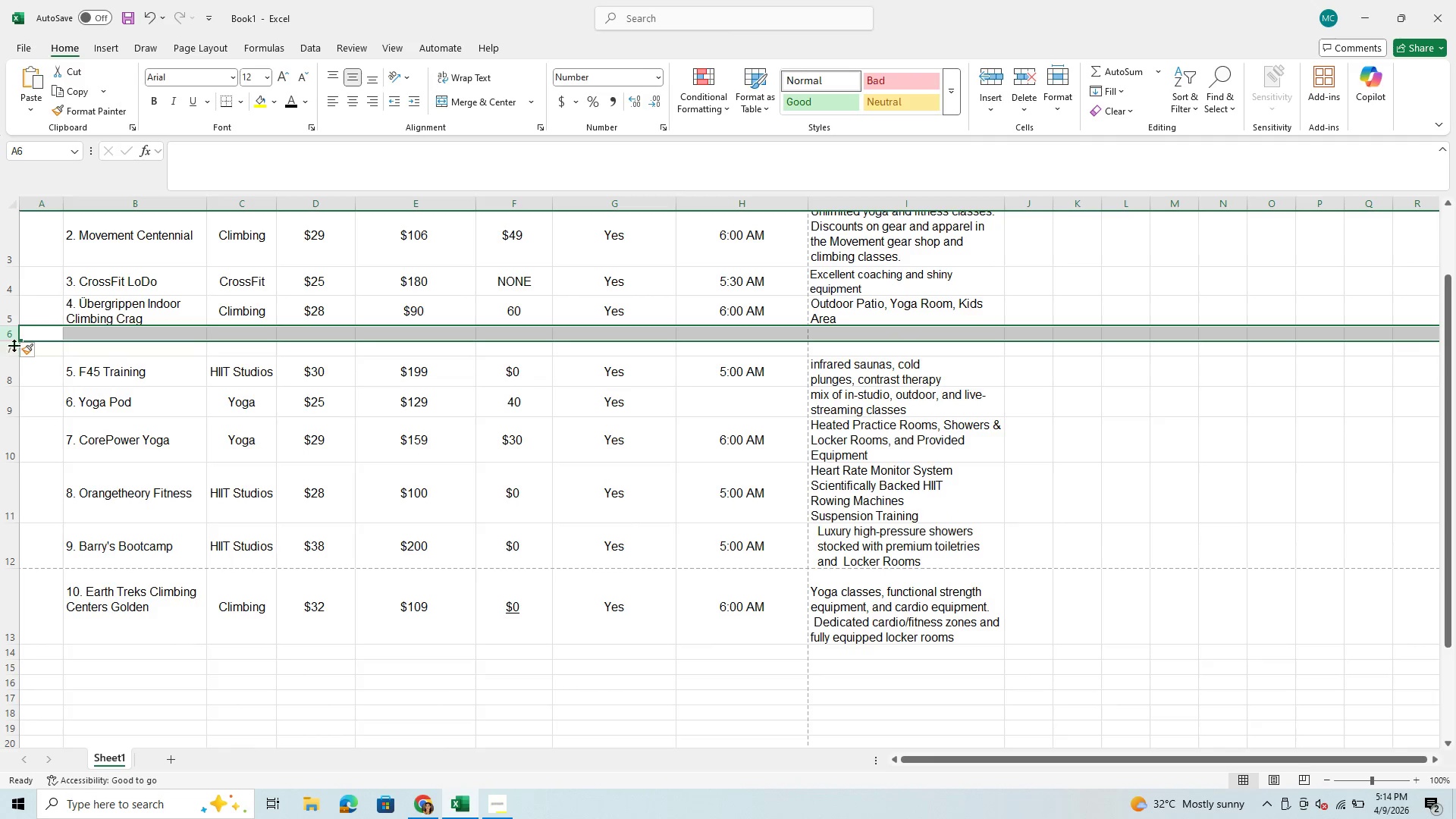 
left_click_drag(start_coordinate=[8, 335], to_coordinate=[8, 346])
 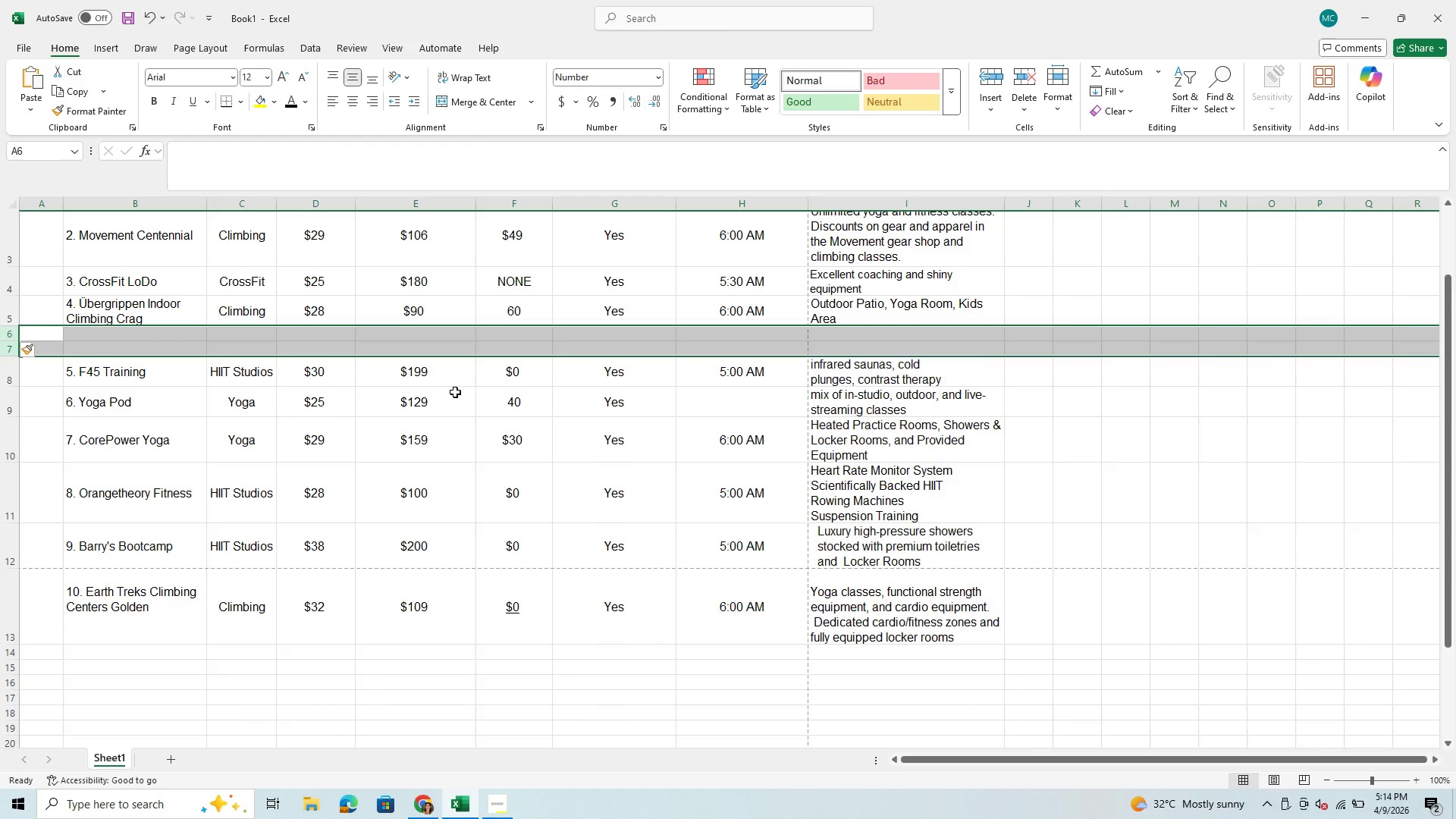 
scroll: coordinate [455, 392], scroll_direction: up, amount: 1.0
 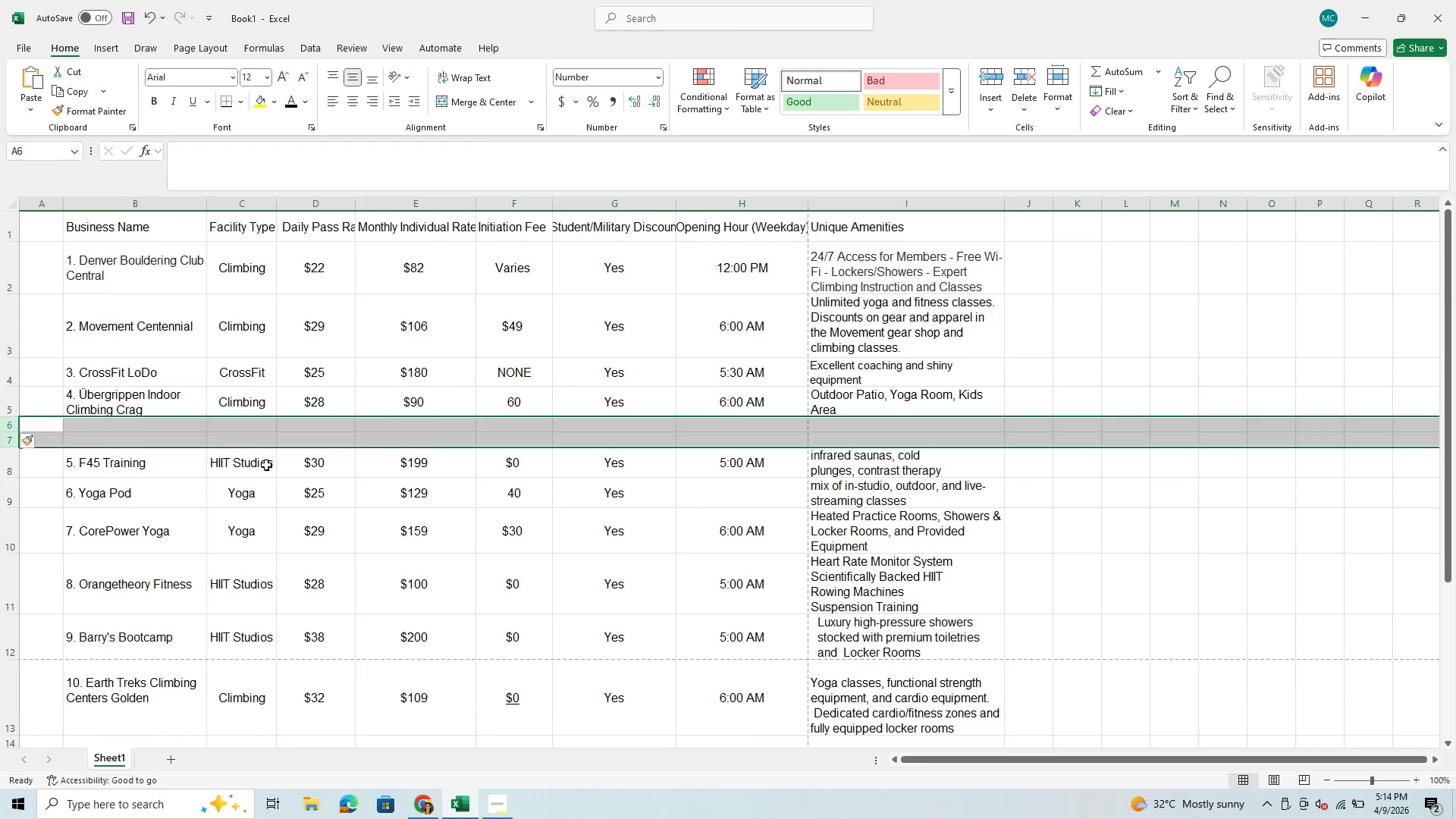 
key(Control+C)
 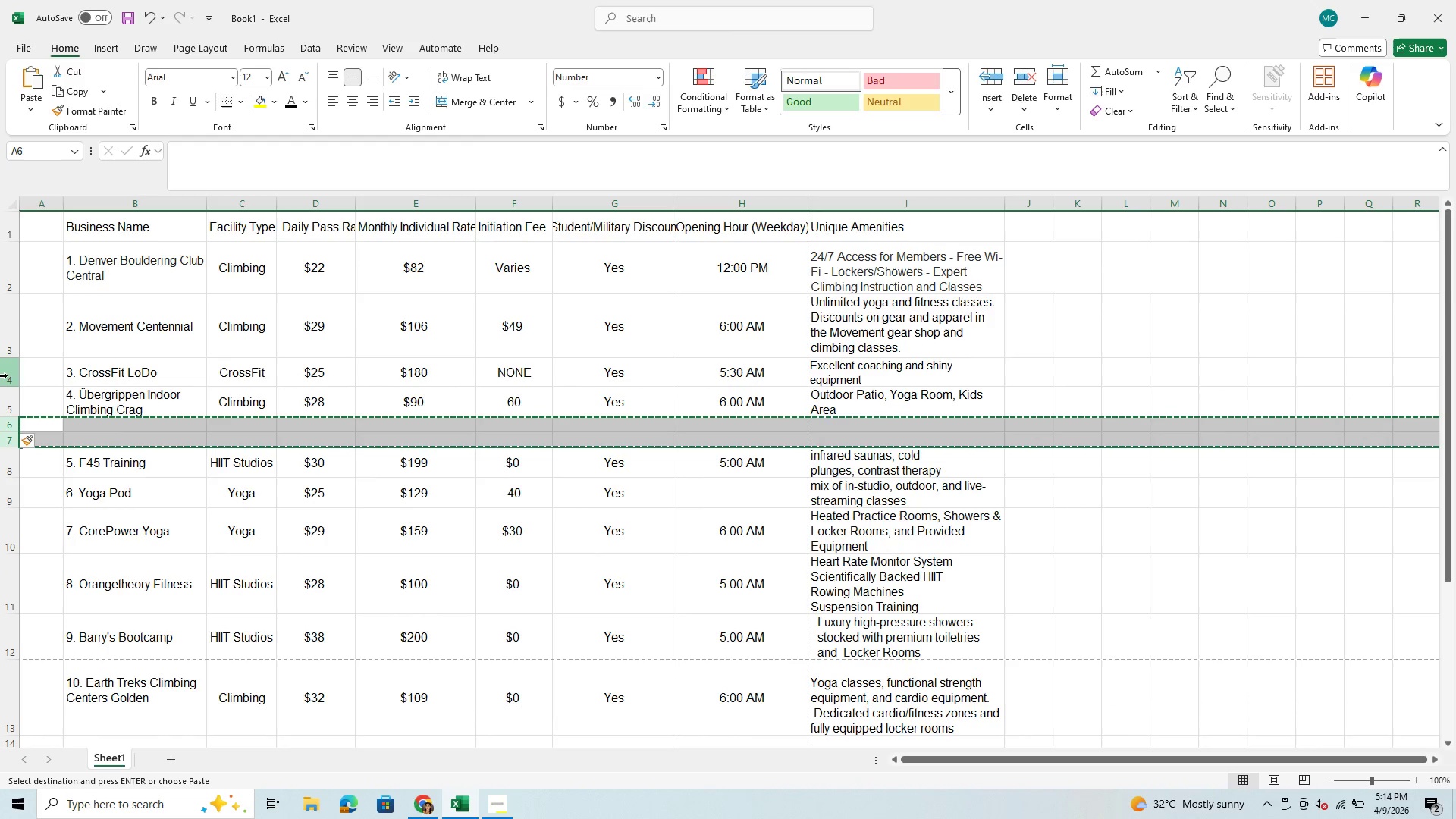 
left_click([8, 376])
 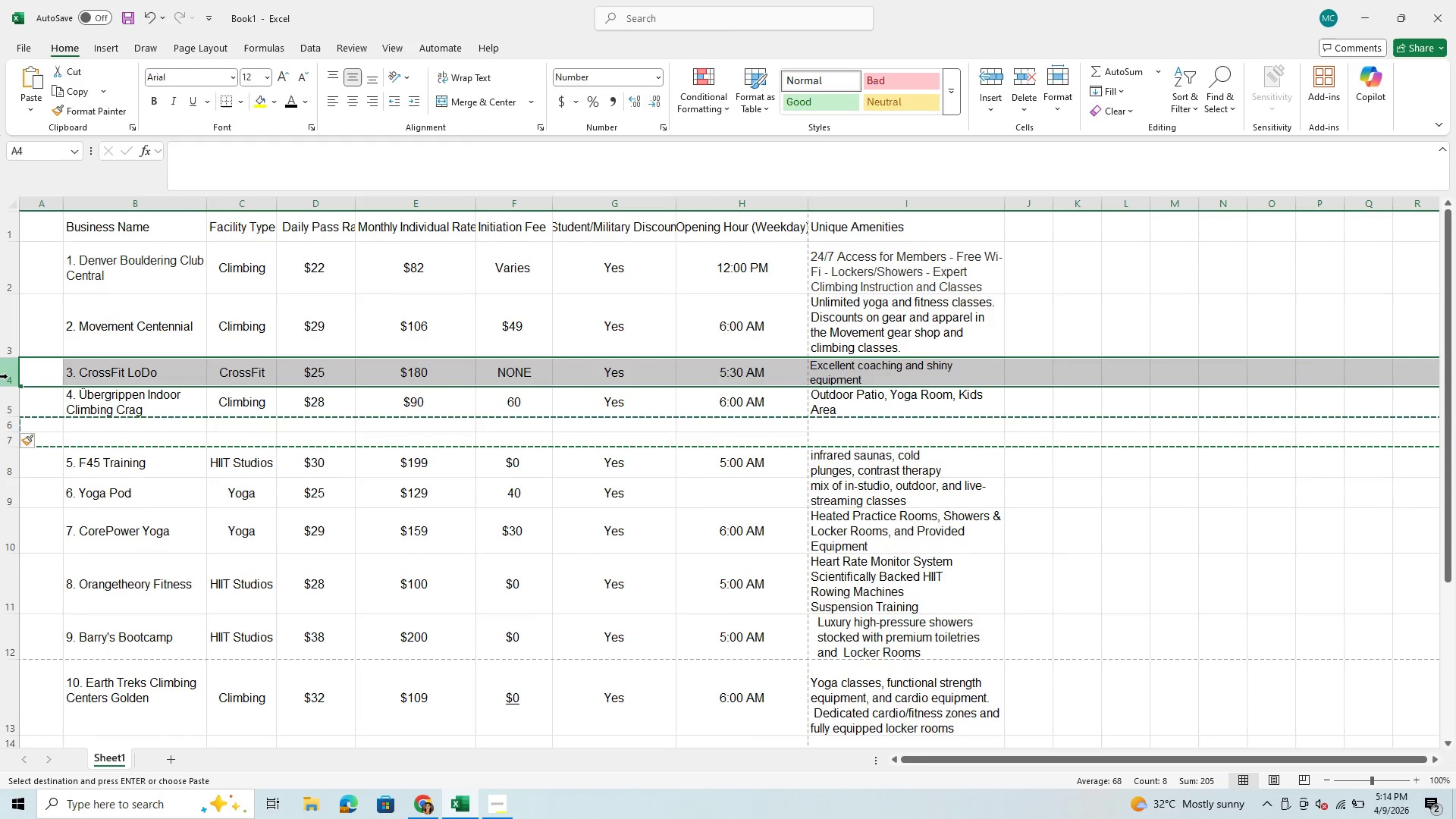 
right_click([8, 376])
 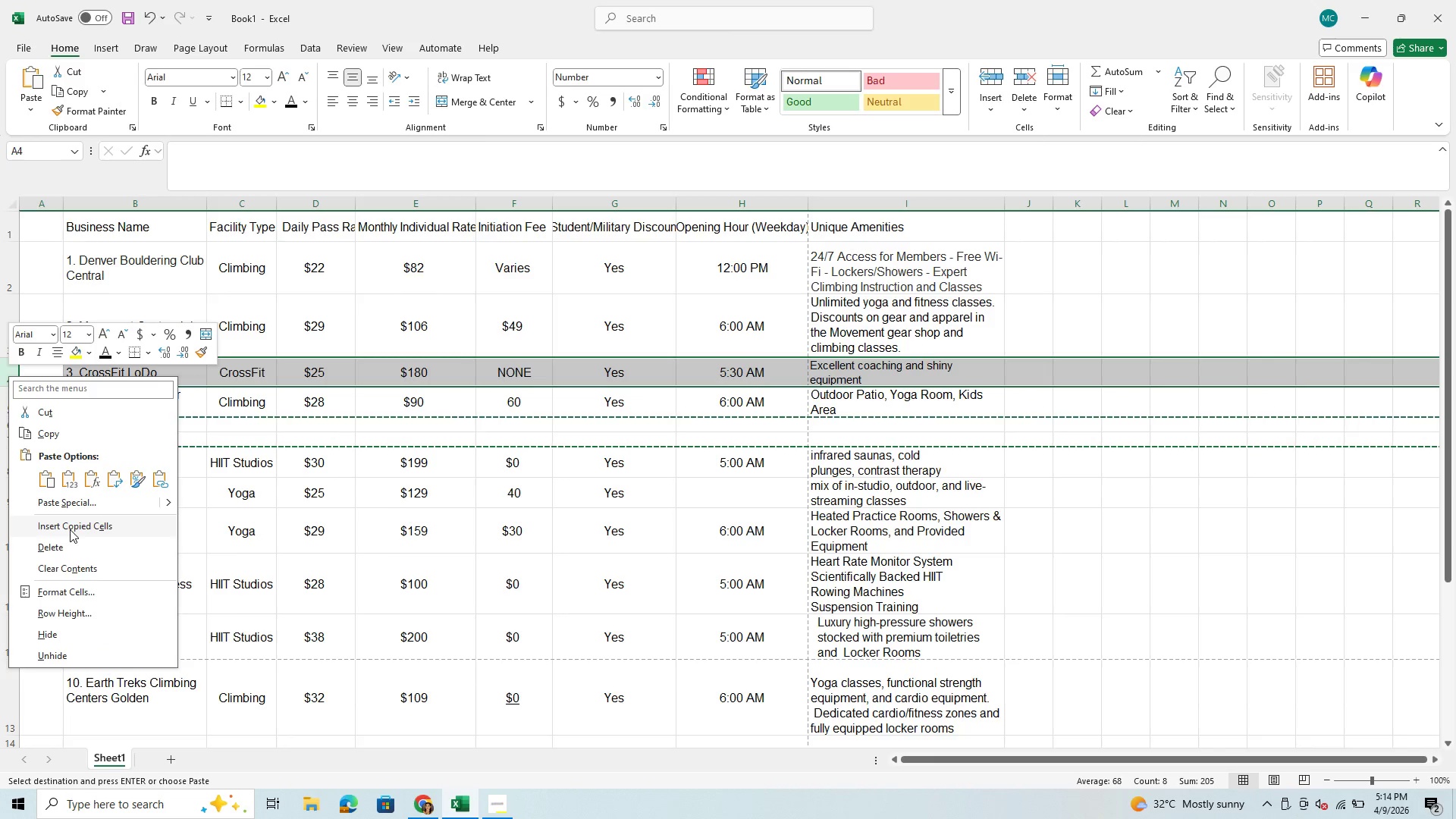 
left_click([72, 525])
 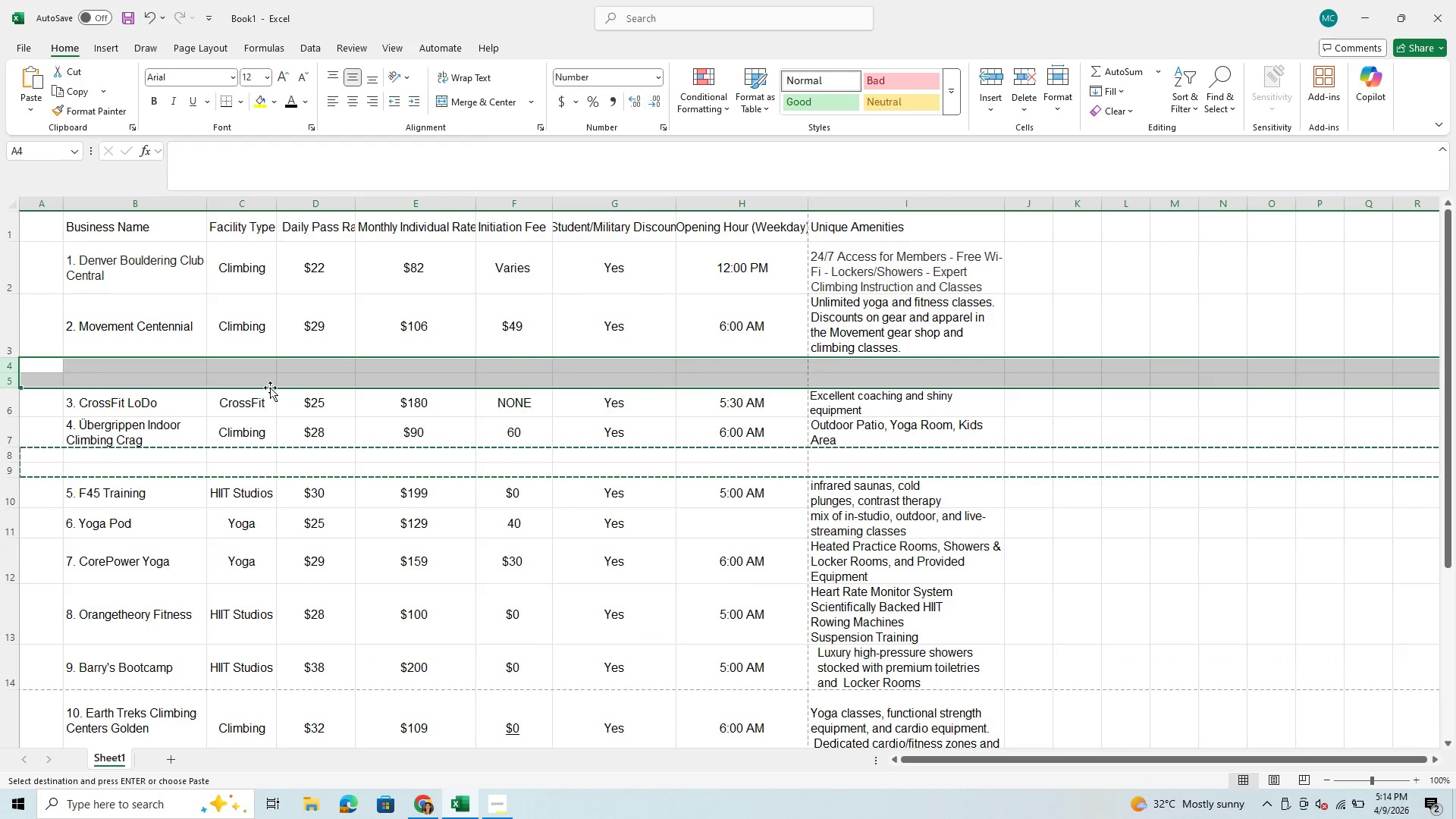 
left_click([252, 369])
 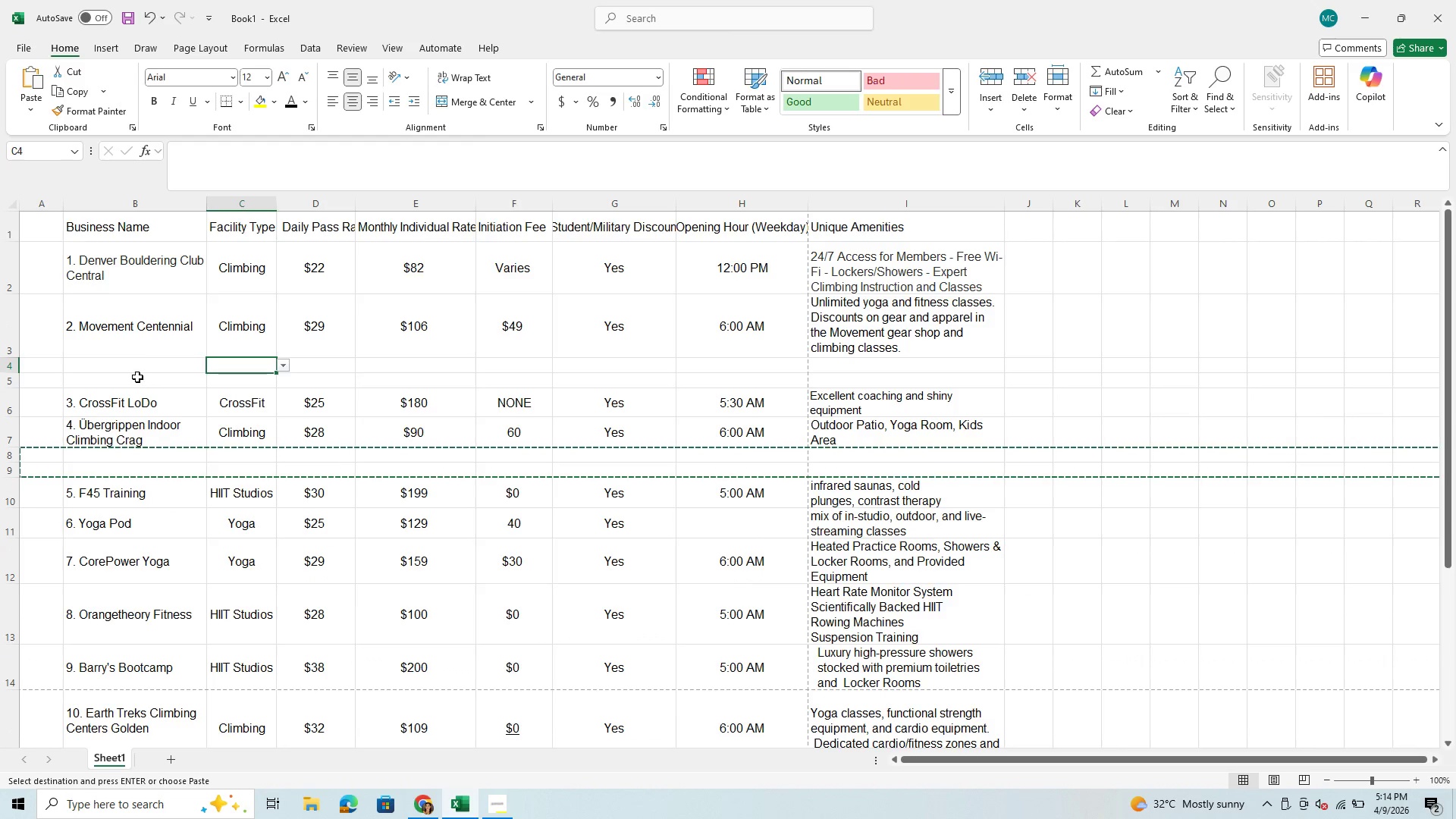 
left_click([139, 368])
 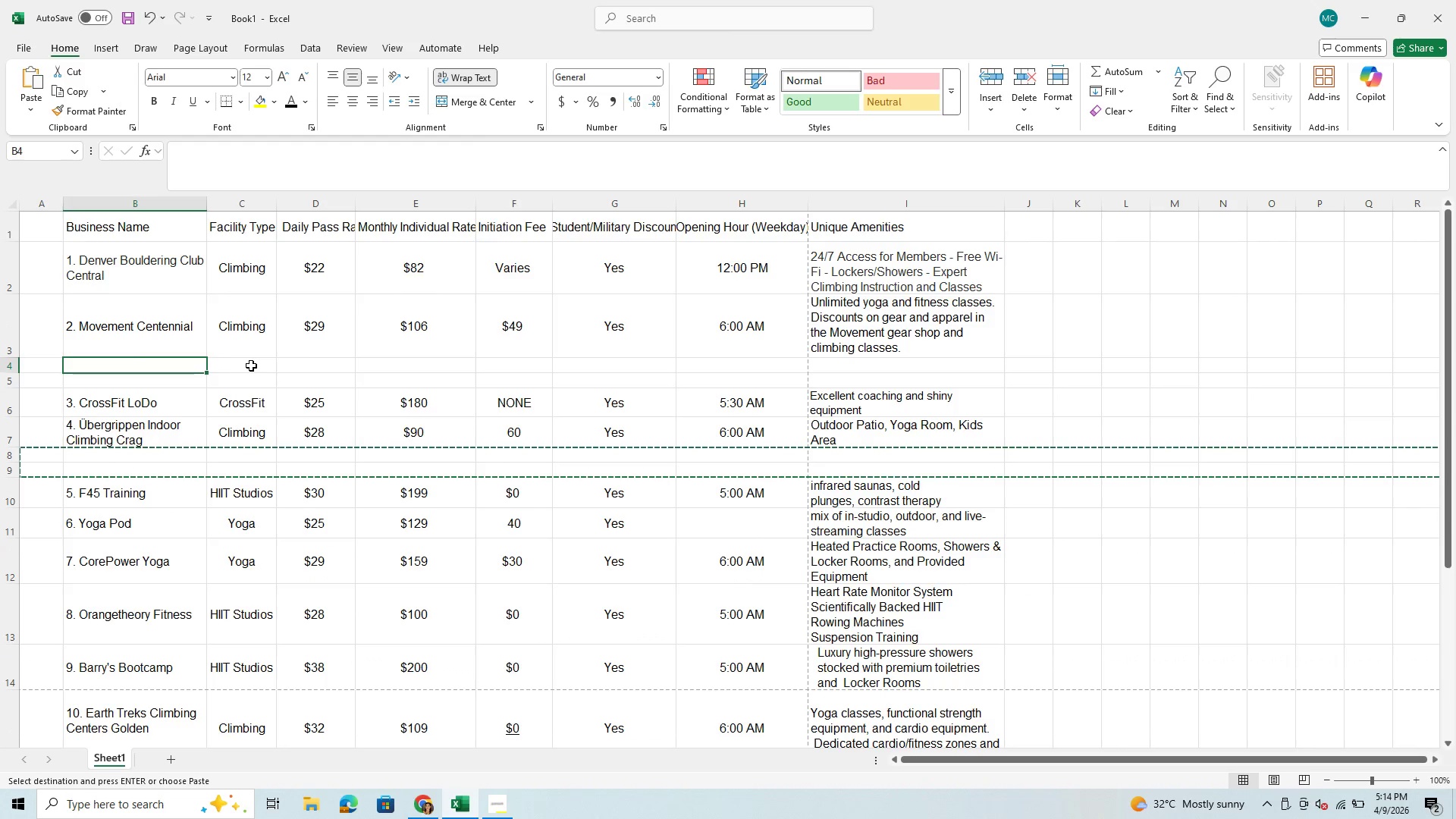 
left_click([253, 366])
 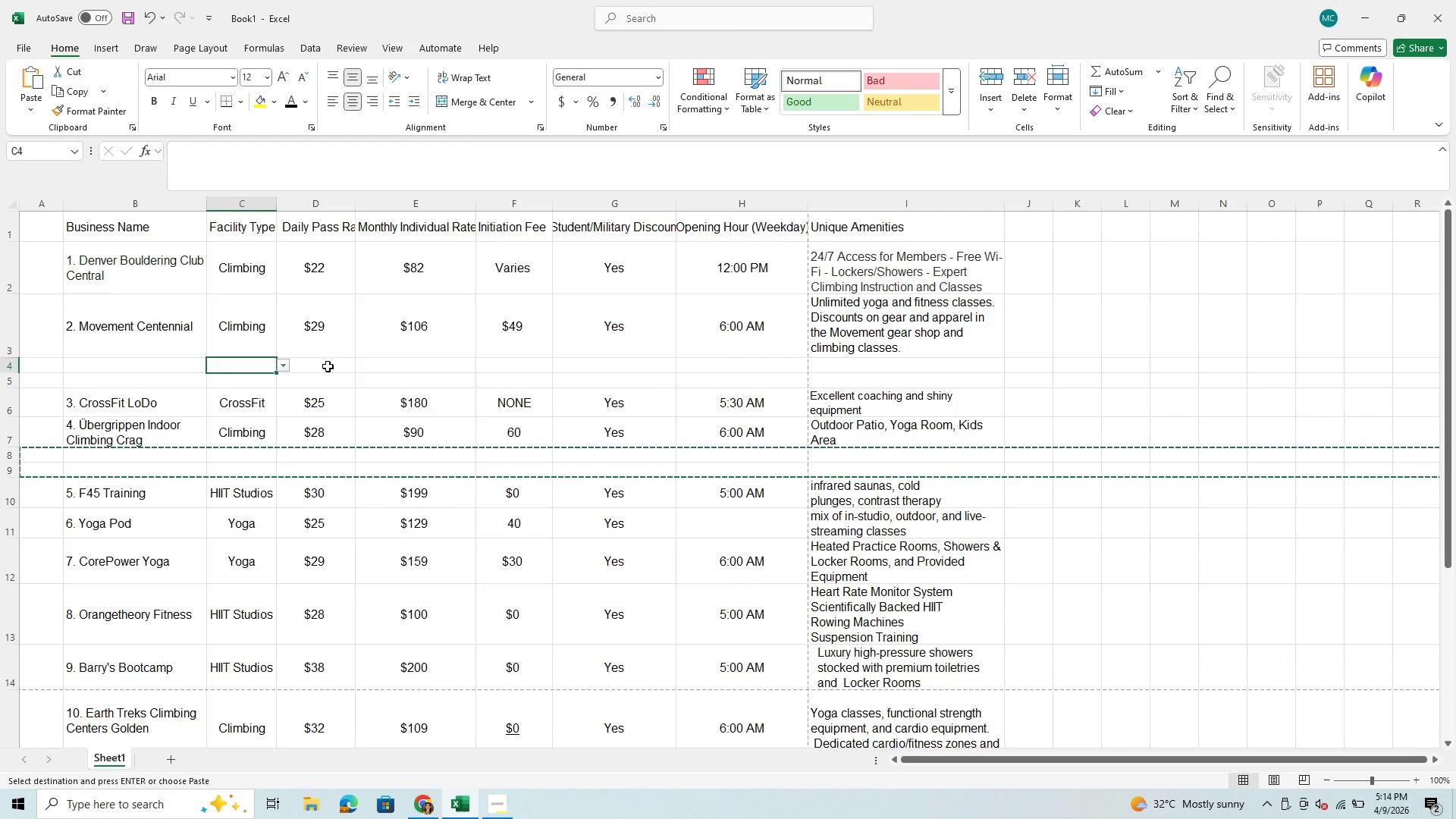 
left_click([328, 366])
 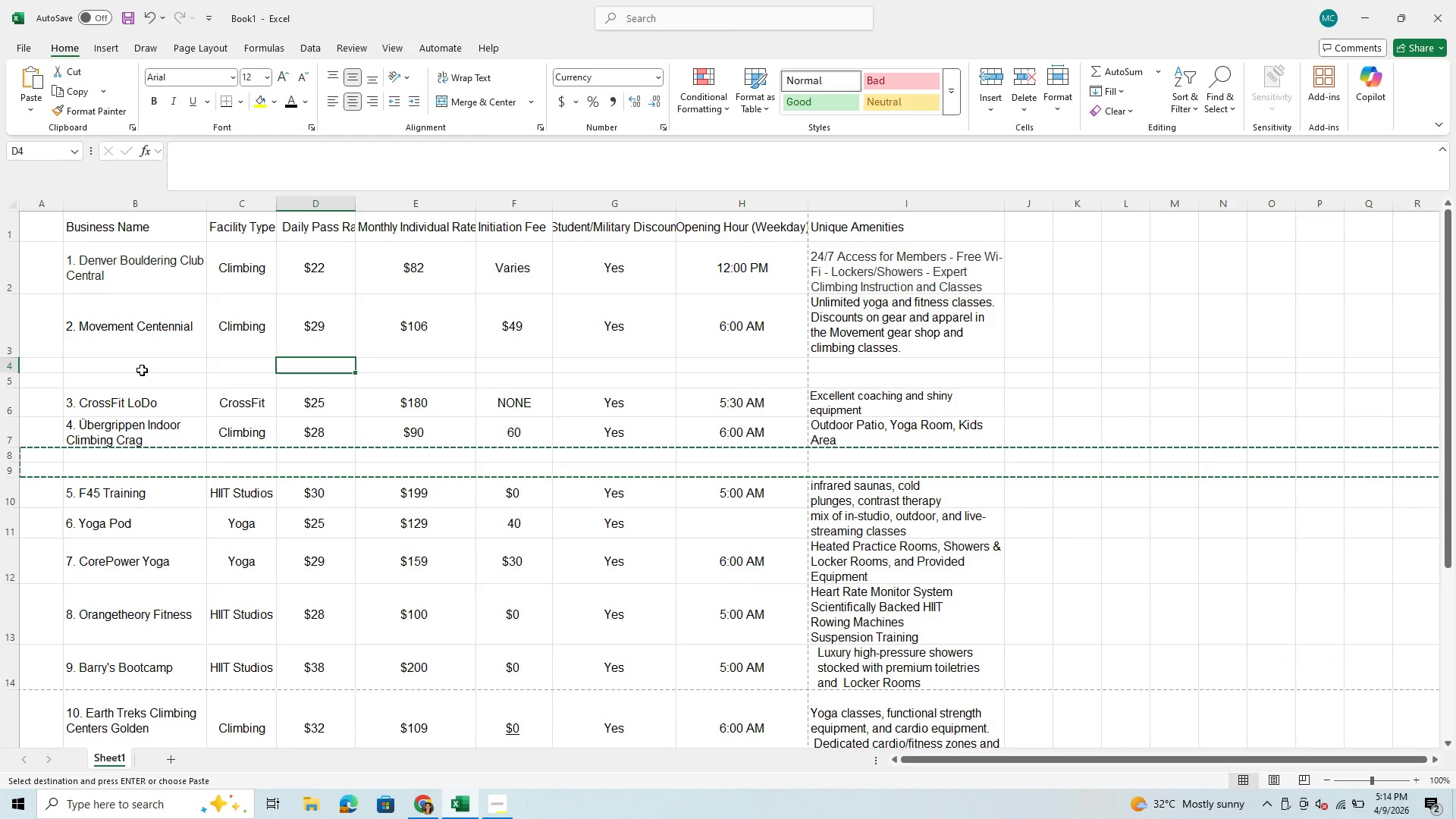 
left_click([142, 370])
 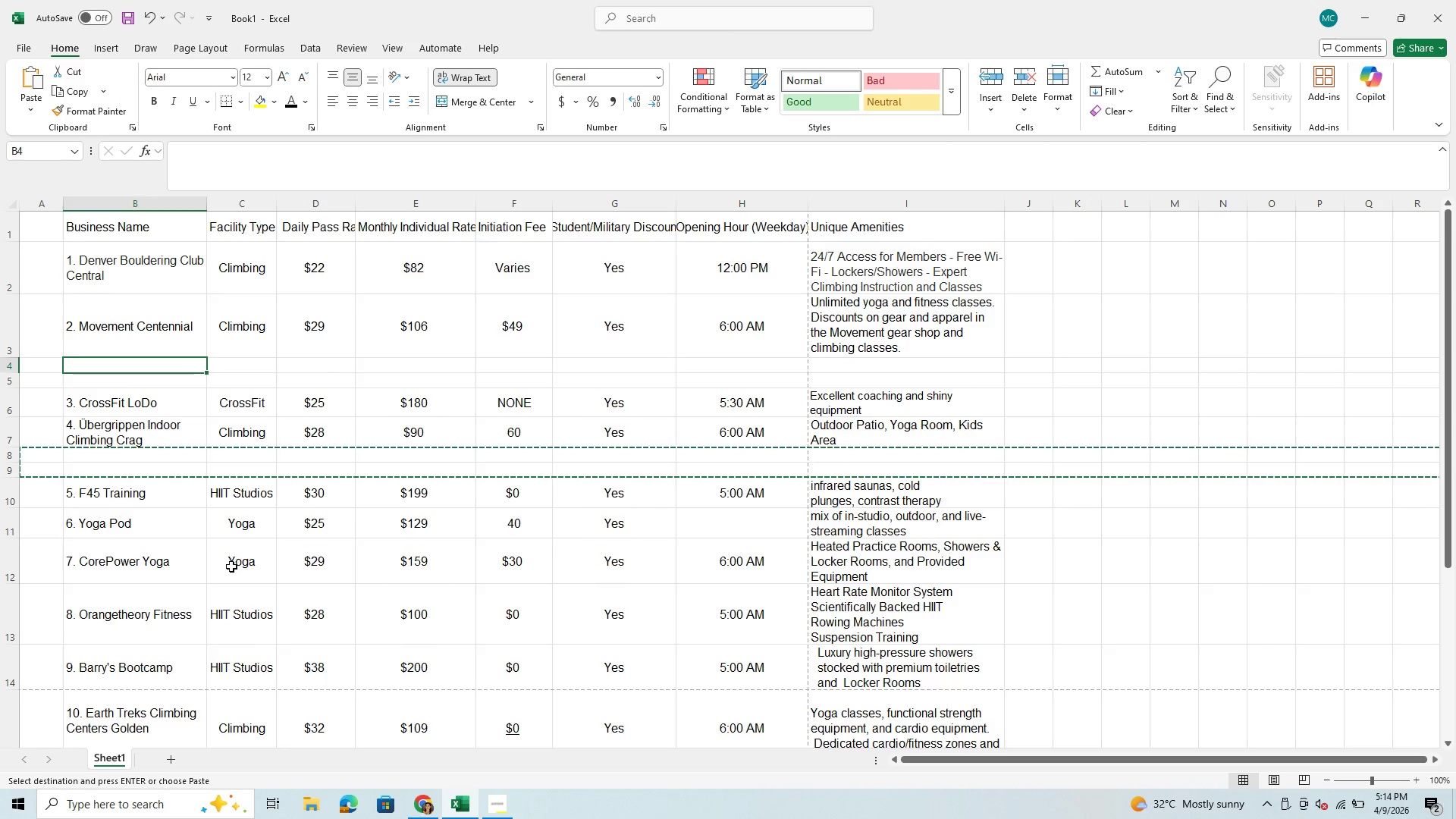 
wait(7.77)
 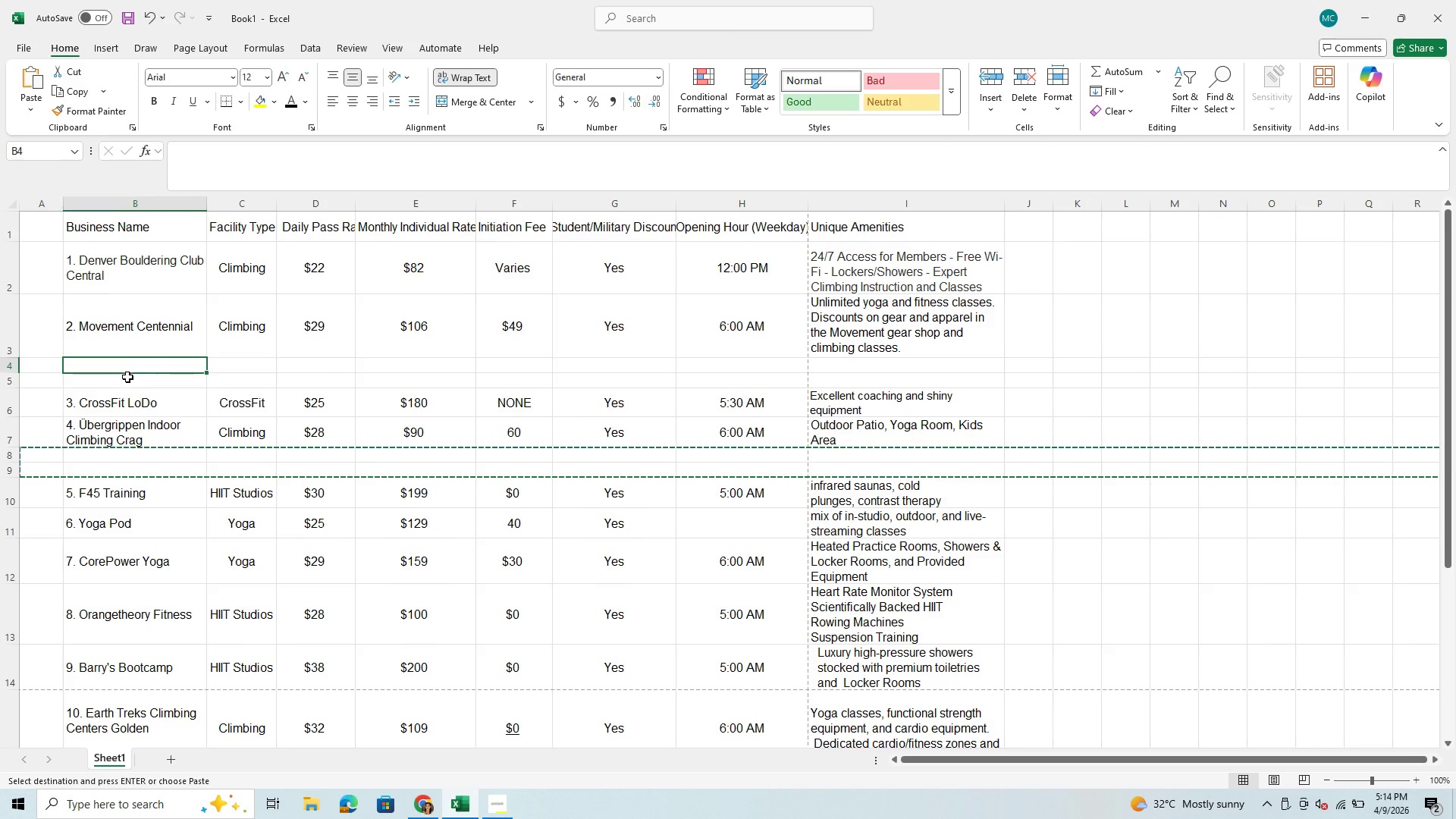 
left_click([116, 428])
 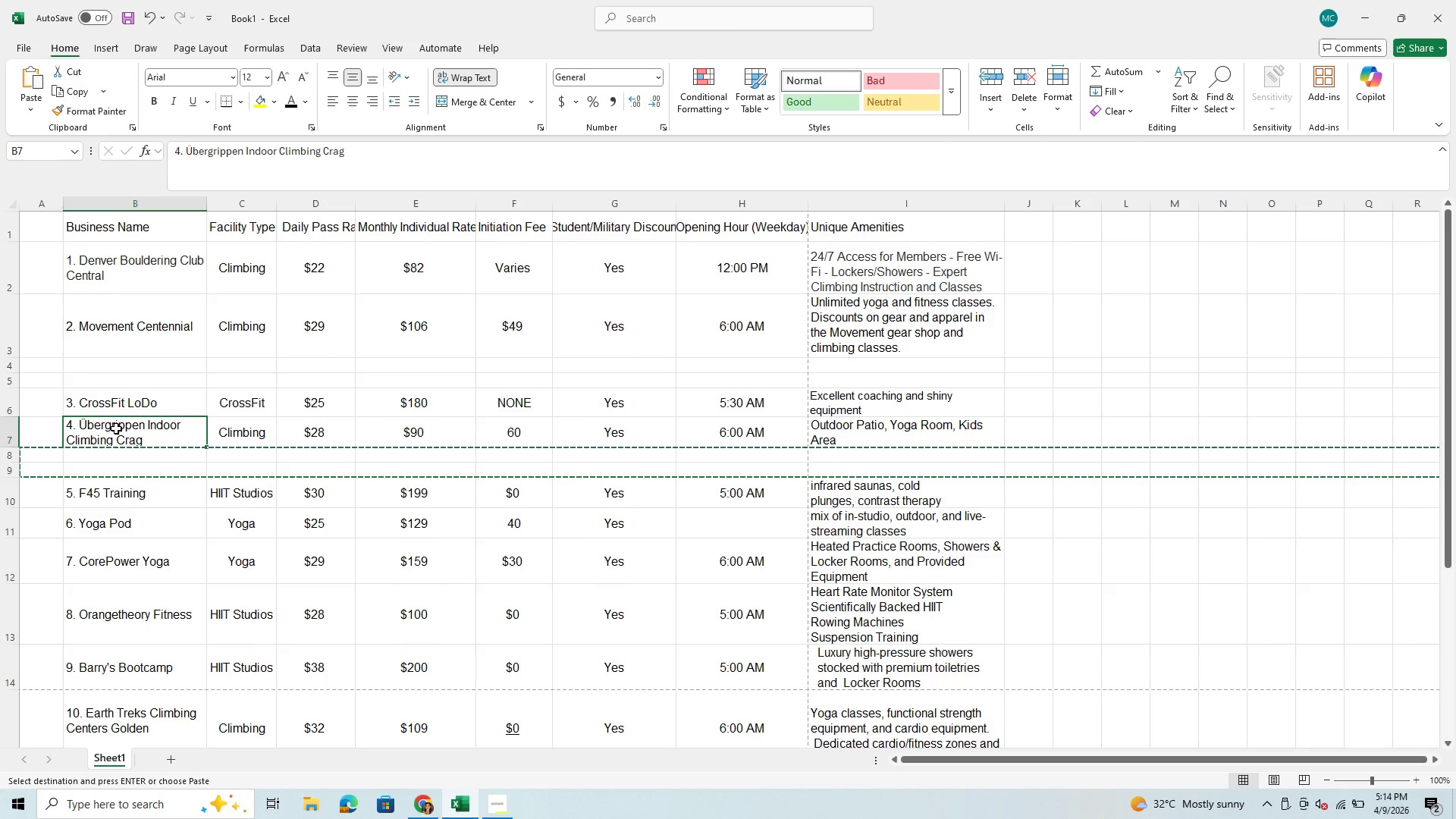 
key(Control+C)
 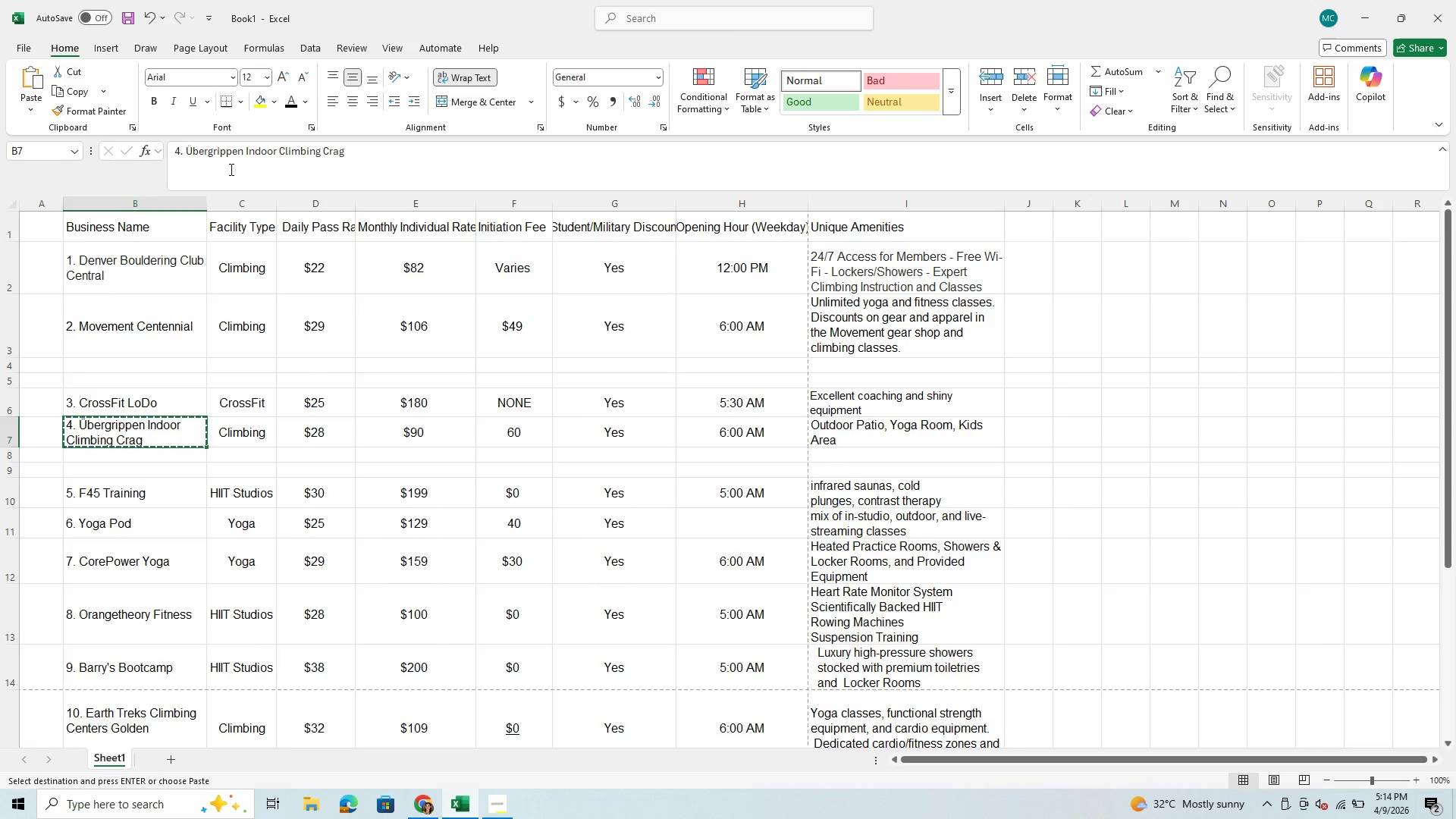 
key(Control+X)
 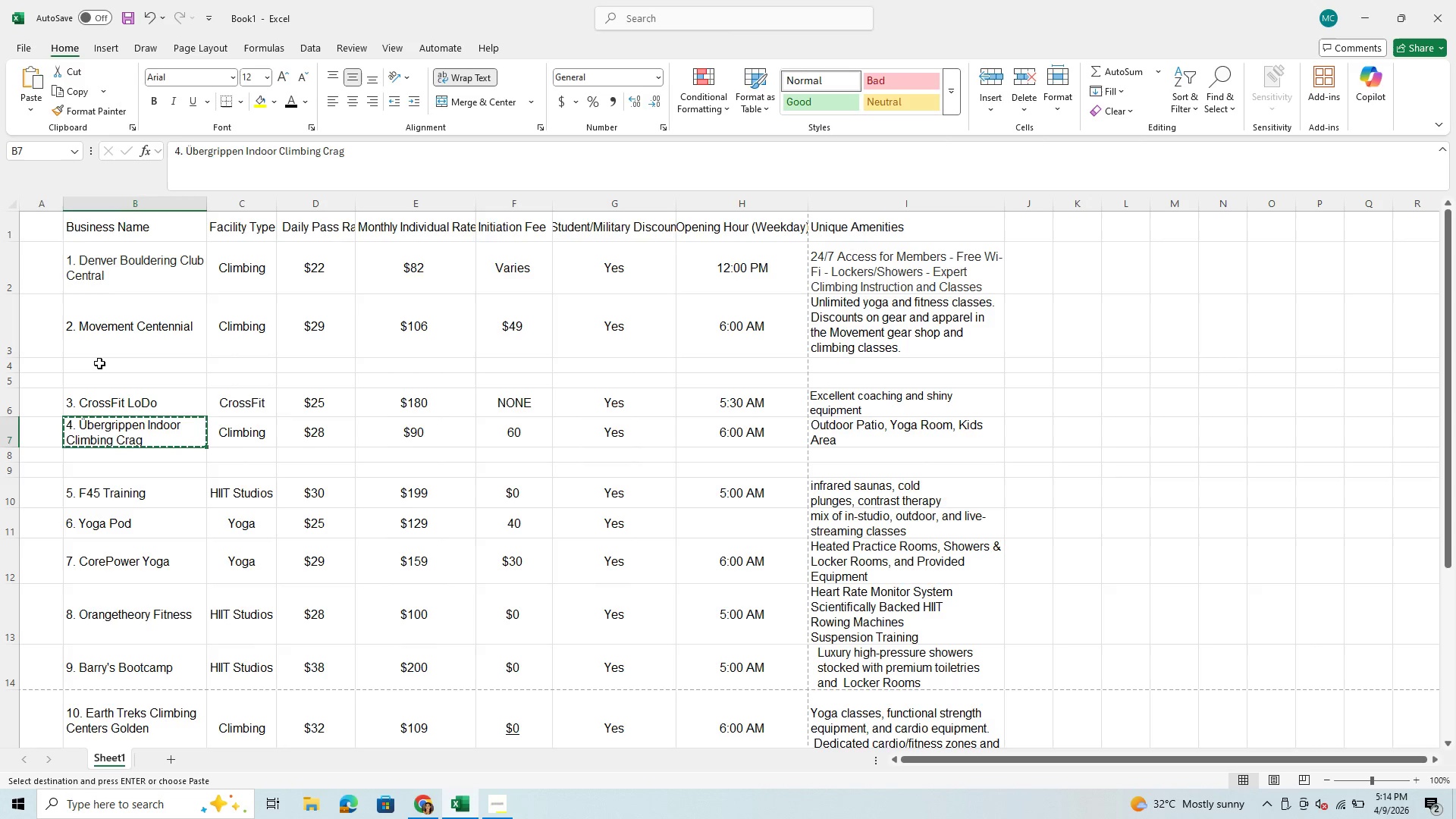 
left_click([99, 363])
 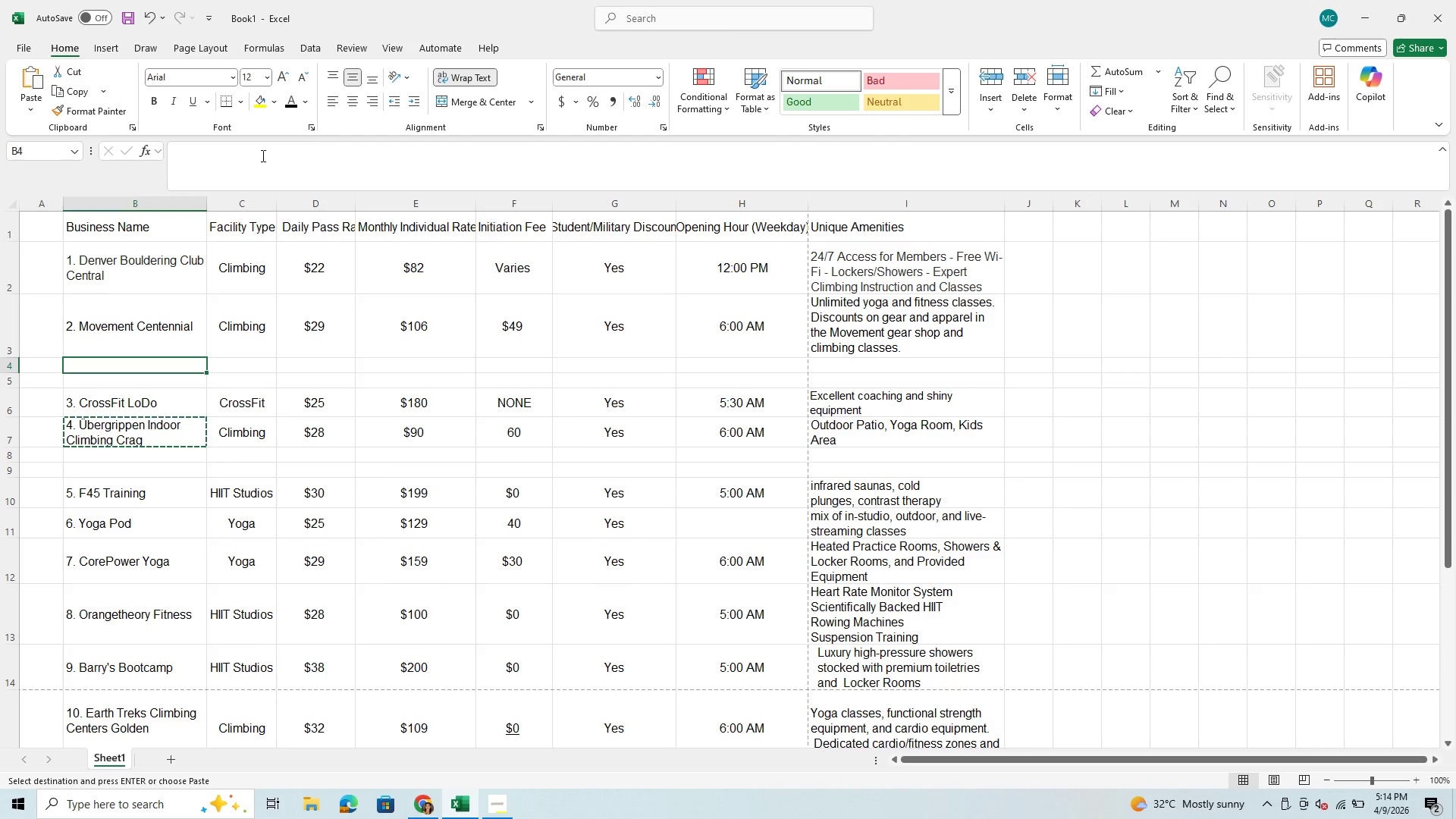 
left_click([248, 159])
 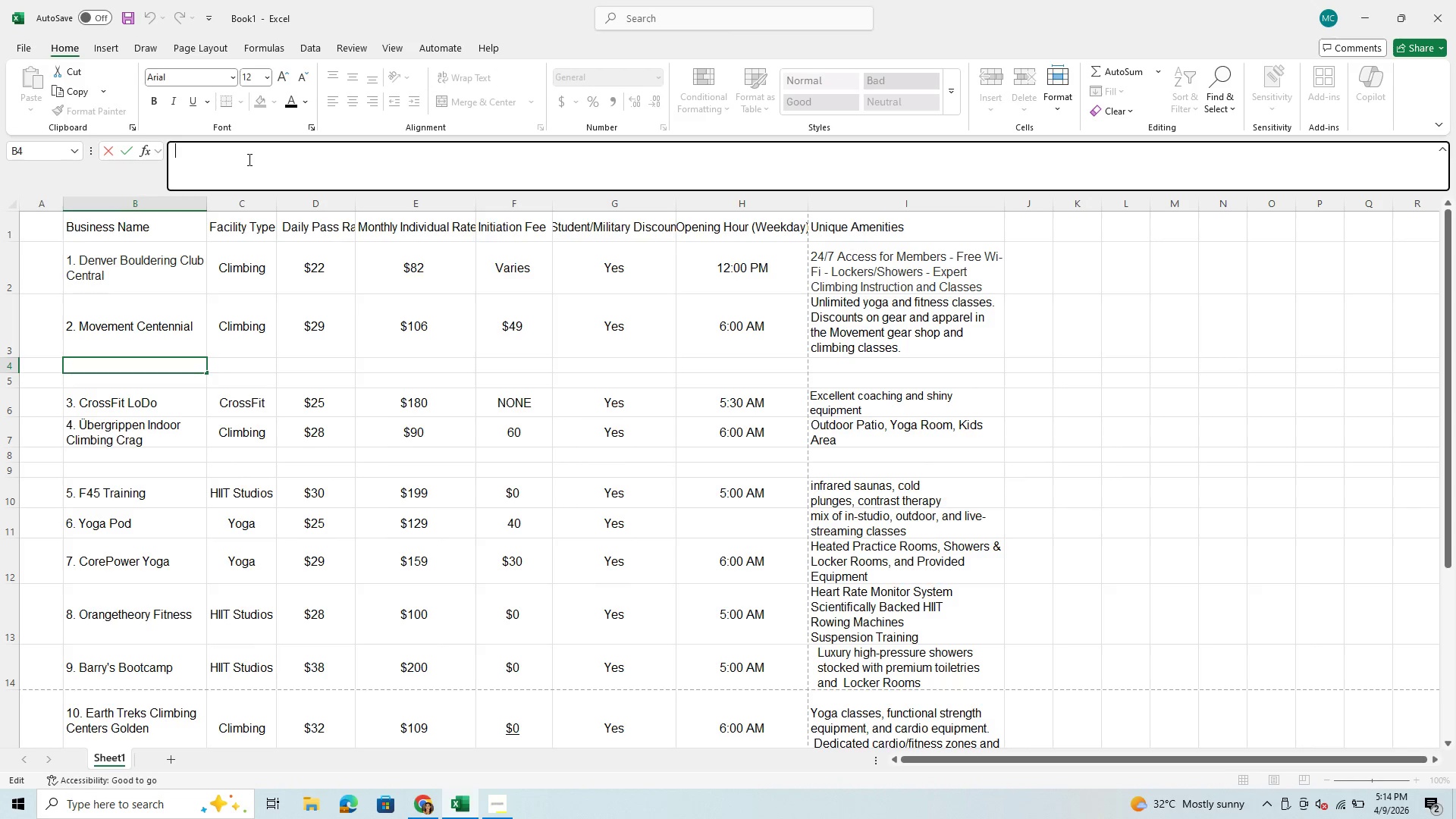 
key(Control+V)
 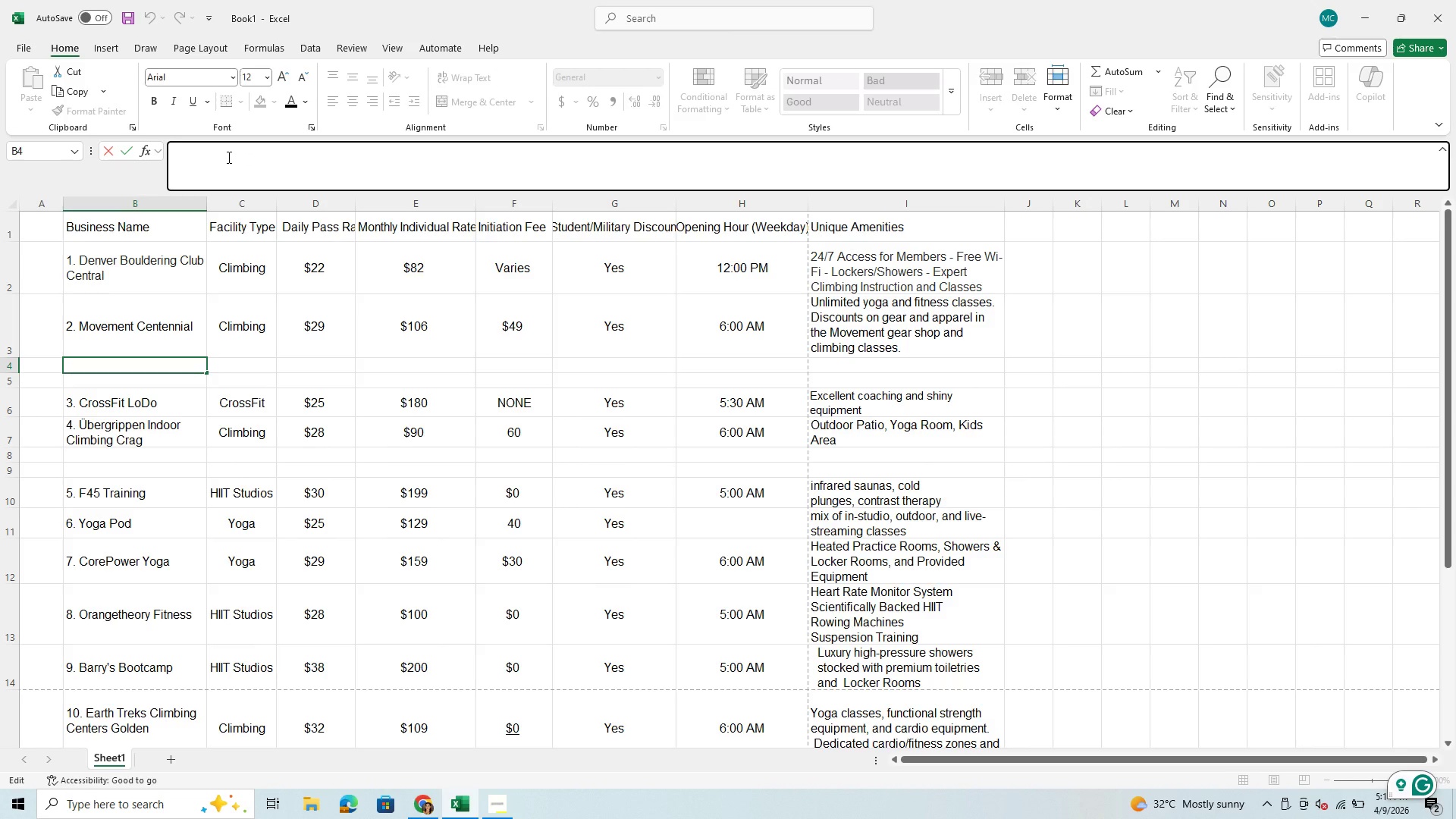 
left_click([228, 157])
 